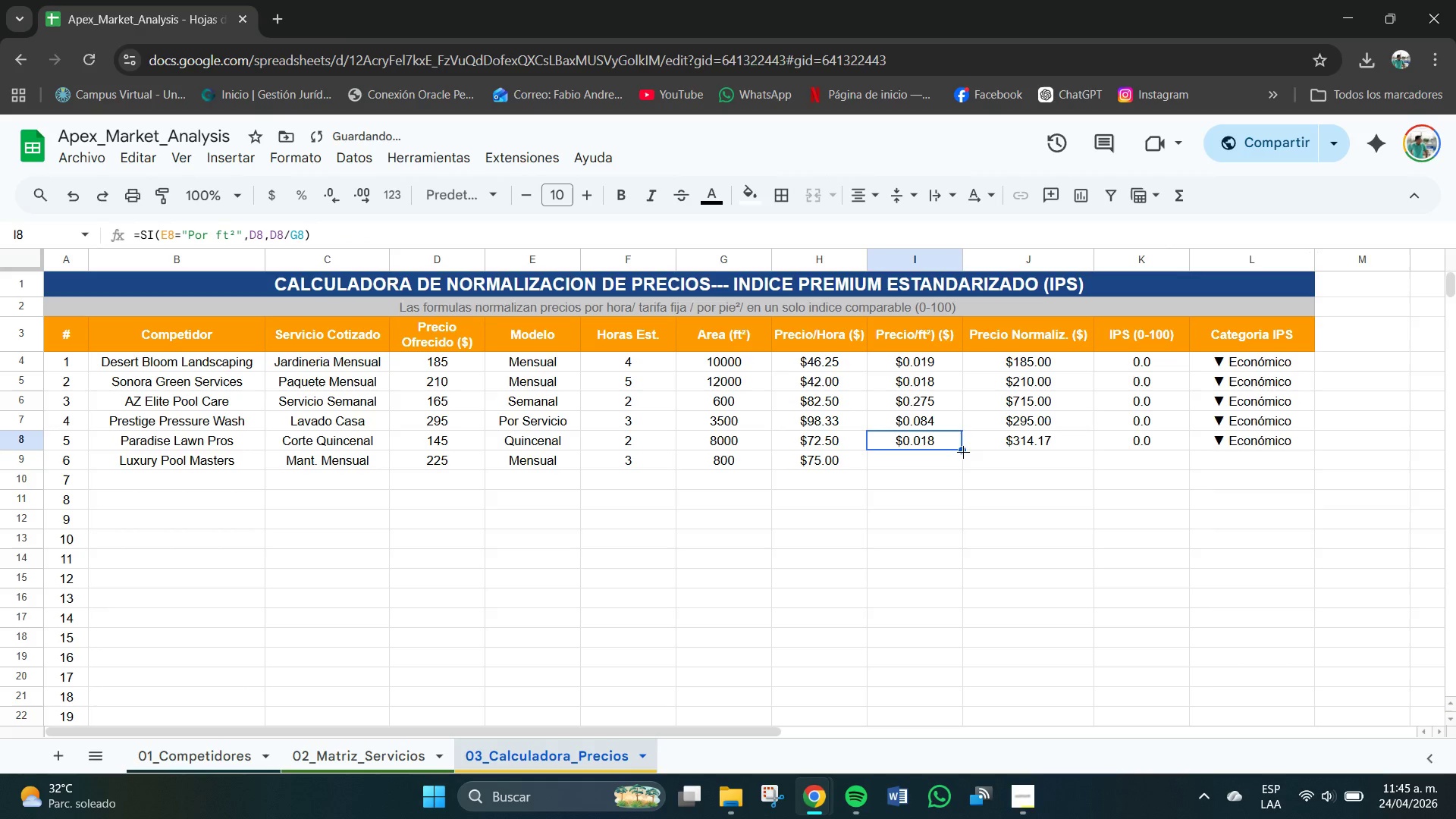 
left_click_drag(start_coordinate=[962, 451], to_coordinate=[965, 461])
 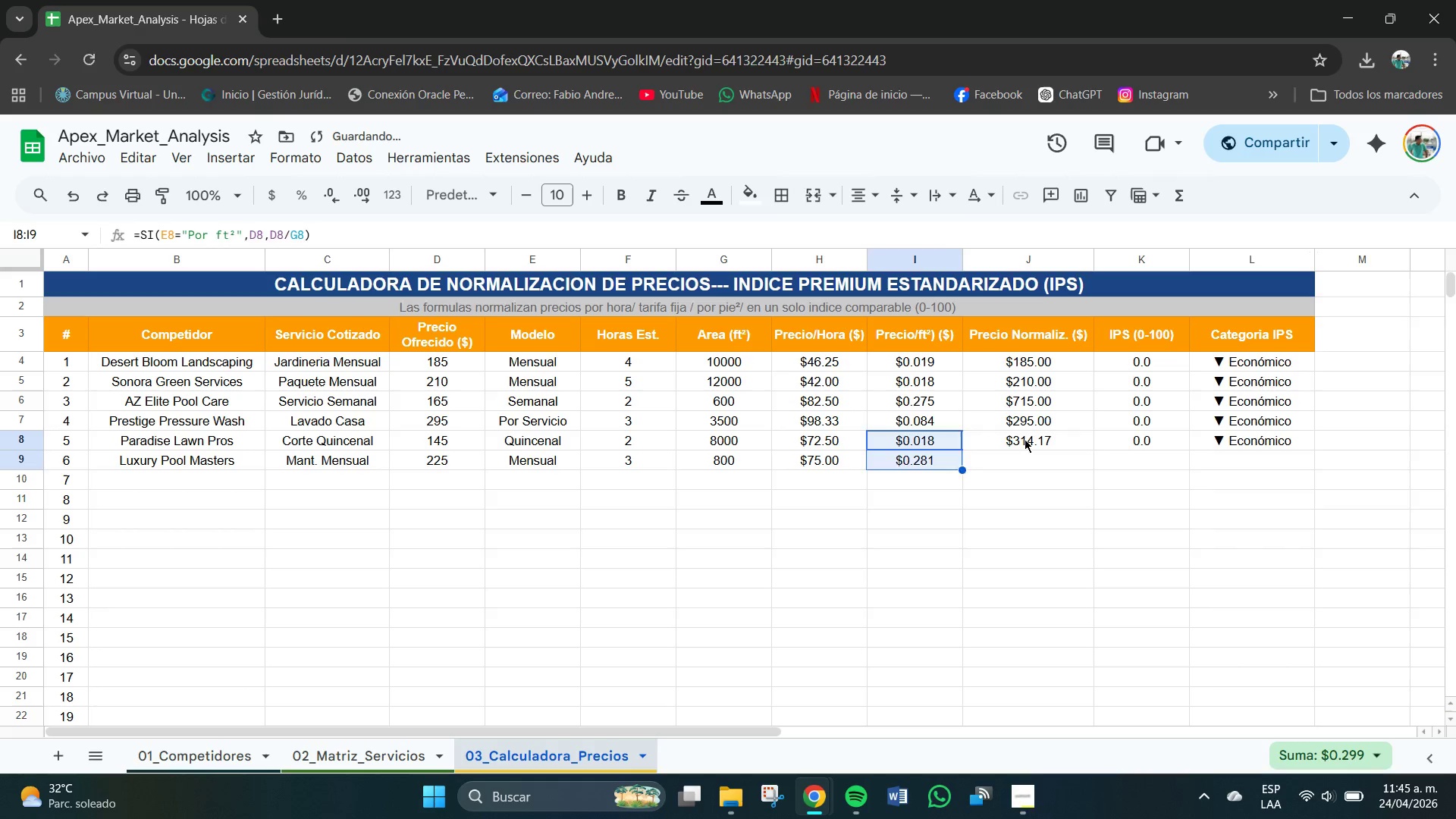 
left_click([1025, 439])
 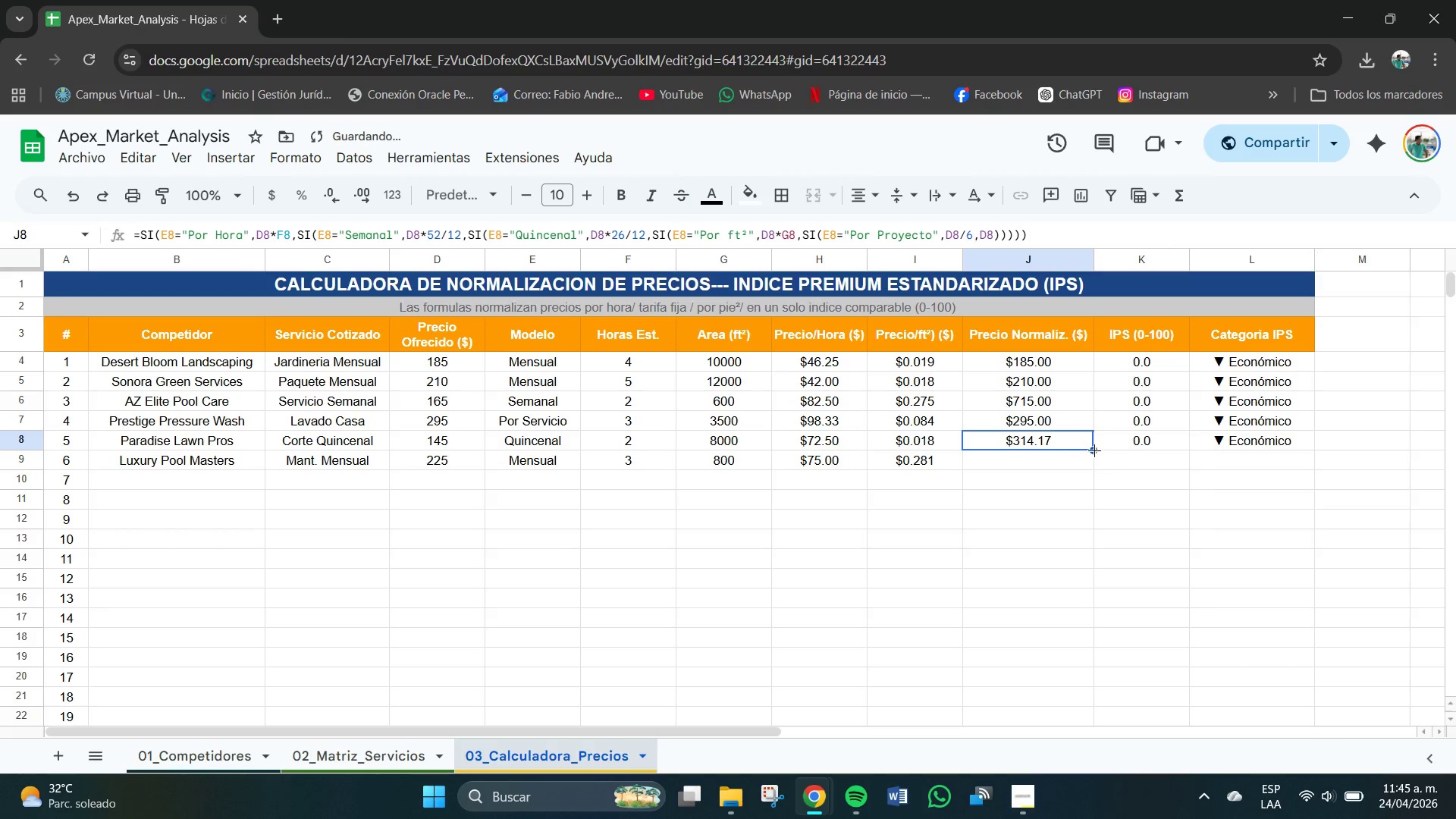 
left_click_drag(start_coordinate=[1094, 450], to_coordinate=[1097, 463])
 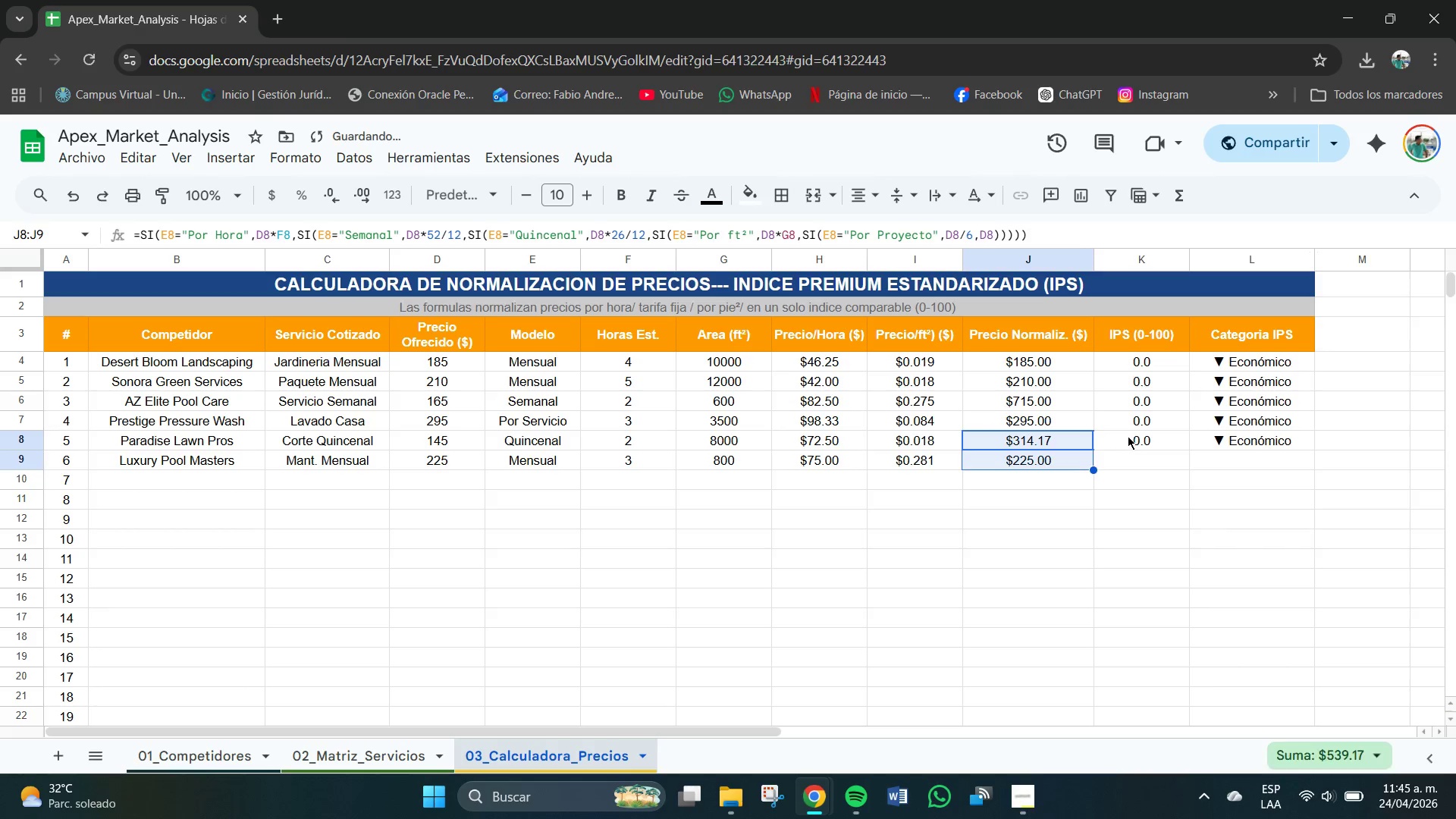 
left_click([1128, 436])
 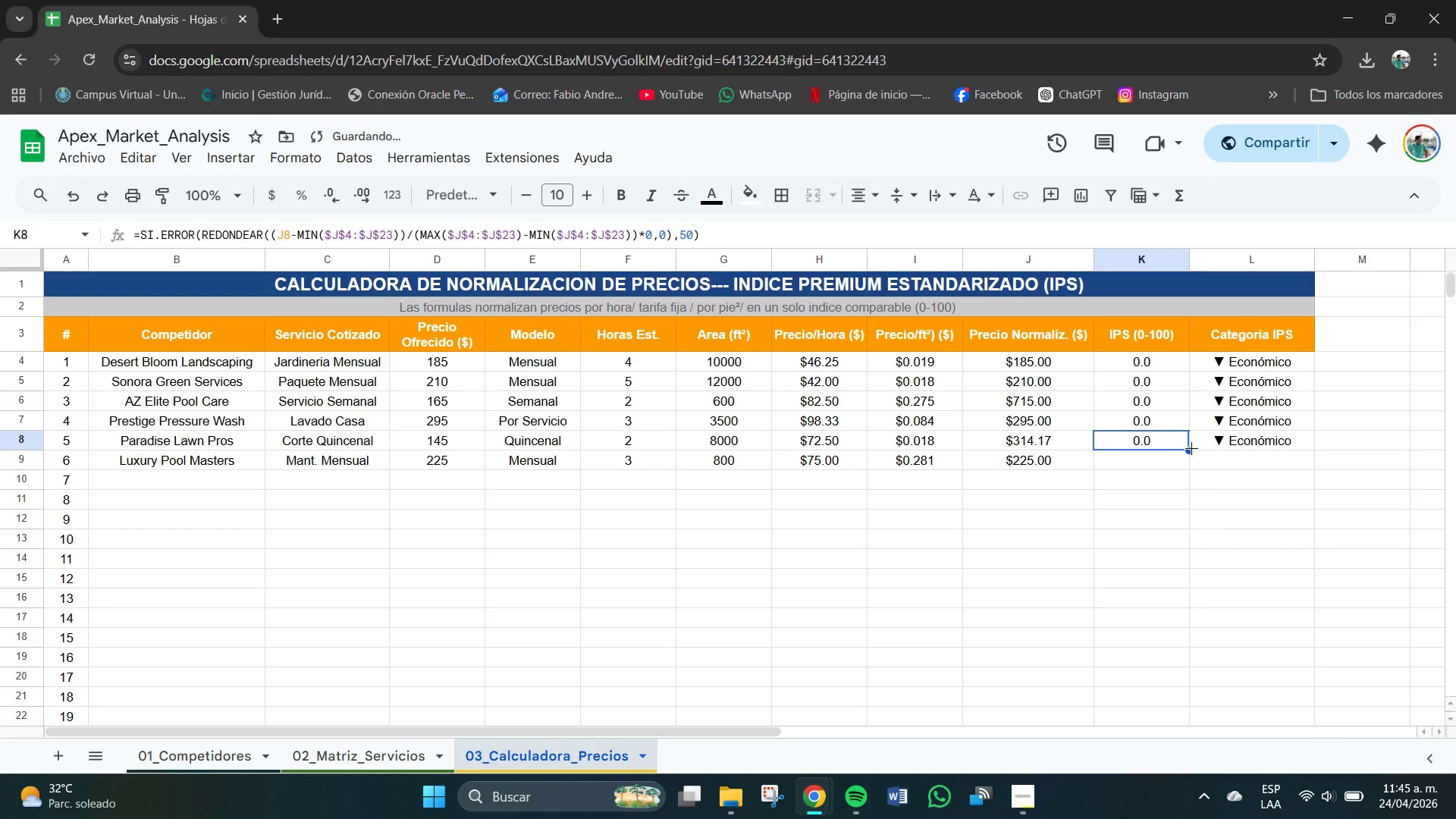 
left_click_drag(start_coordinate=[1191, 448], to_coordinate=[1193, 460])
 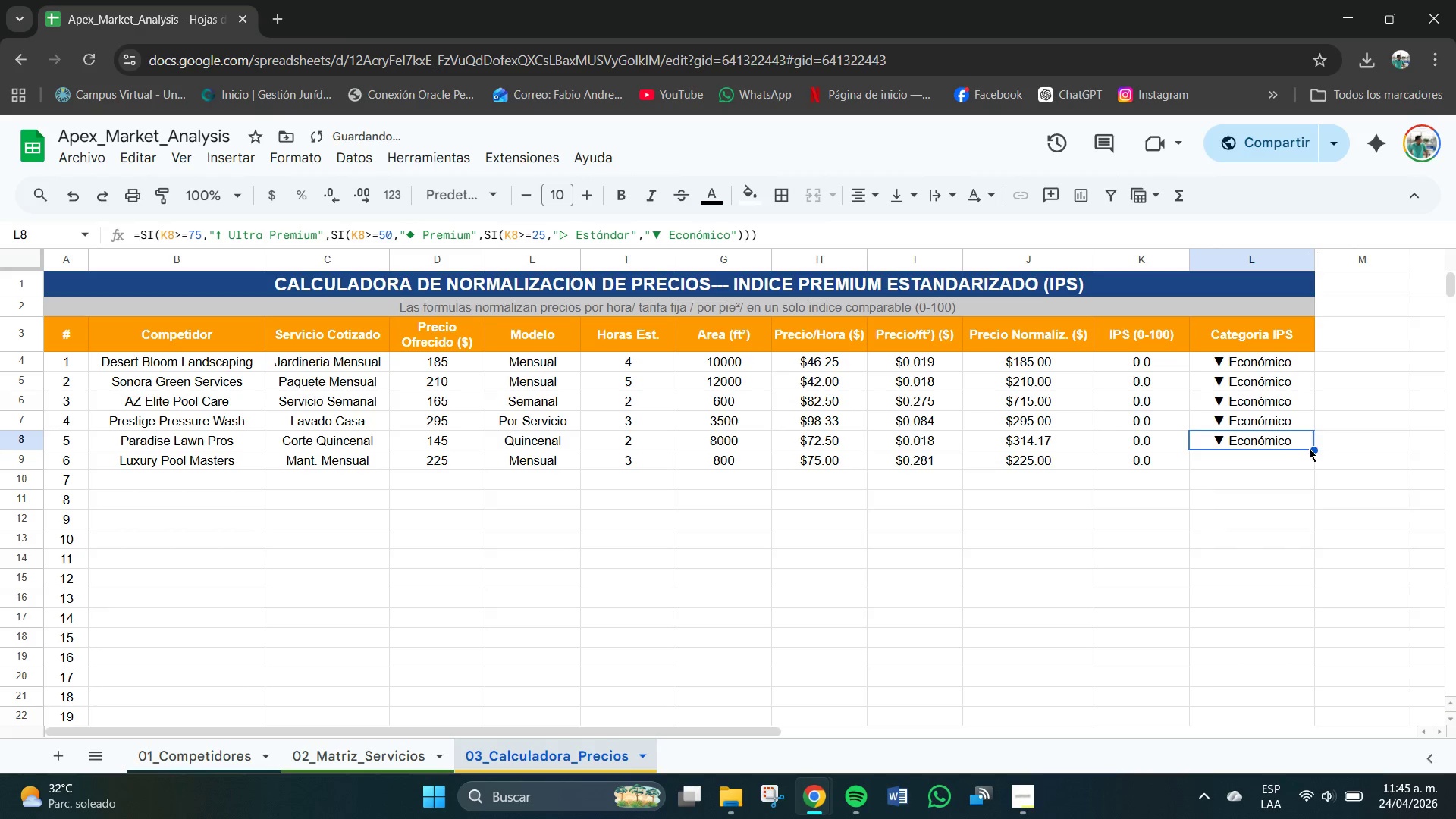 
left_click_drag(start_coordinate=[1315, 450], to_coordinate=[1317, 469])
 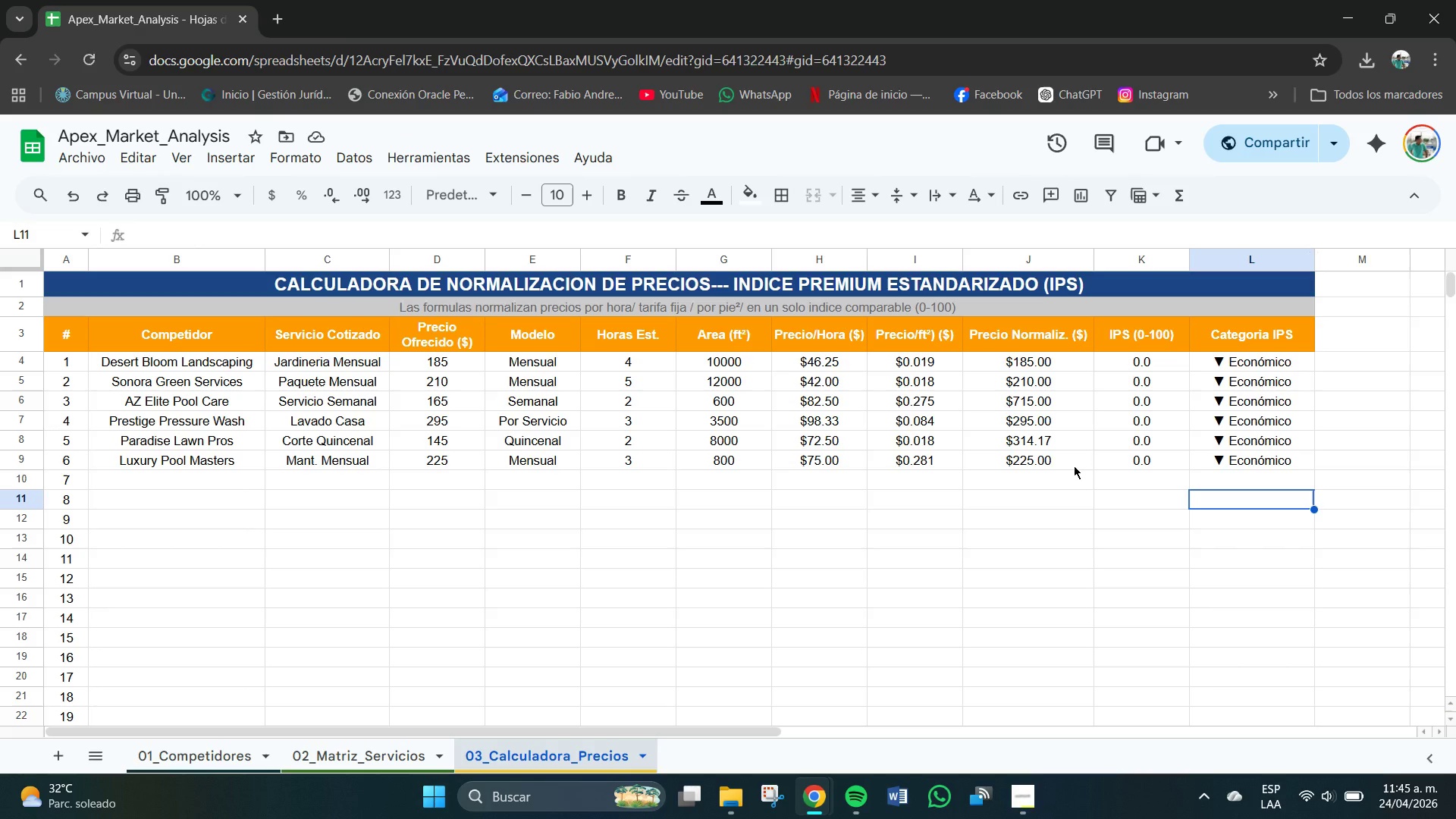 
wait(7.56)
 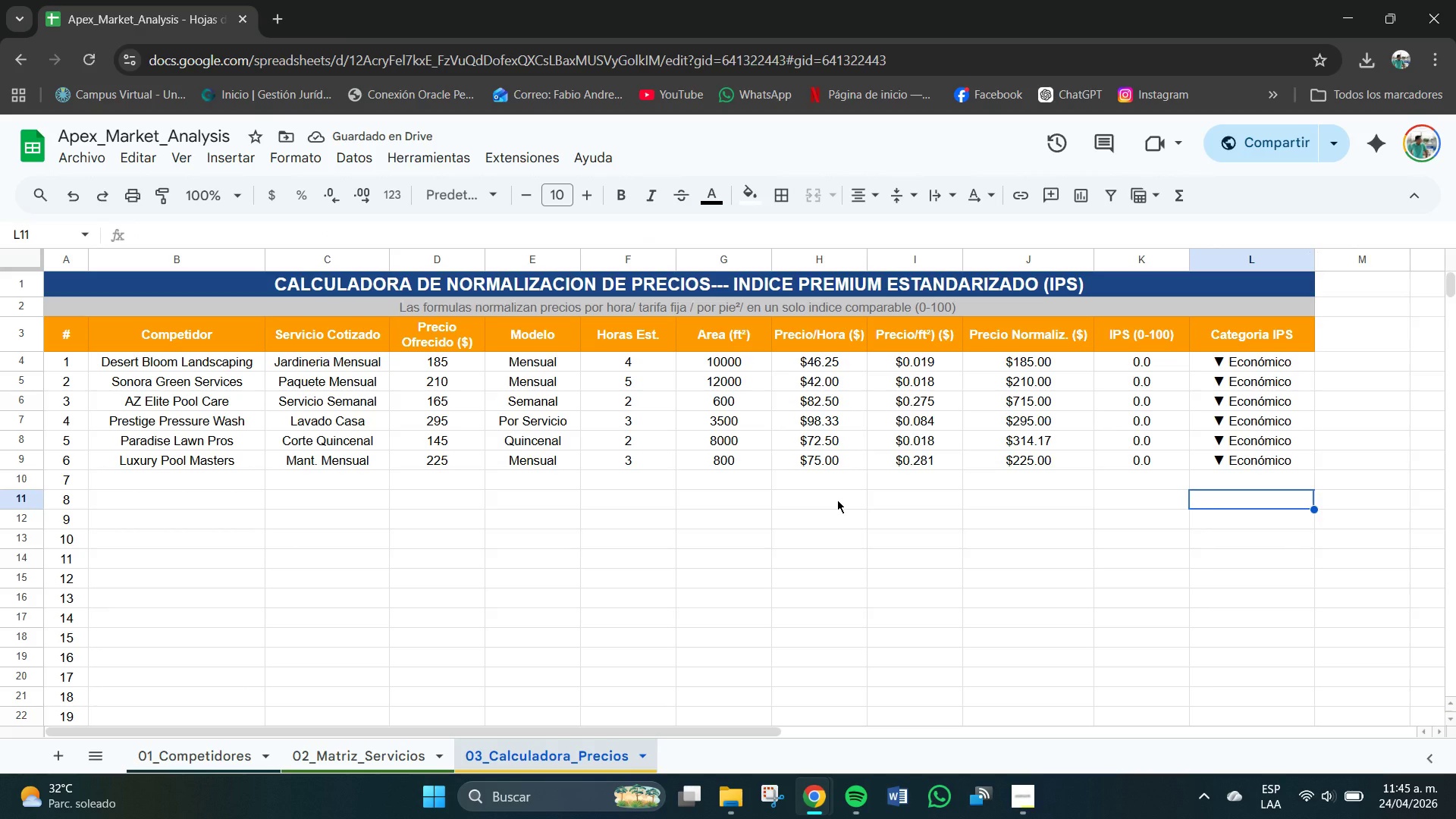 
left_click([168, 484])
 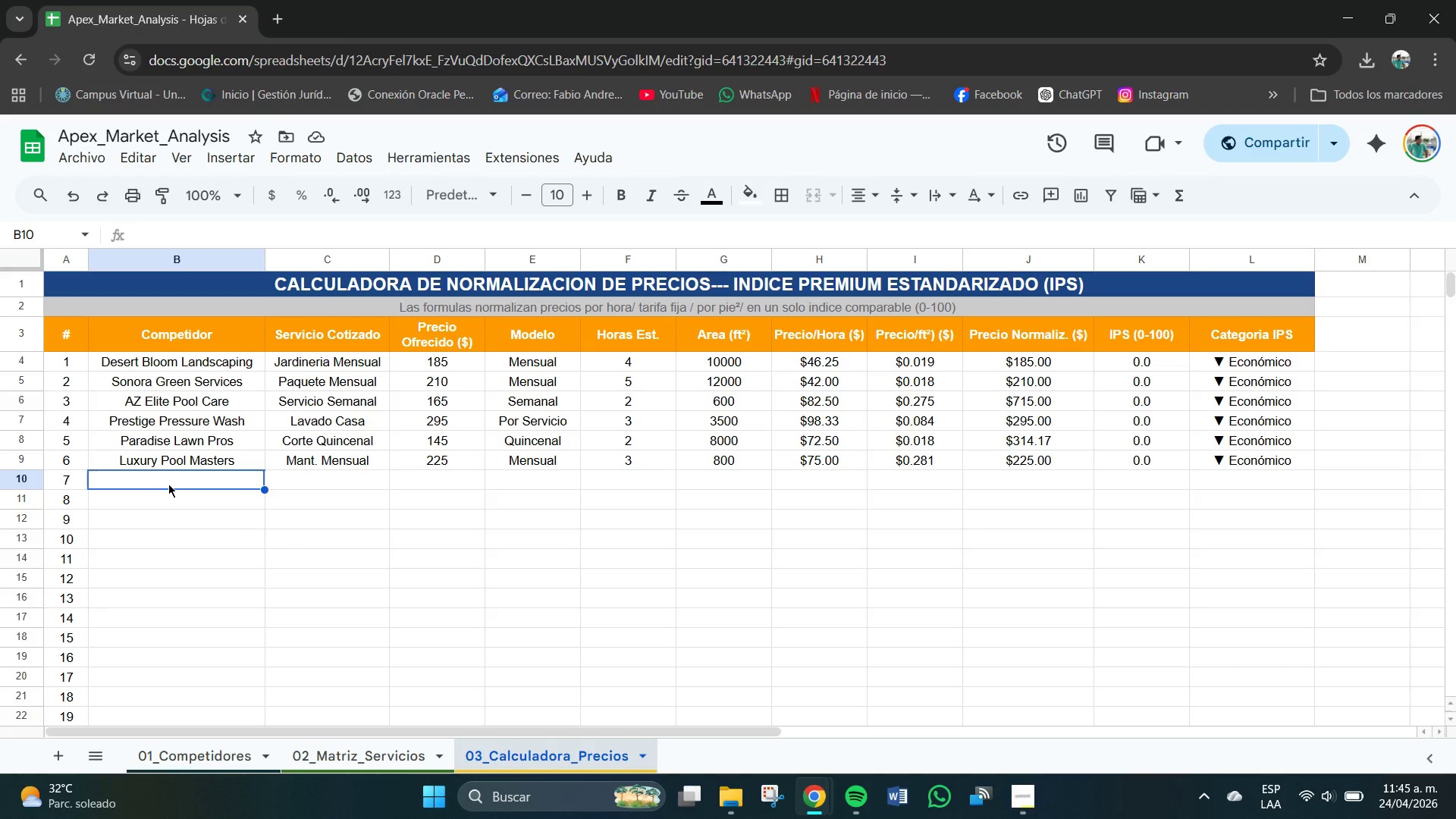 
wait(9.0)
 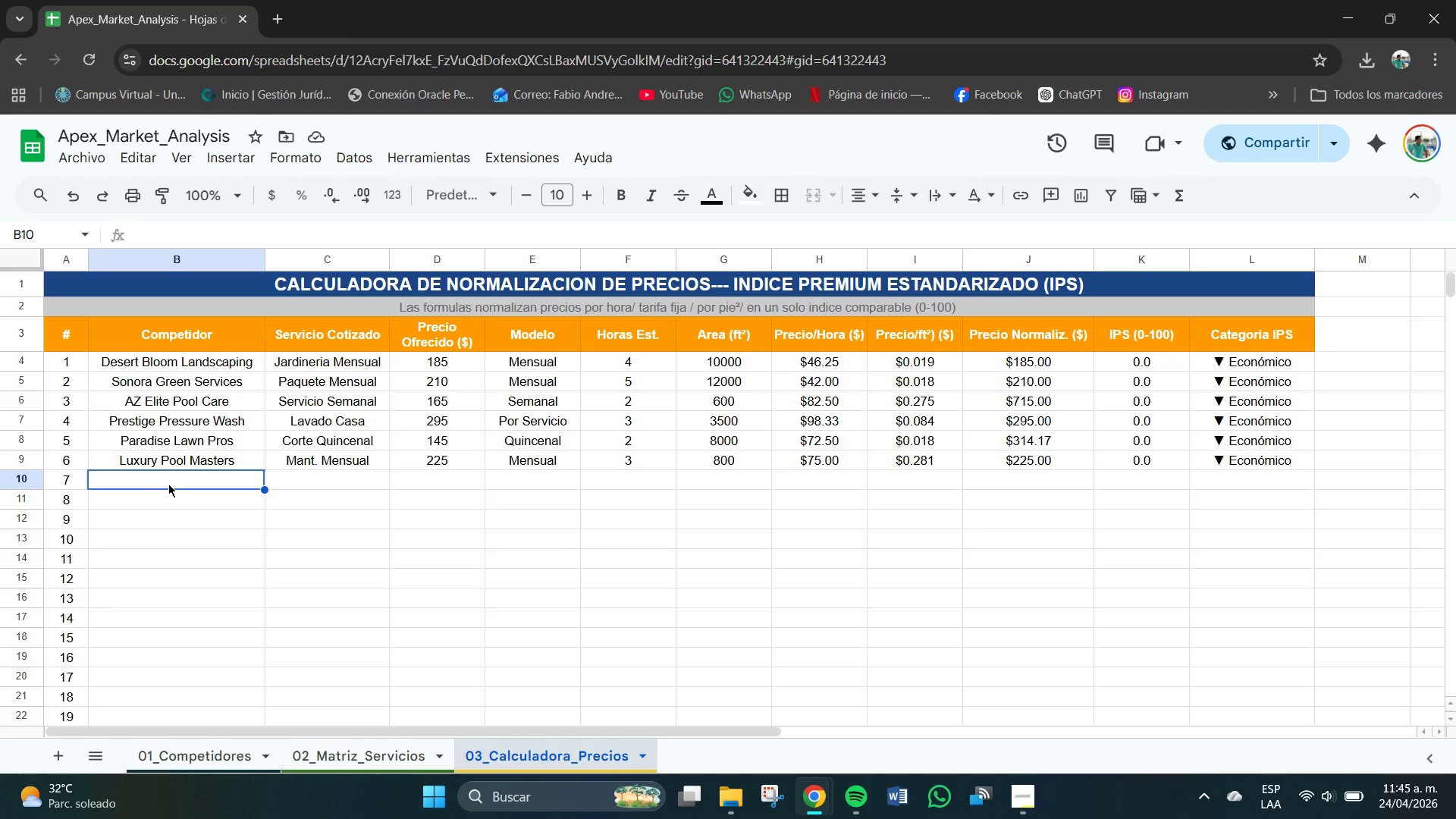 
type(Green Ba)
key(Backspace)
key(Backspace)
type(Vallery Gp)
key(Backspace)
type(ou)
key(Backspace)
key(Backspace)
key(Backspace)
type(ro)
key(Backspace)
key(Backspace)
type(F)
key(Backspace)
type(Groundskeeping)
key(Tab)
 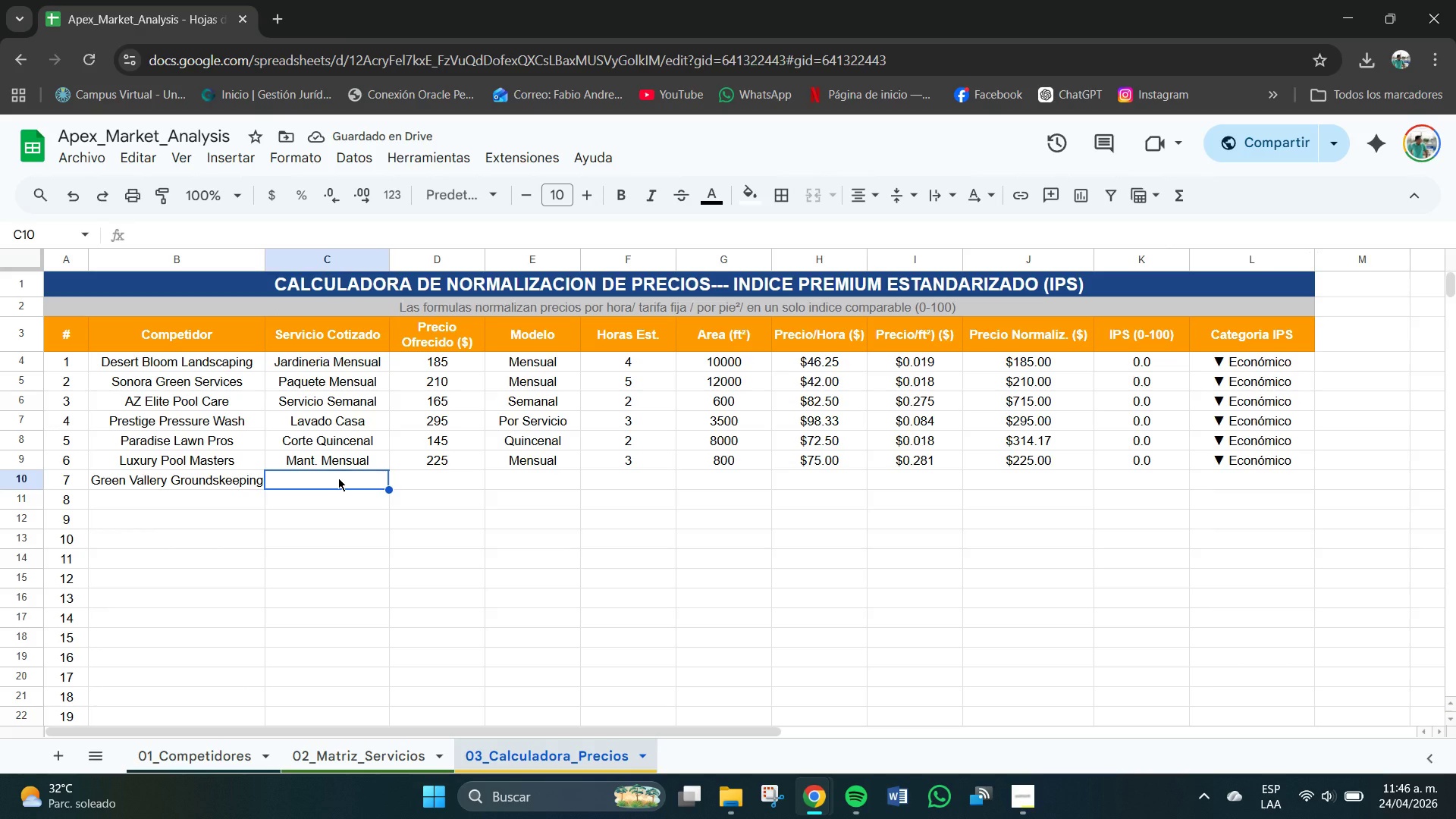 
wait(5.28)
 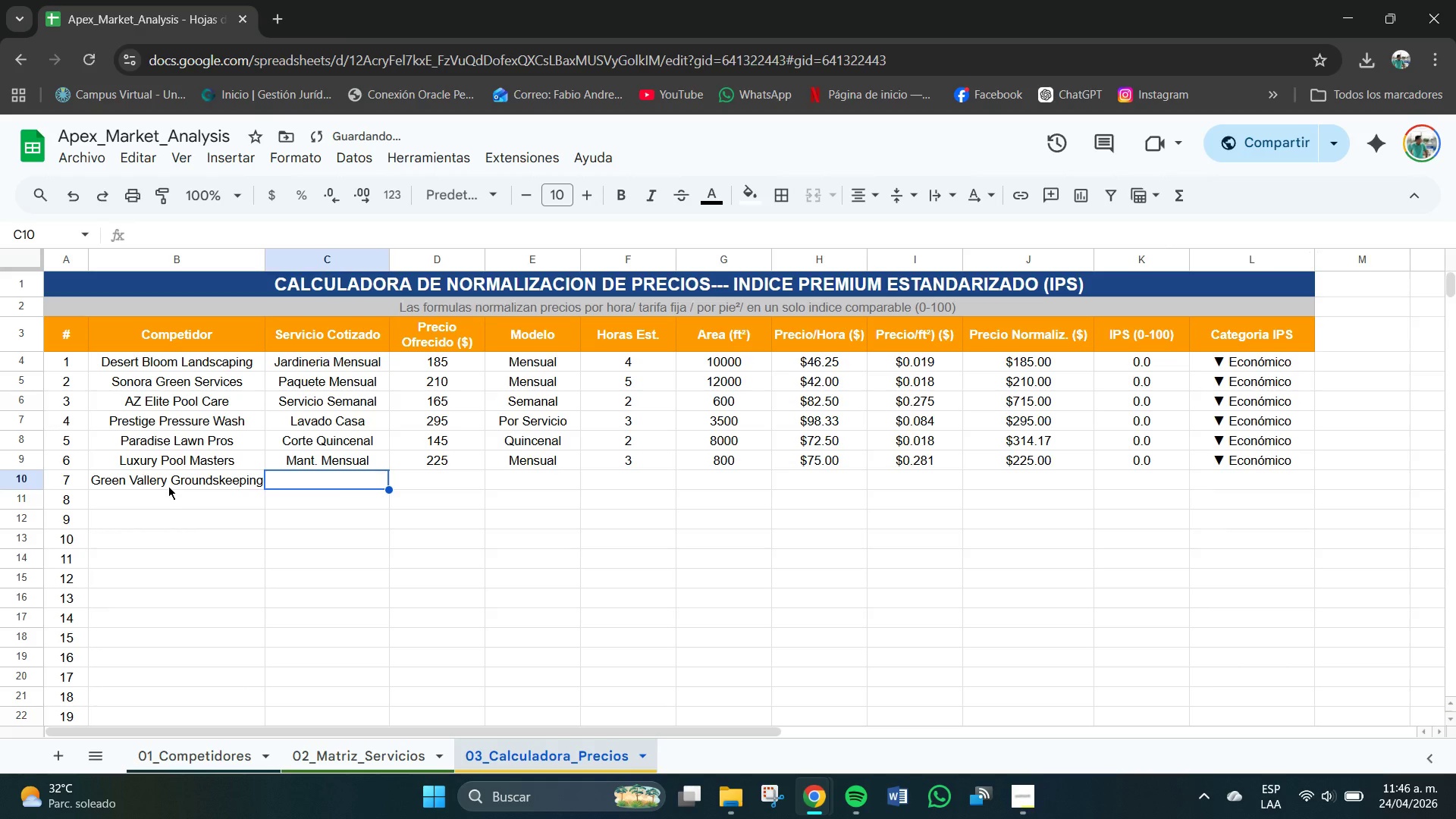 
left_click([338, 478])
 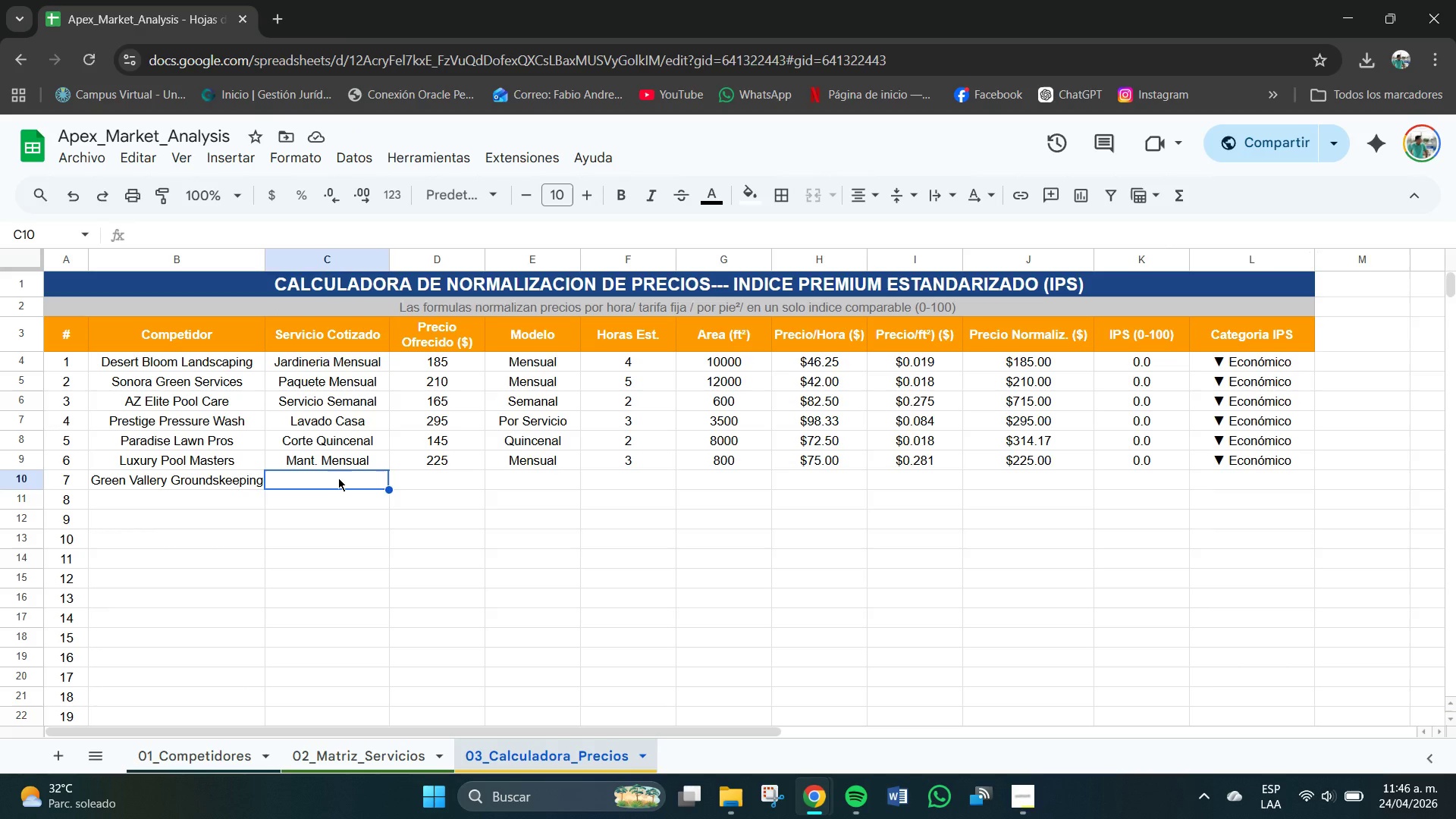 
type(Servicio General)
key(Tab)
type(135)
key(Tab)
type(Por hO)
key(Backspace)
key(Backspace)
key(Backspace)
key(Backspace)
type(r Hora)
key(Tab)
 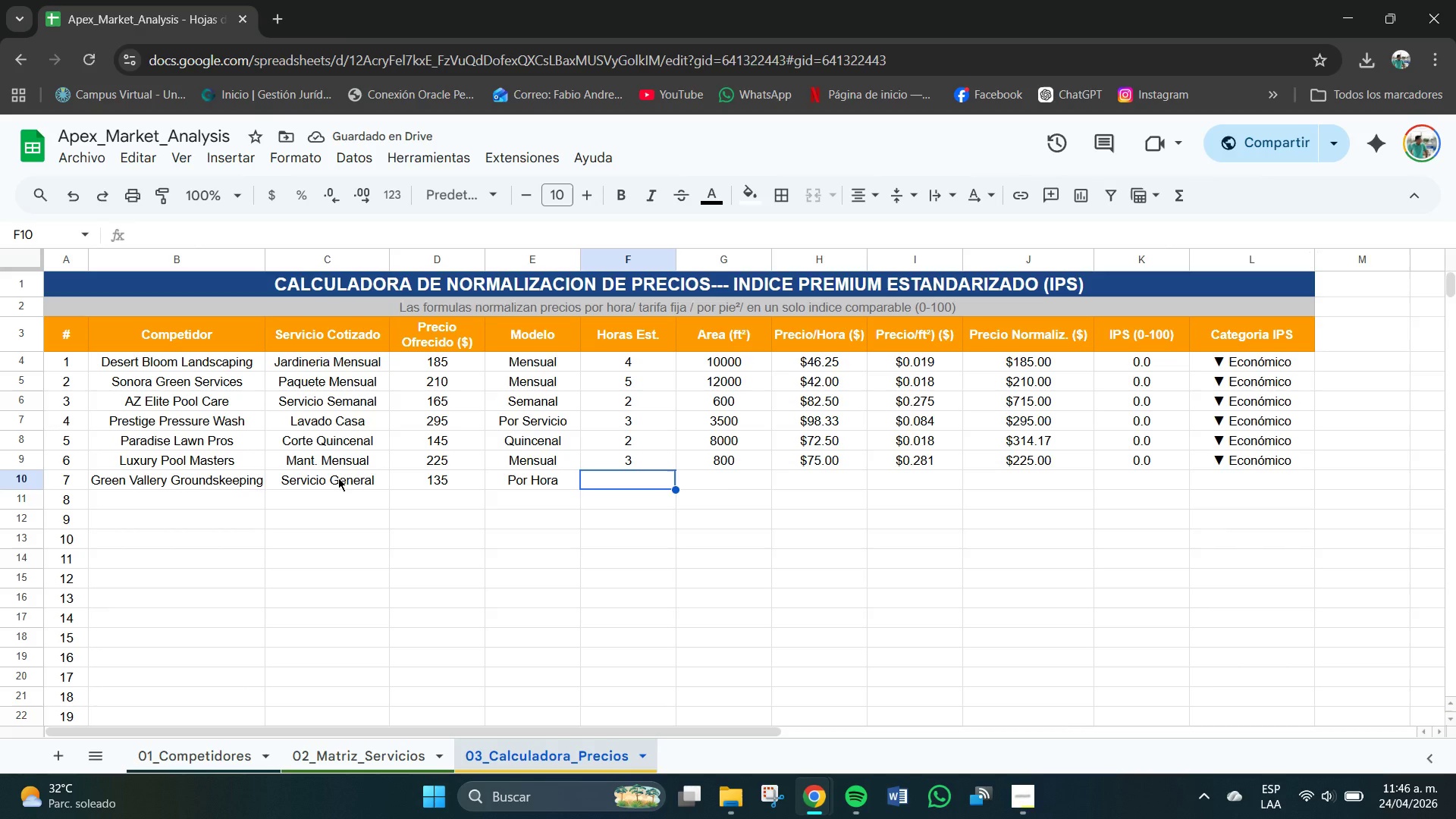 
key(Numpad3)
 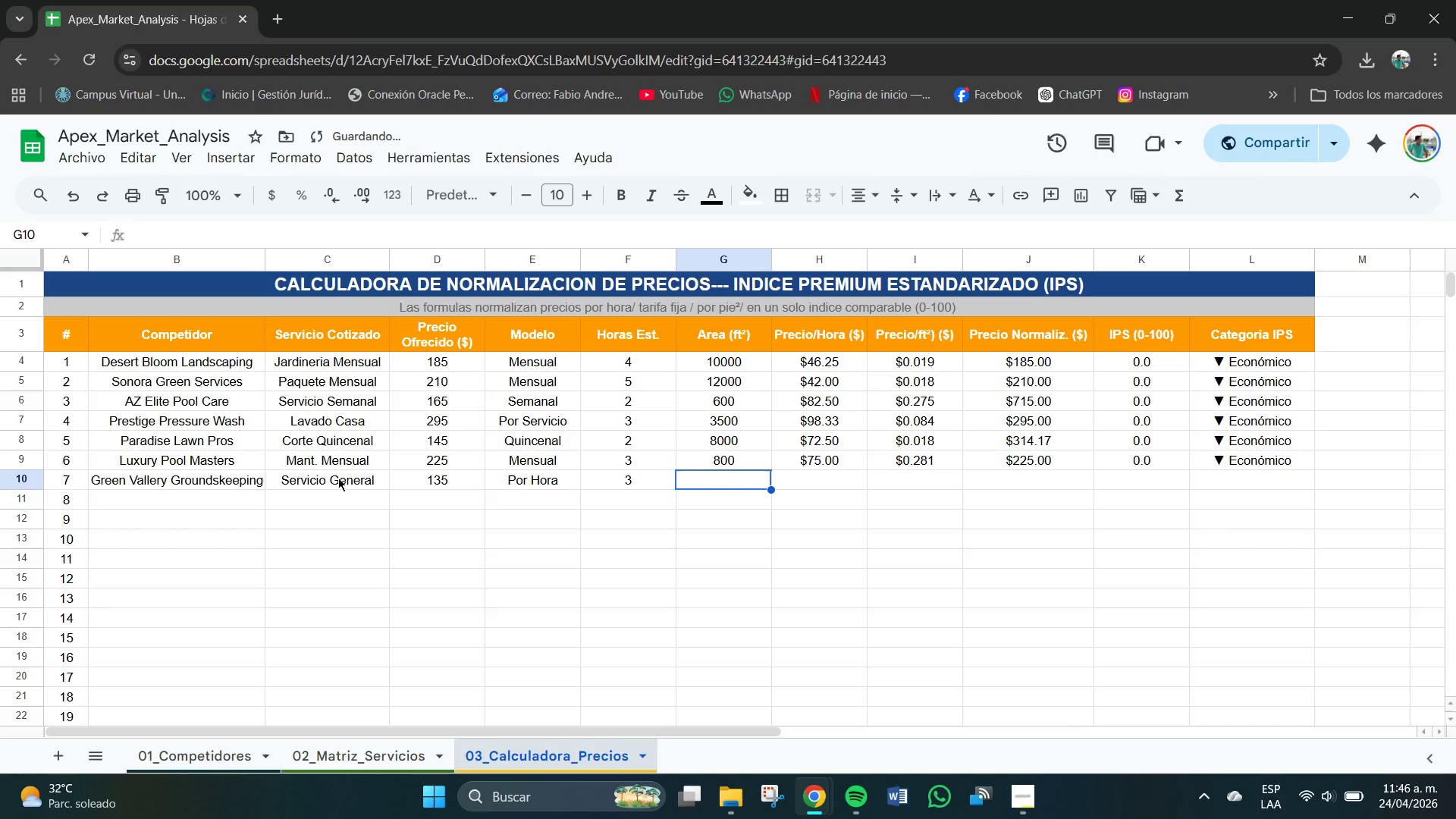 
key(Tab)
 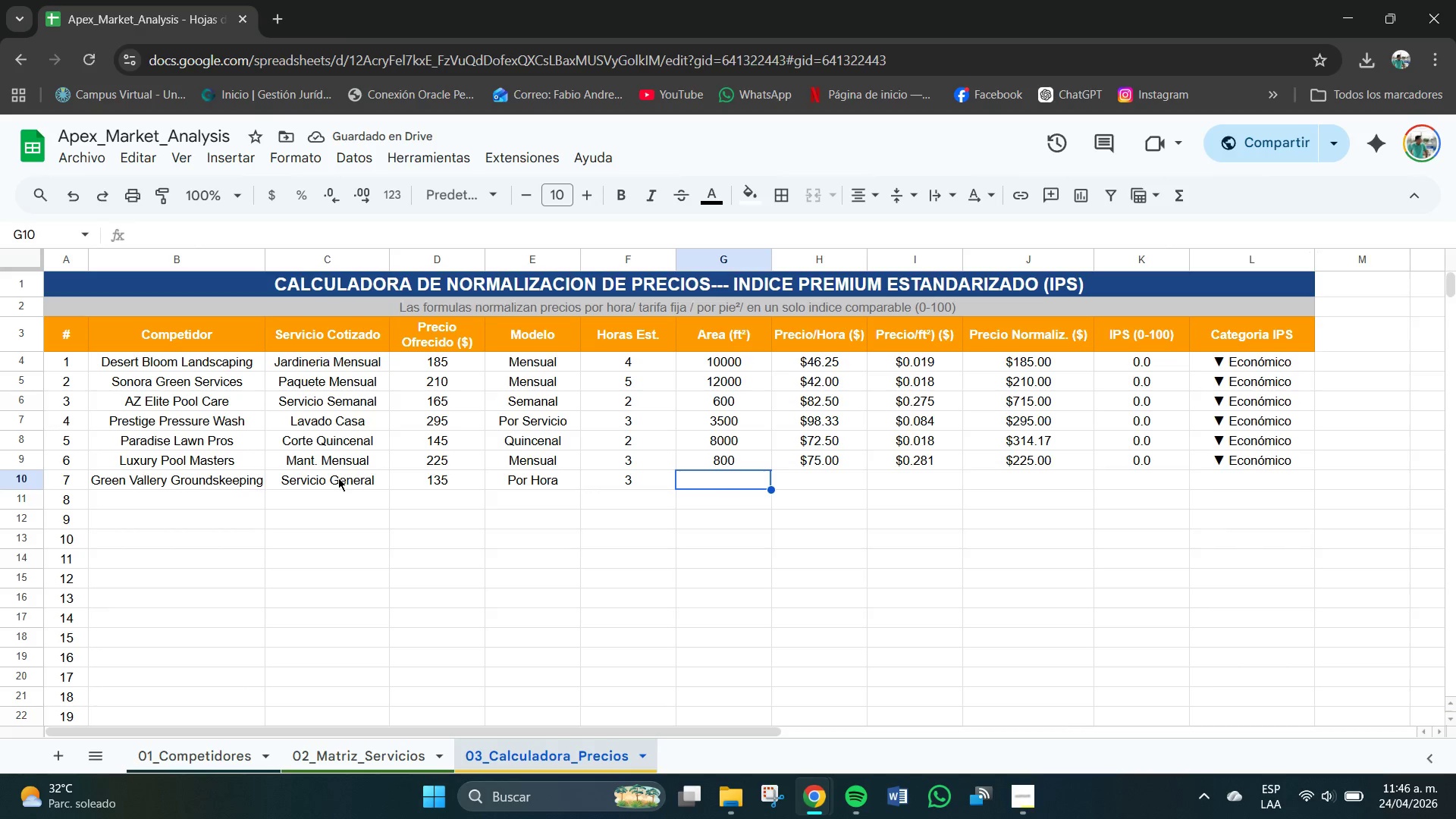 
key(Numpad6)
 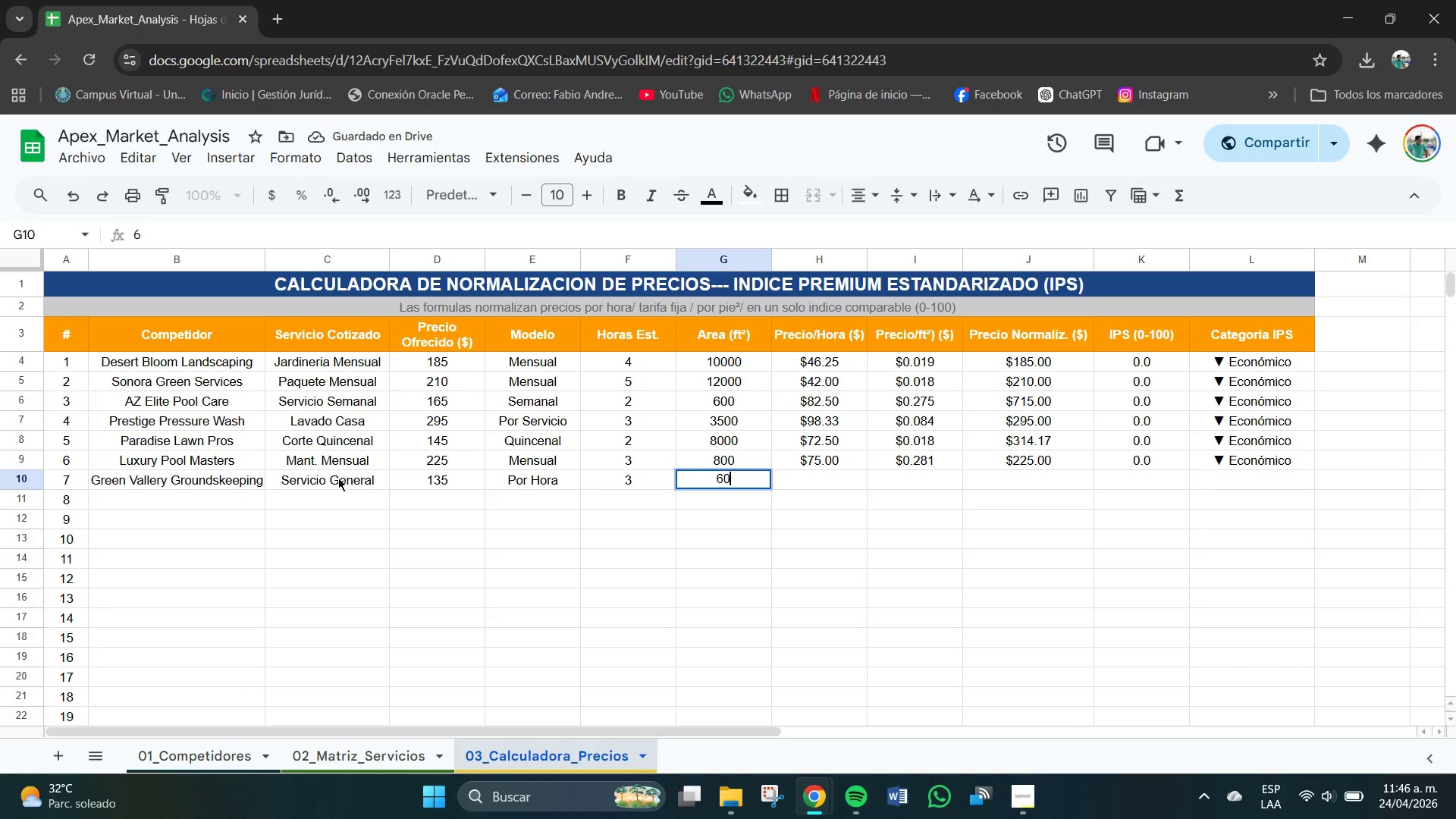 
key(Numpad0)
 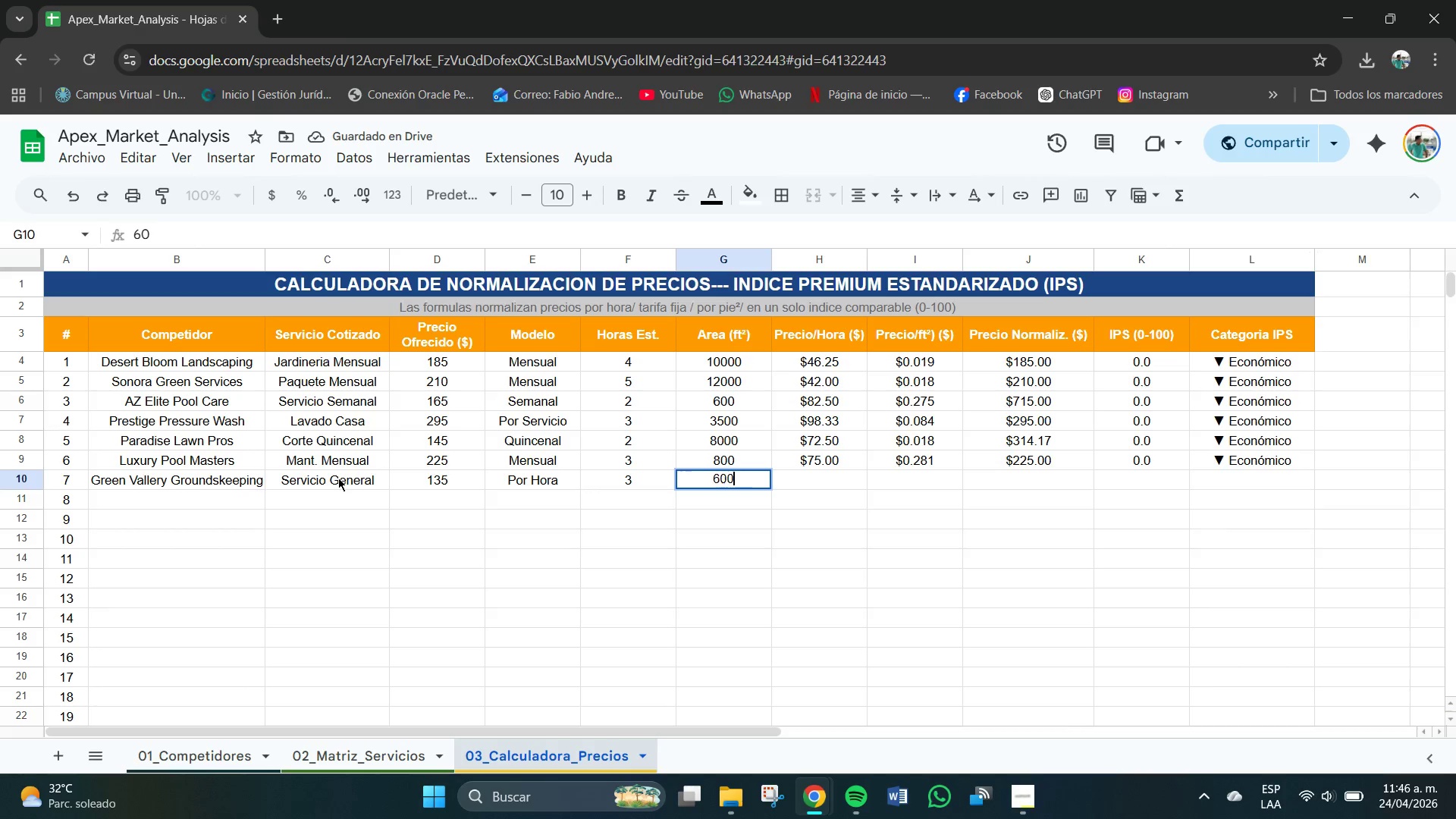 
key(Numpad0)
 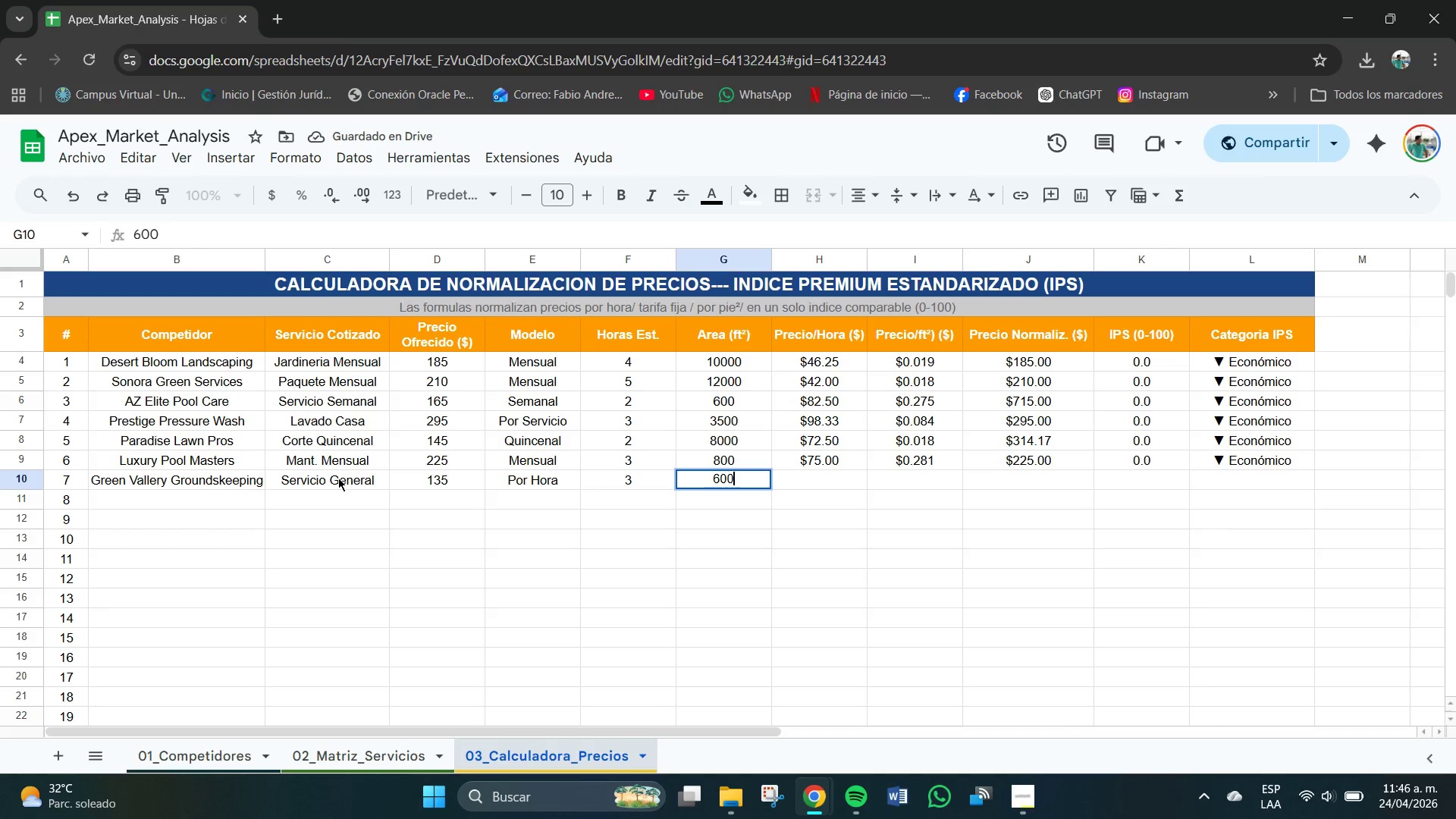 
key(Numpad0)
 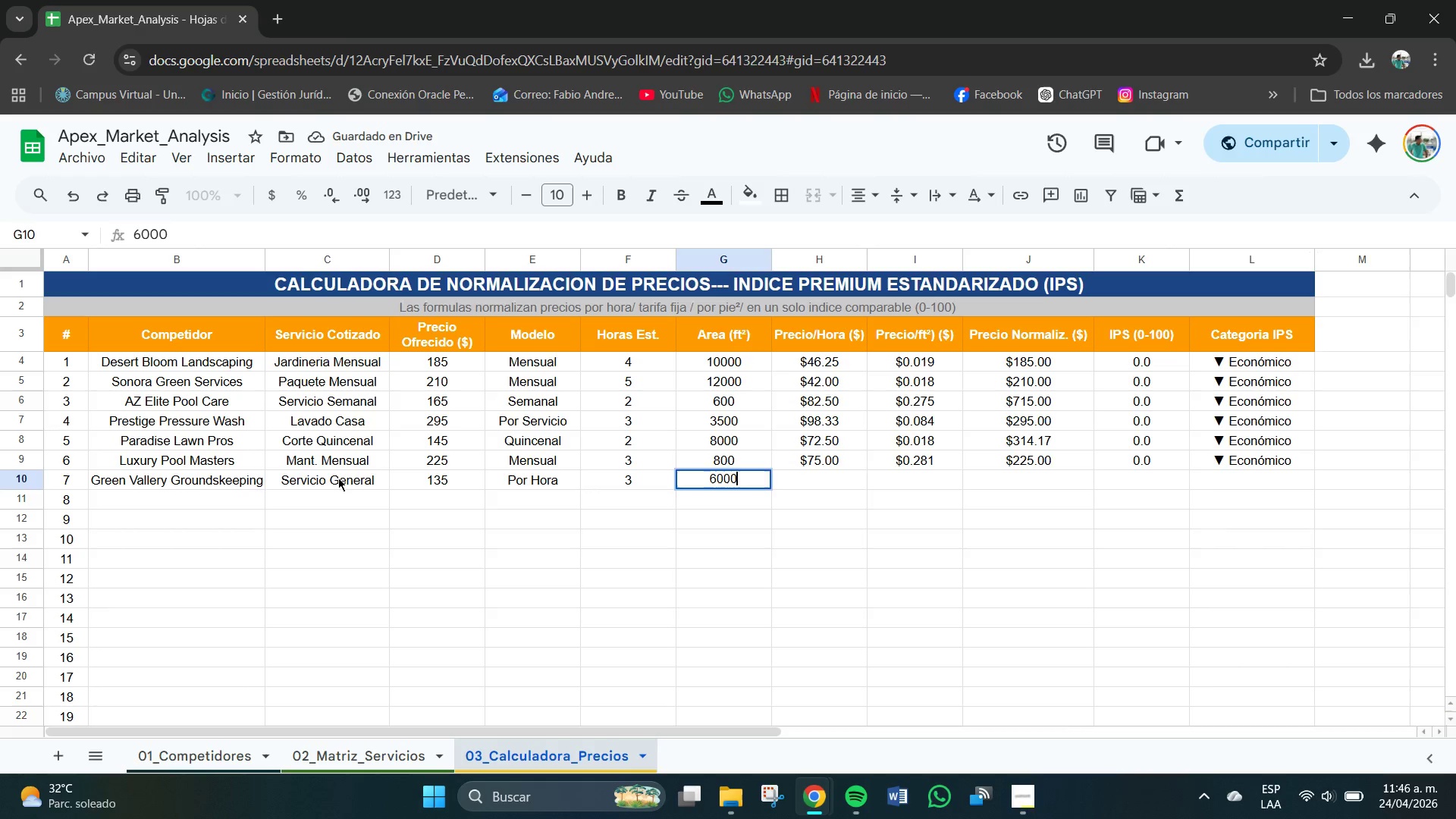 
key(Tab)
 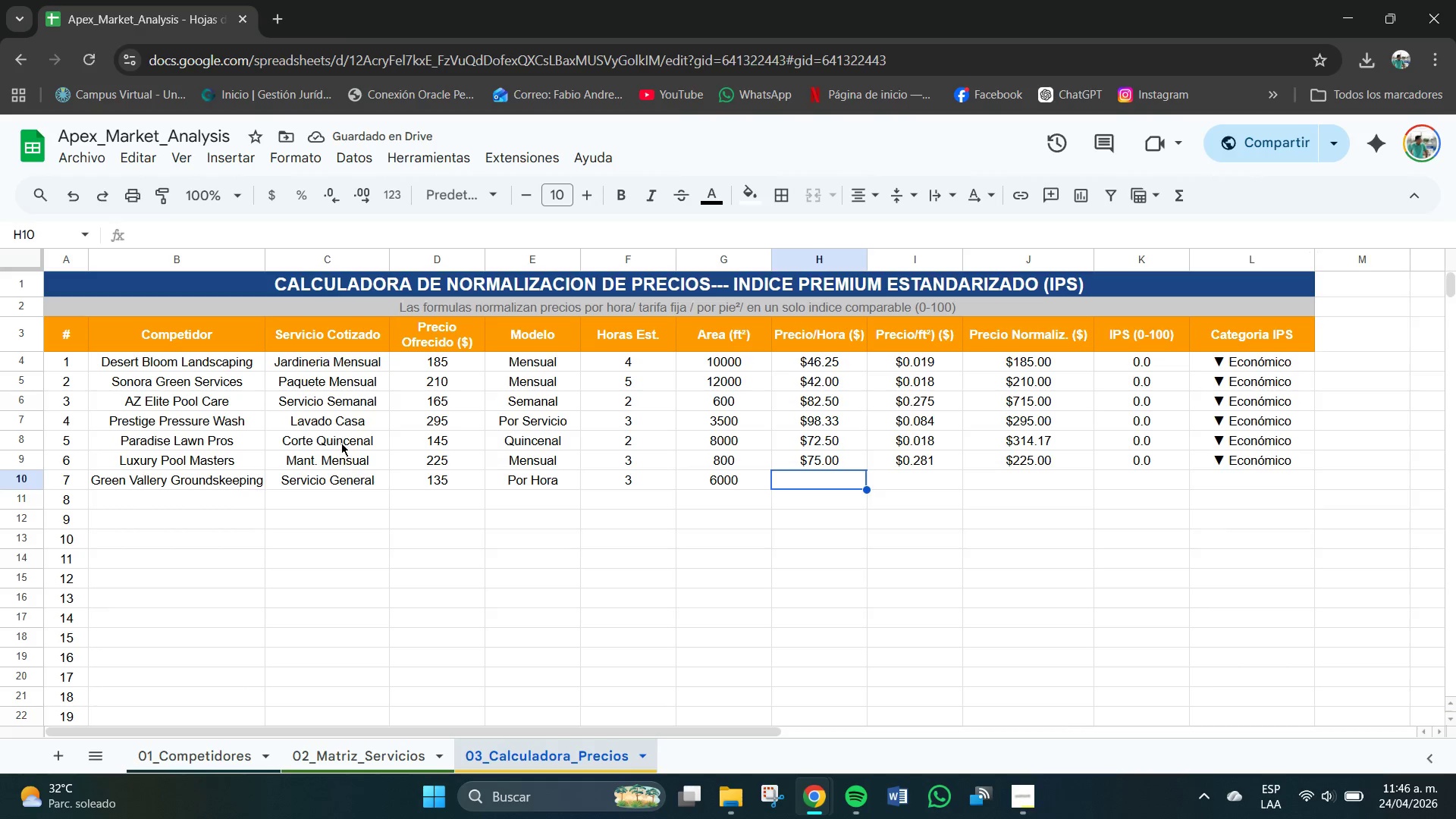 
left_click([808, 448])
 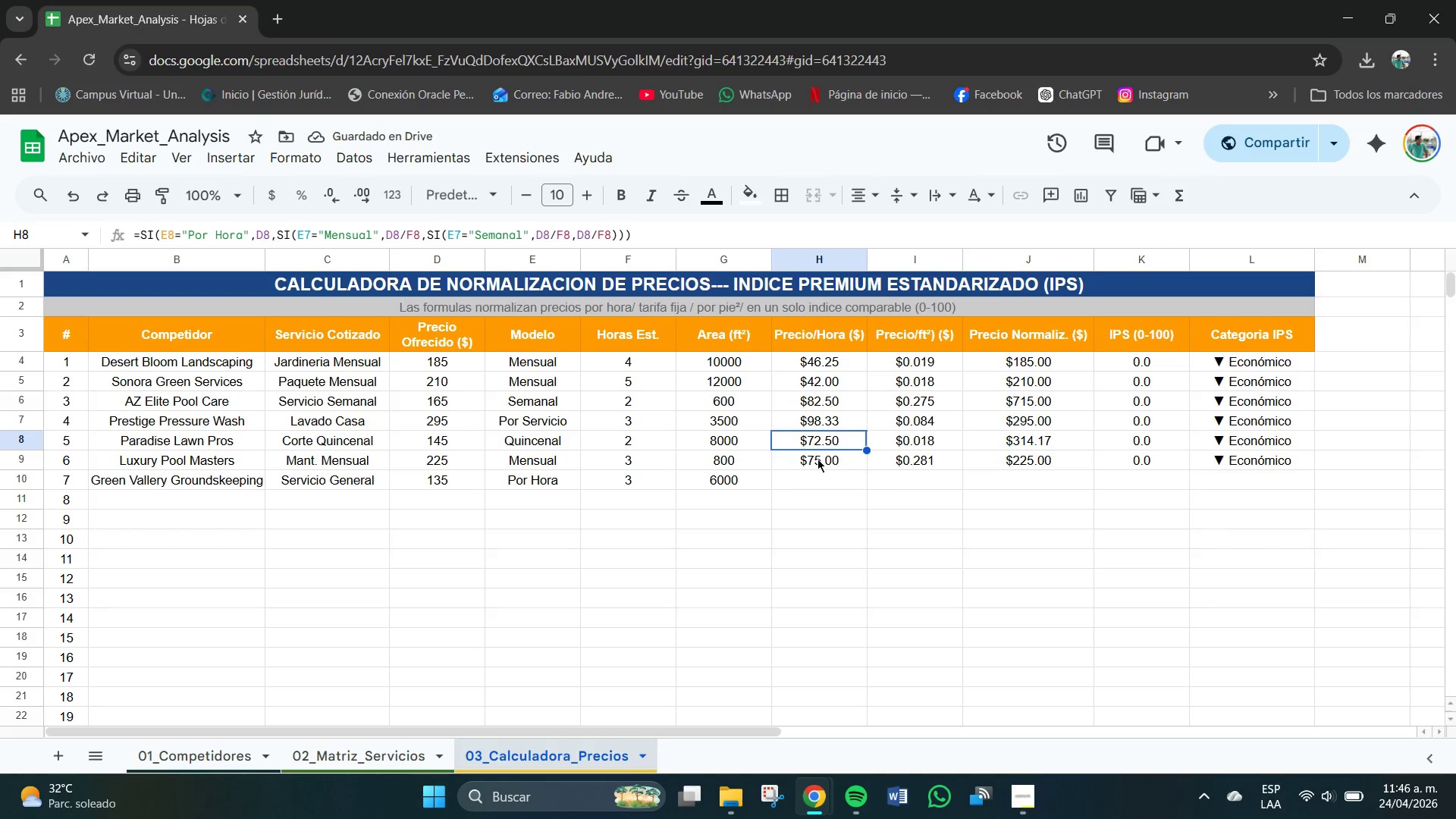 
left_click([817, 459])
 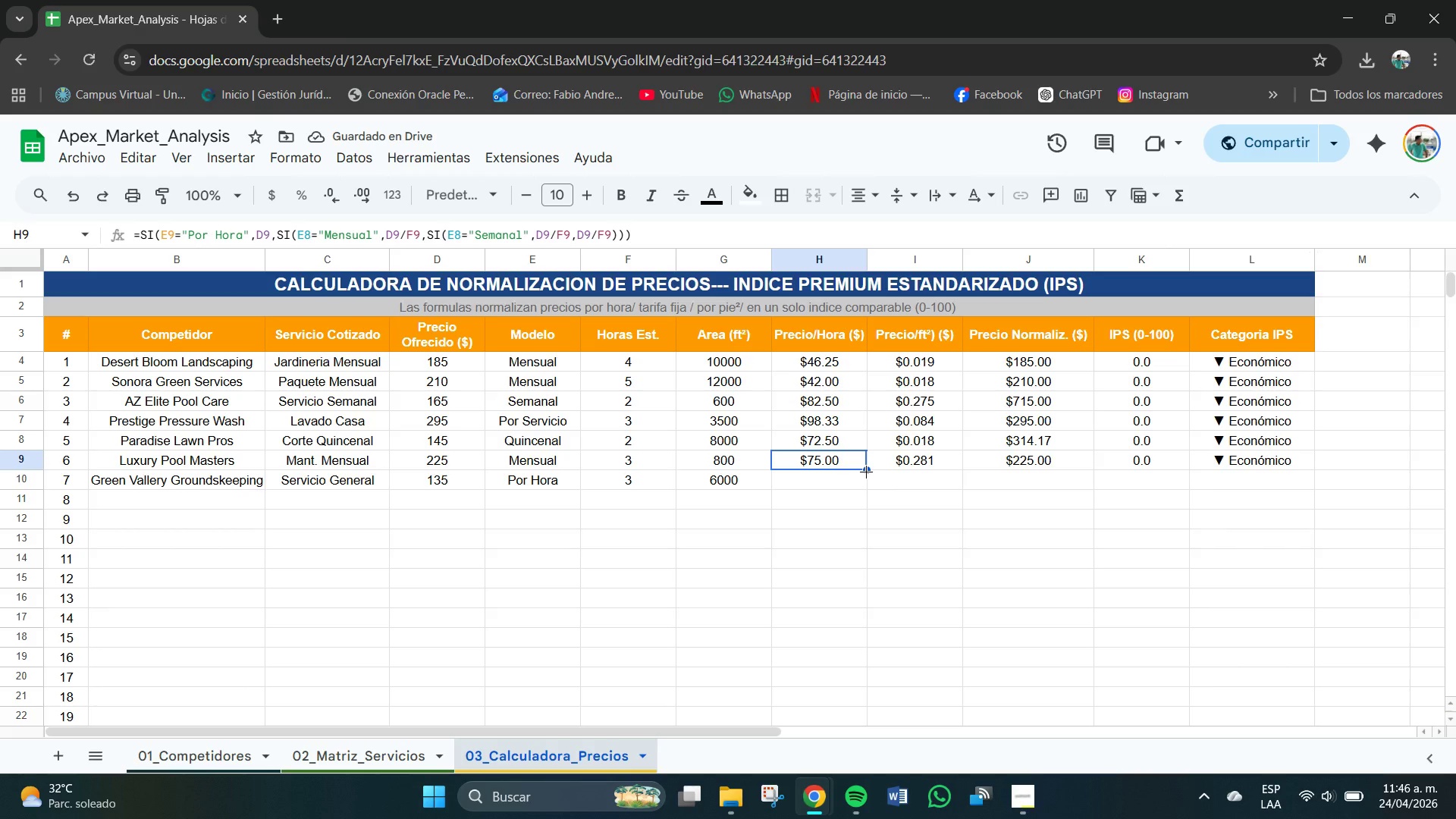 
left_click_drag(start_coordinate=[866, 472], to_coordinate=[869, 486])
 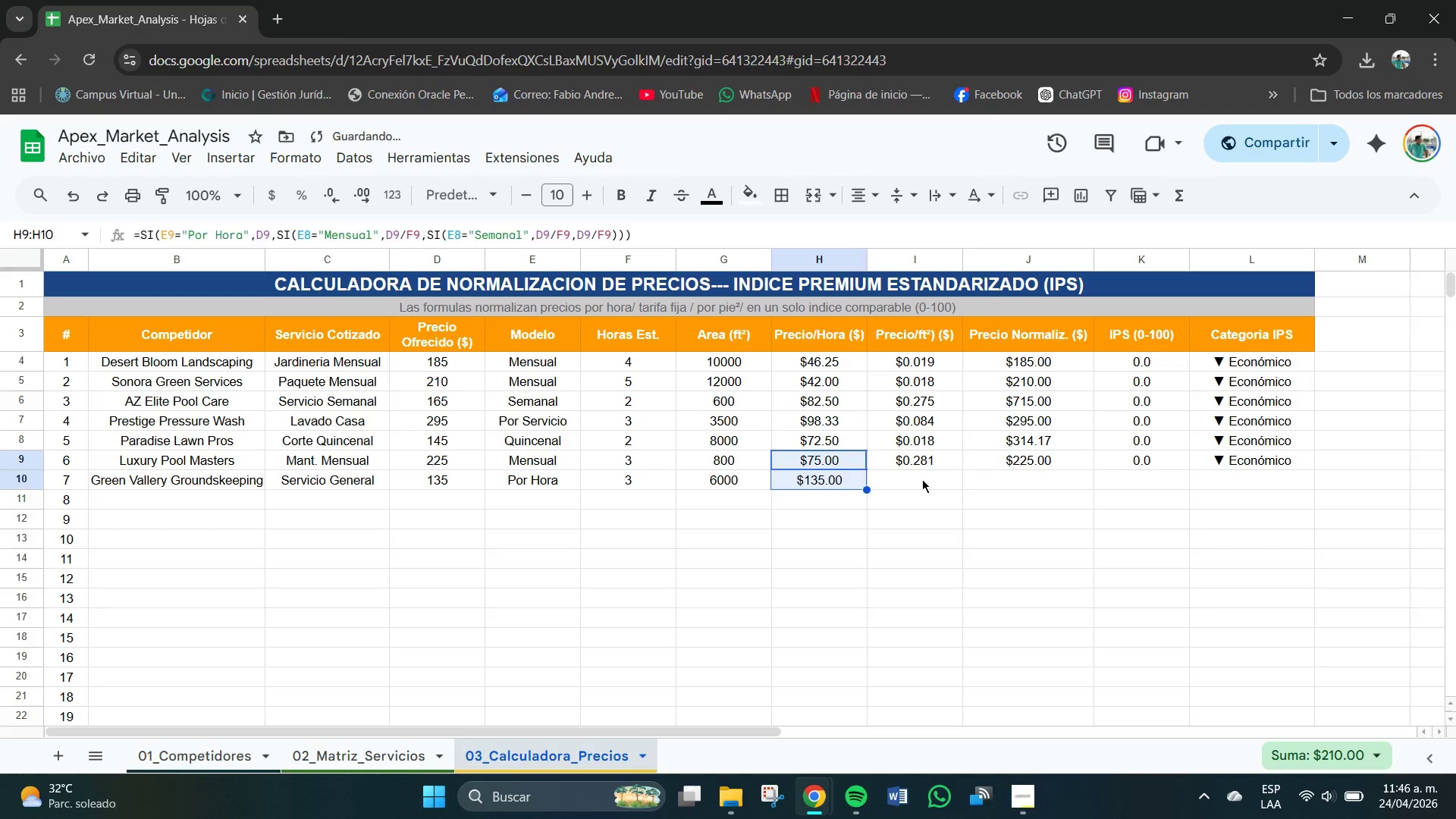 
left_click([922, 479])
 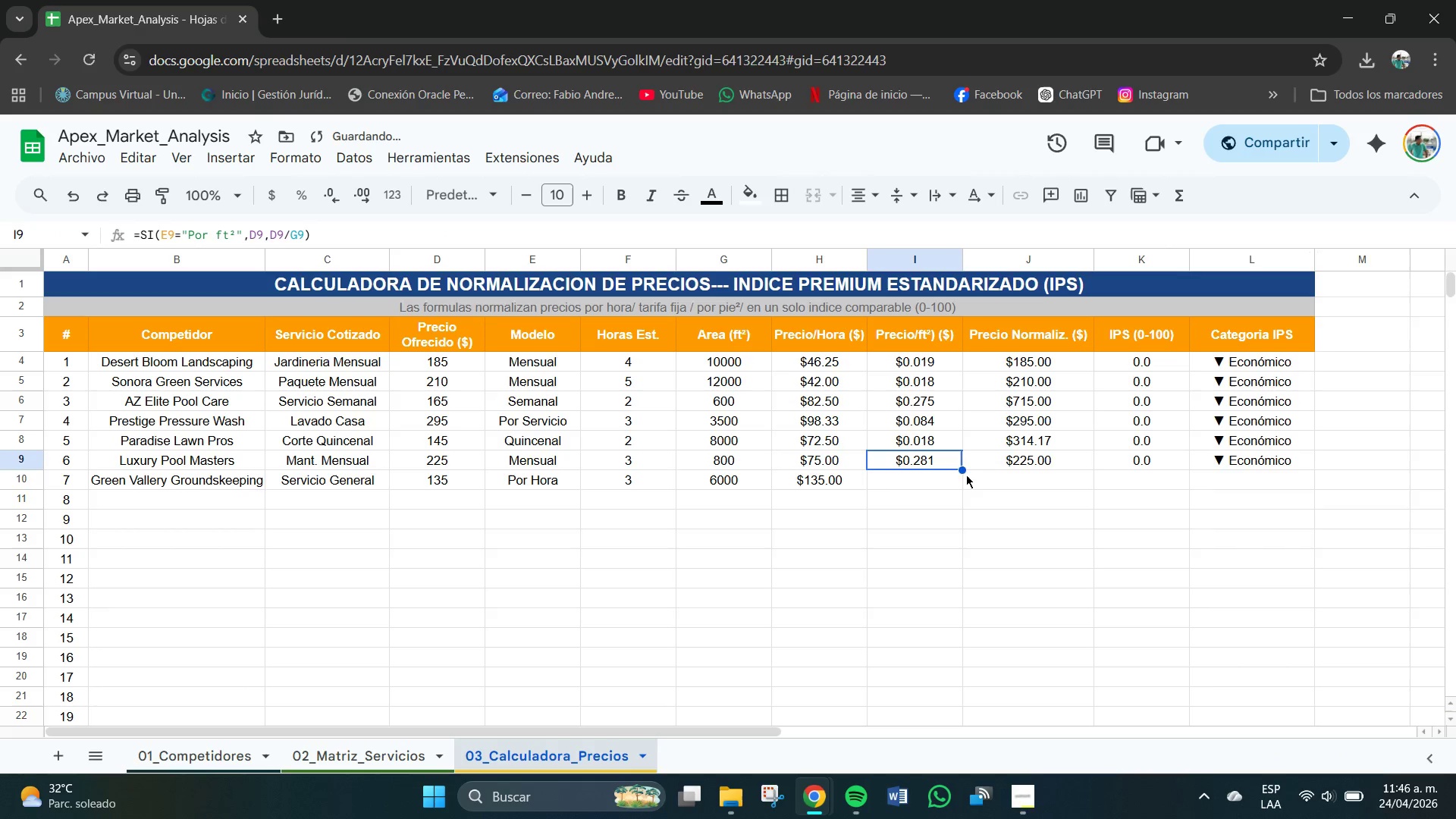 
left_click_drag(start_coordinate=[961, 472], to_coordinate=[964, 480])
 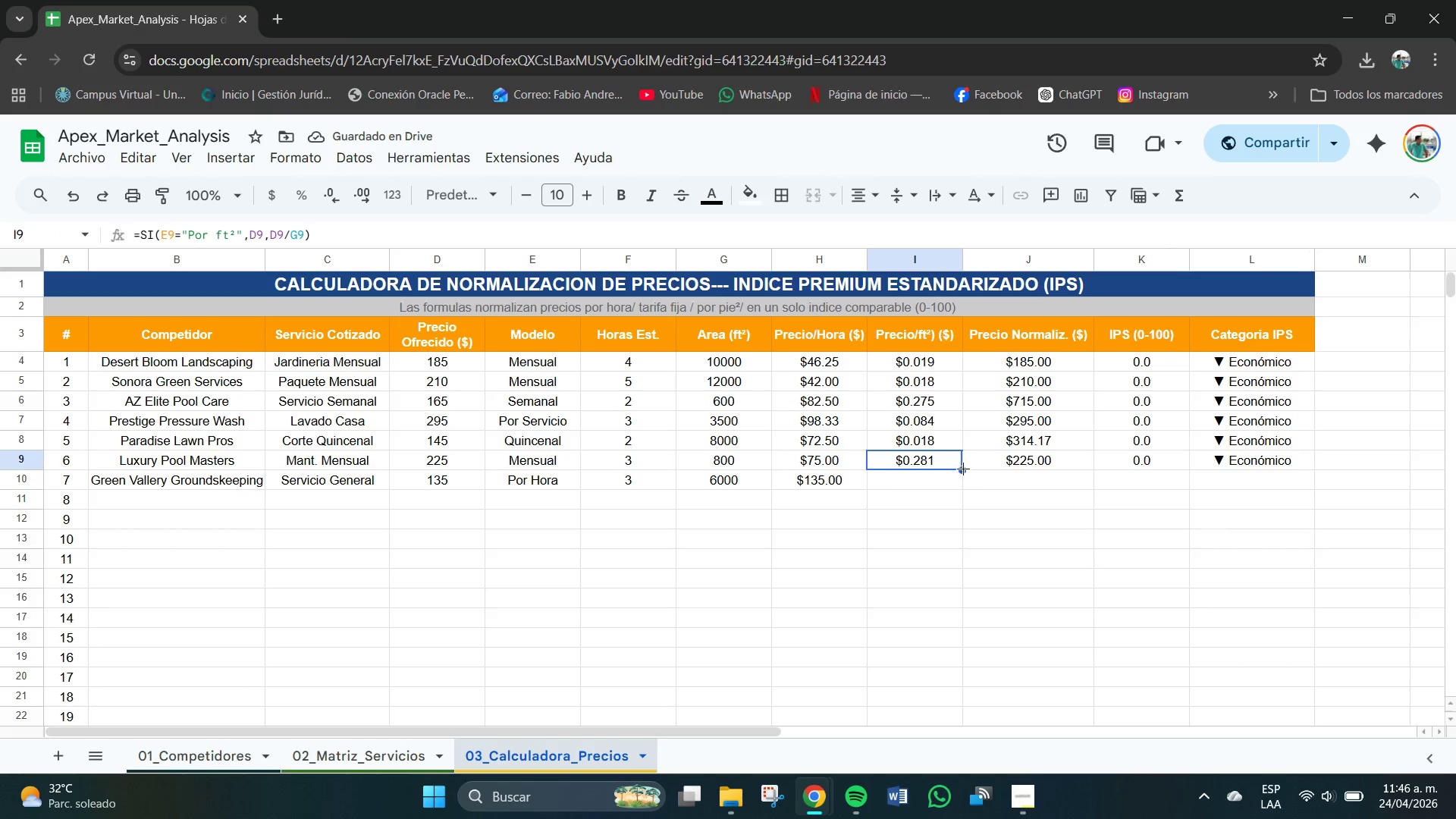 
left_click_drag(start_coordinate=[963, 469], to_coordinate=[966, 482])
 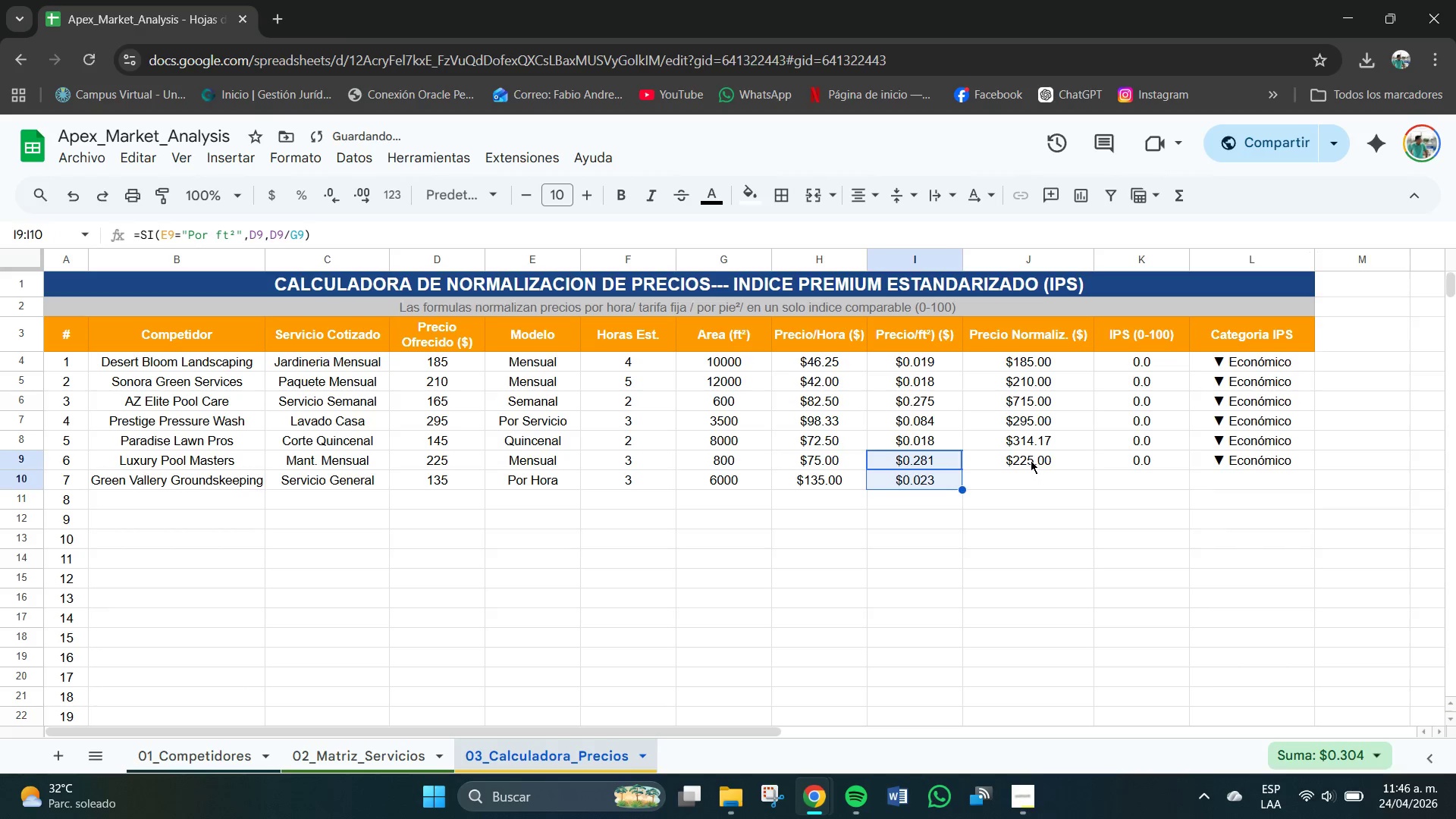 
left_click([1029, 457])
 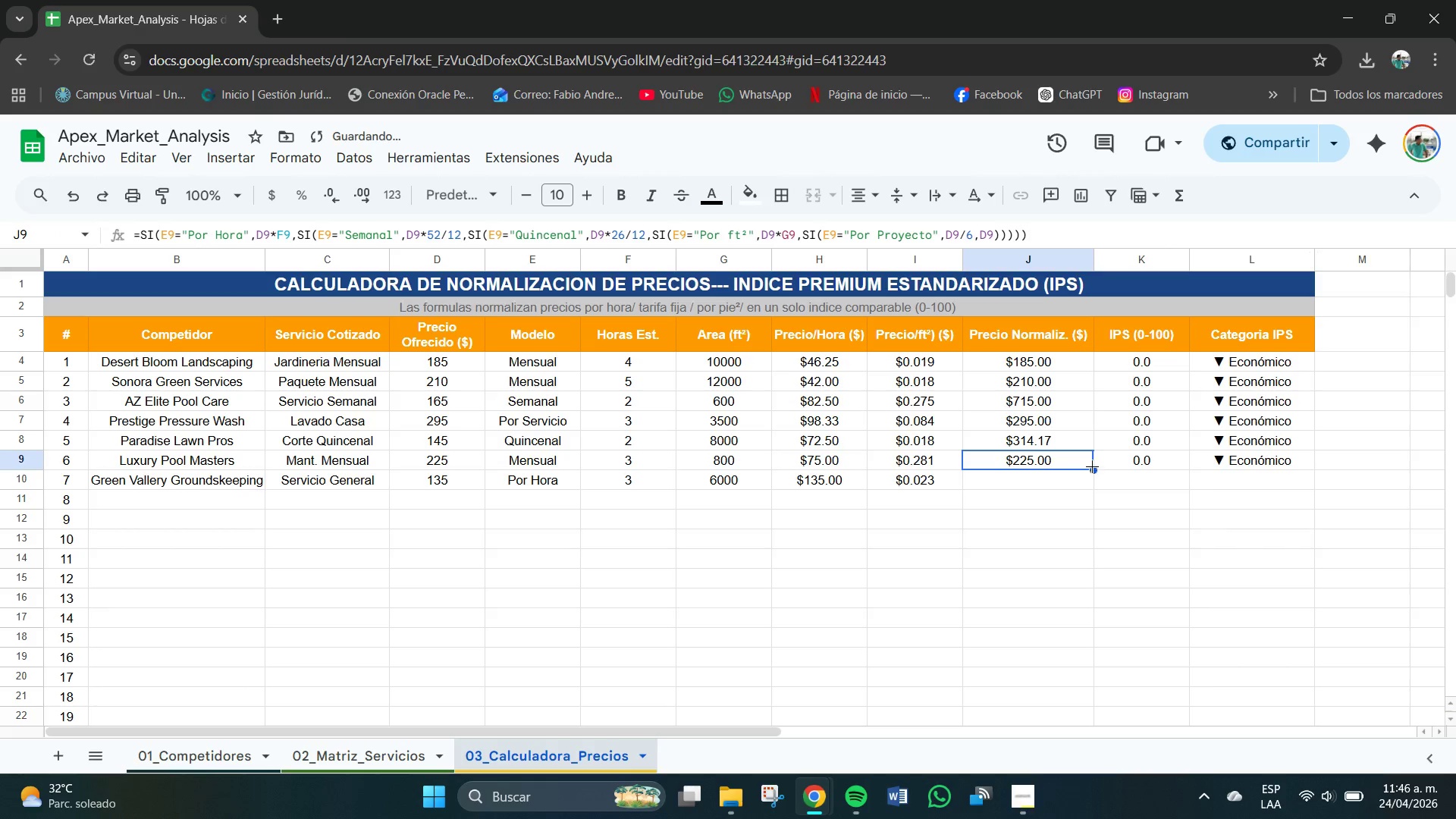 
left_click_drag(start_coordinate=[1093, 467], to_coordinate=[1096, 478])
 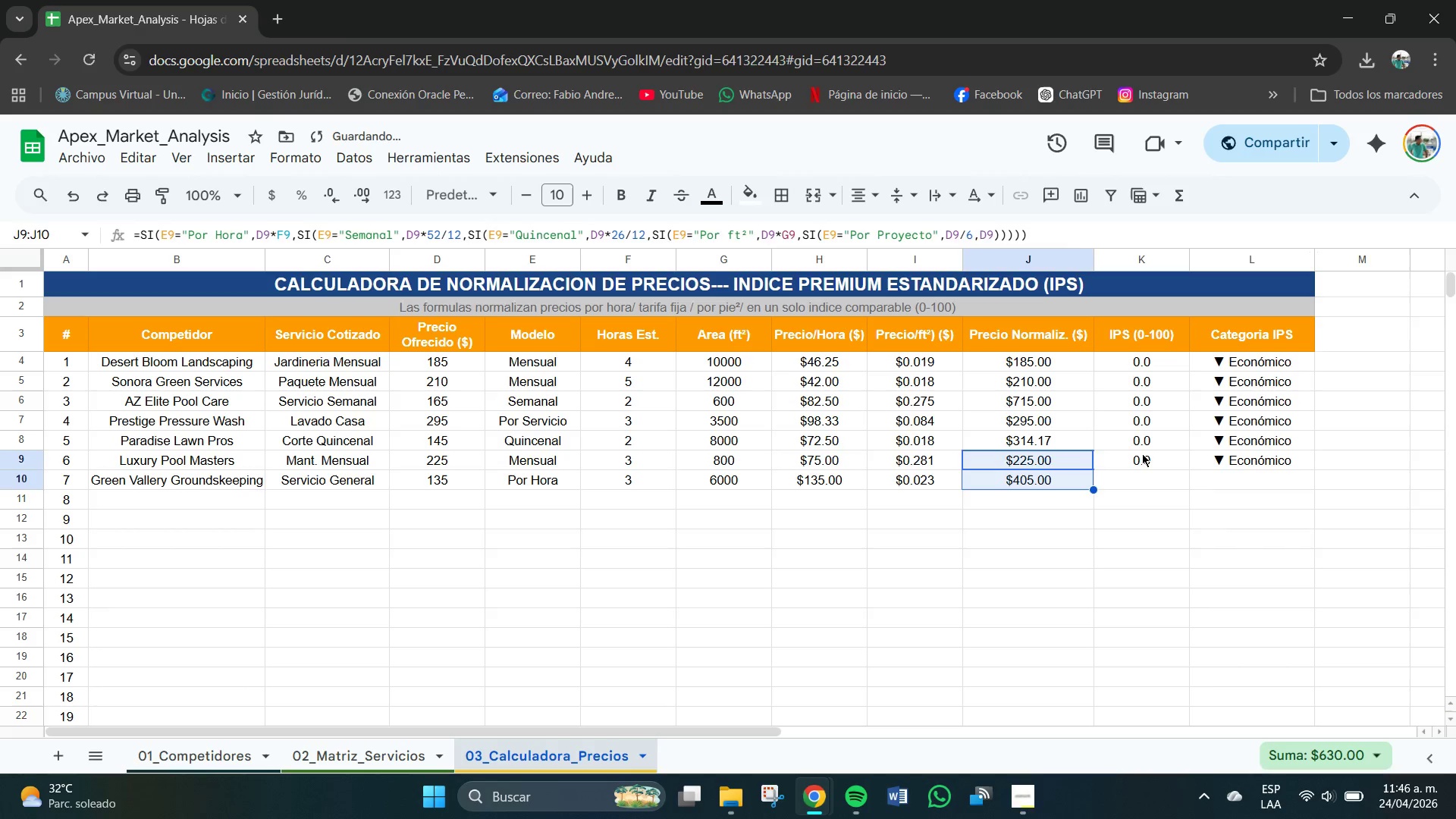 
left_click([1144, 453])
 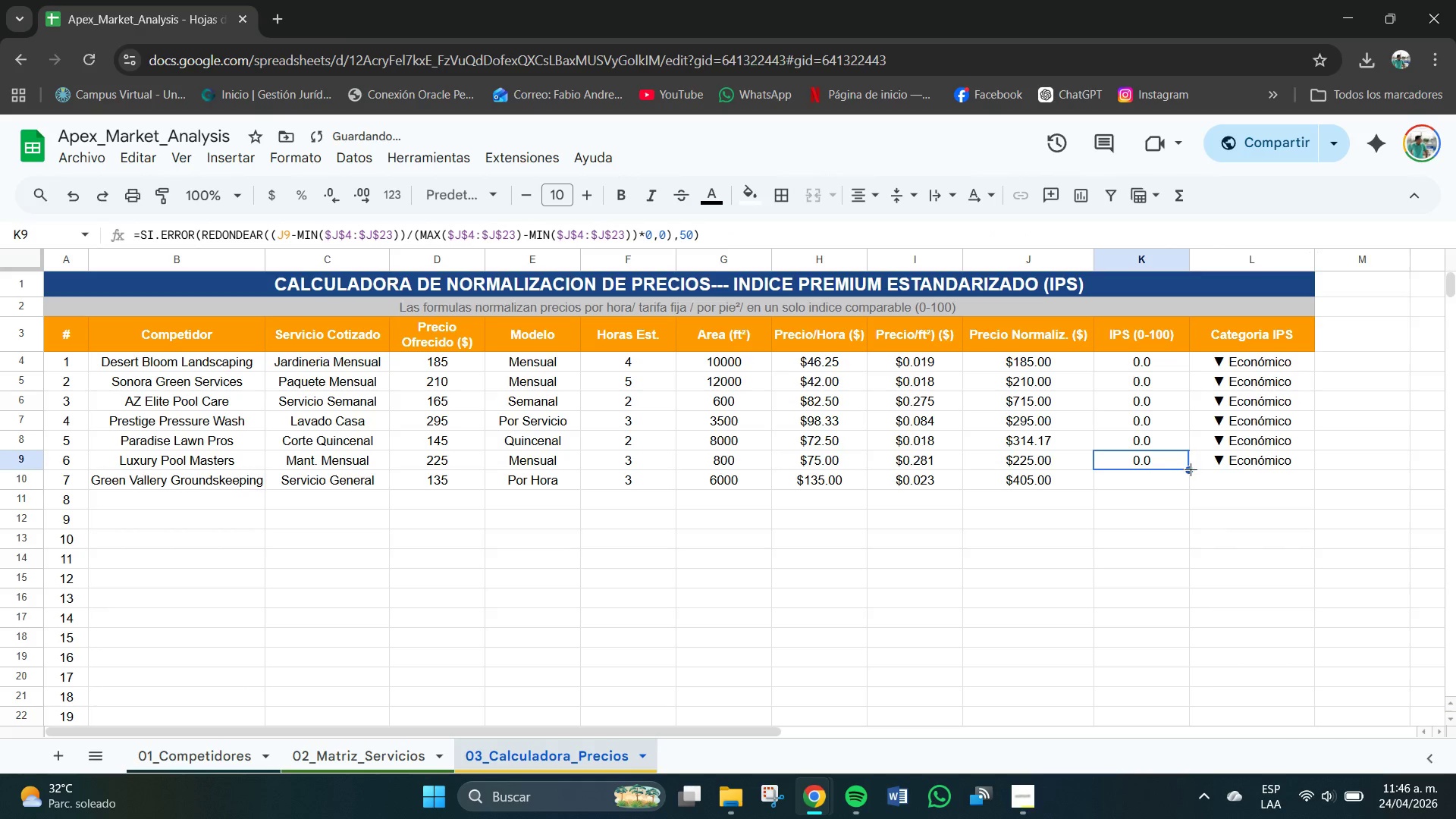 
left_click_drag(start_coordinate=[1189, 468], to_coordinate=[1192, 479])
 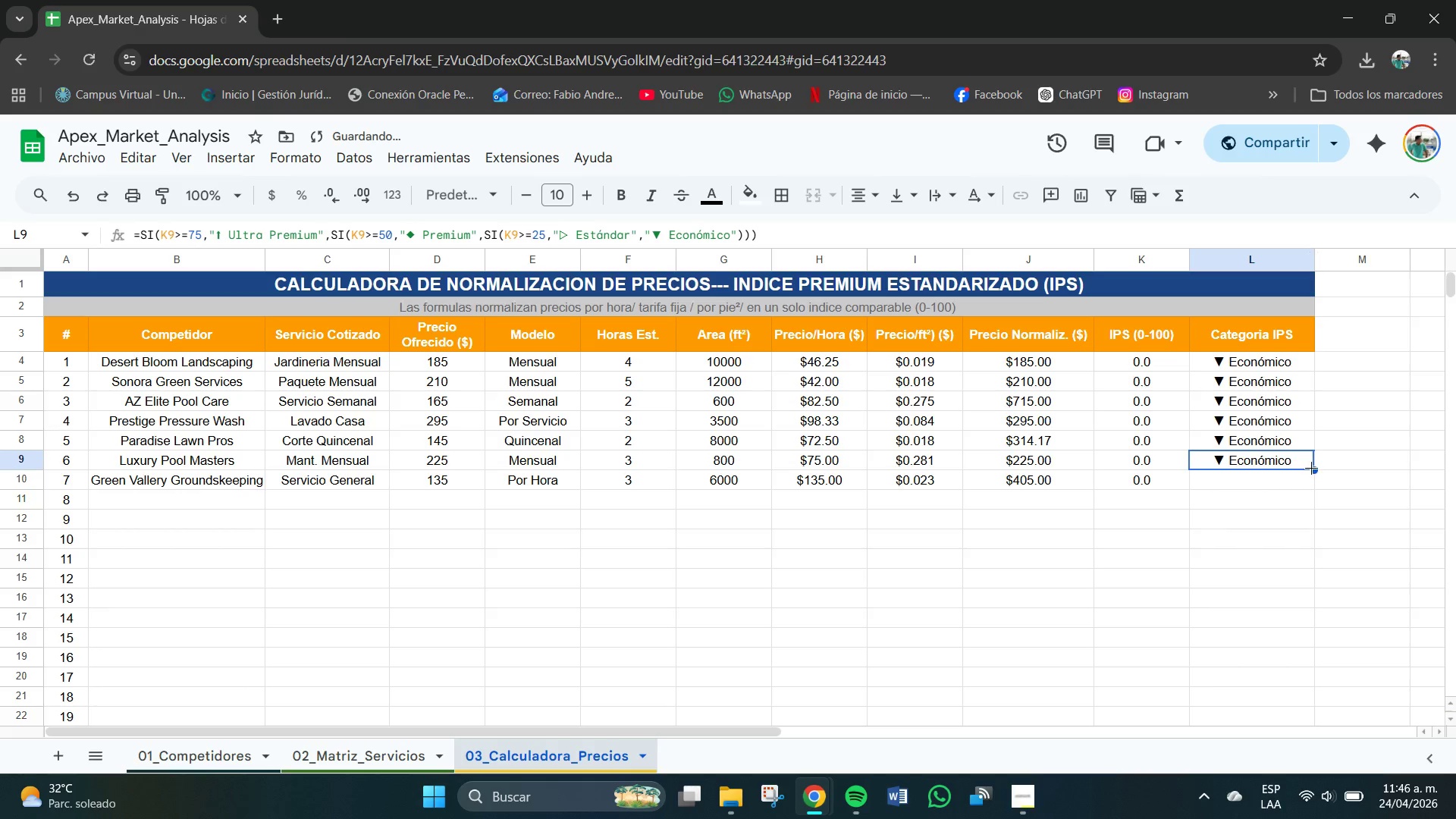 
left_click_drag(start_coordinate=[1313, 468], to_coordinate=[1318, 483])
 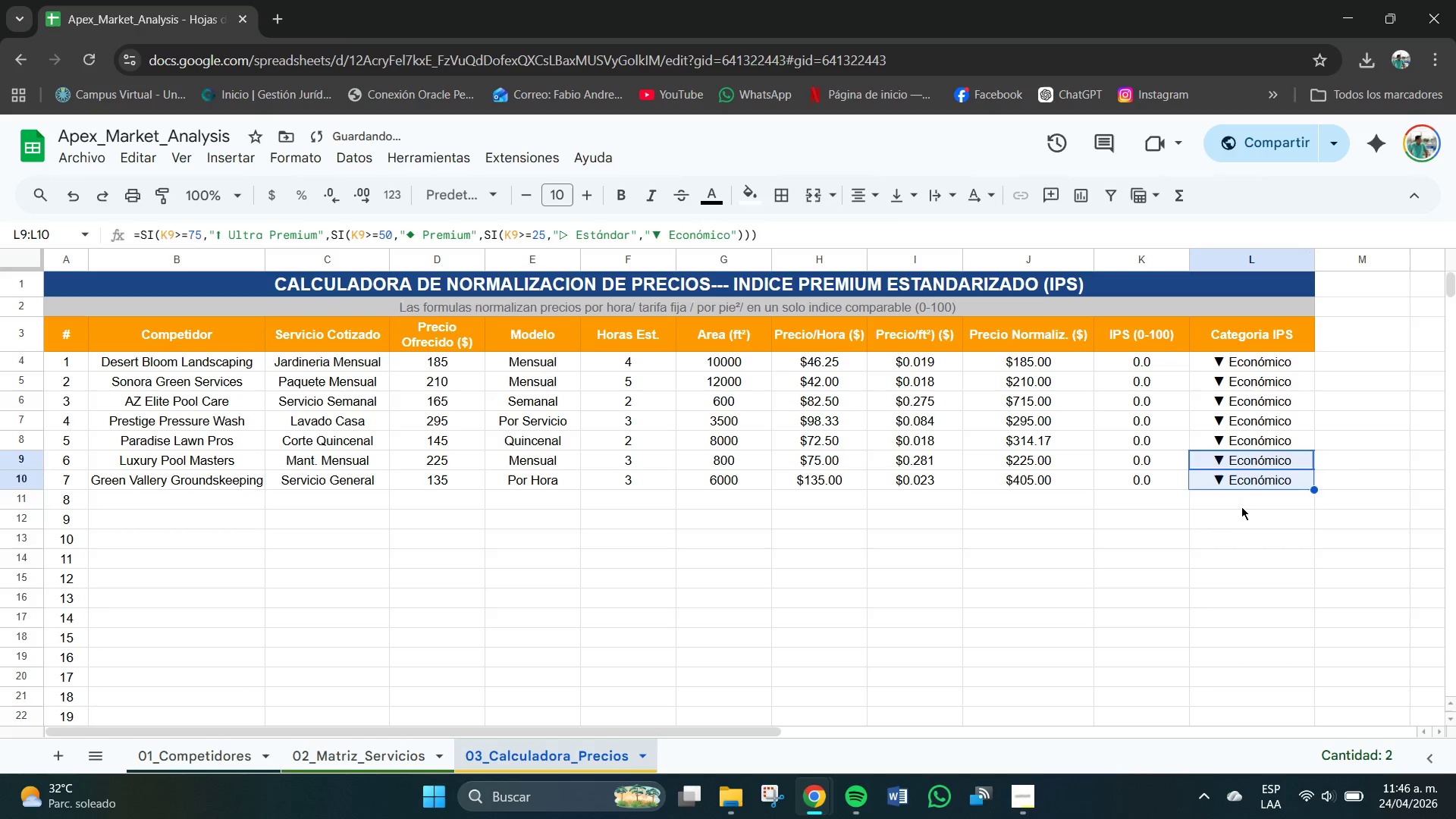 
left_click([1241, 507])
 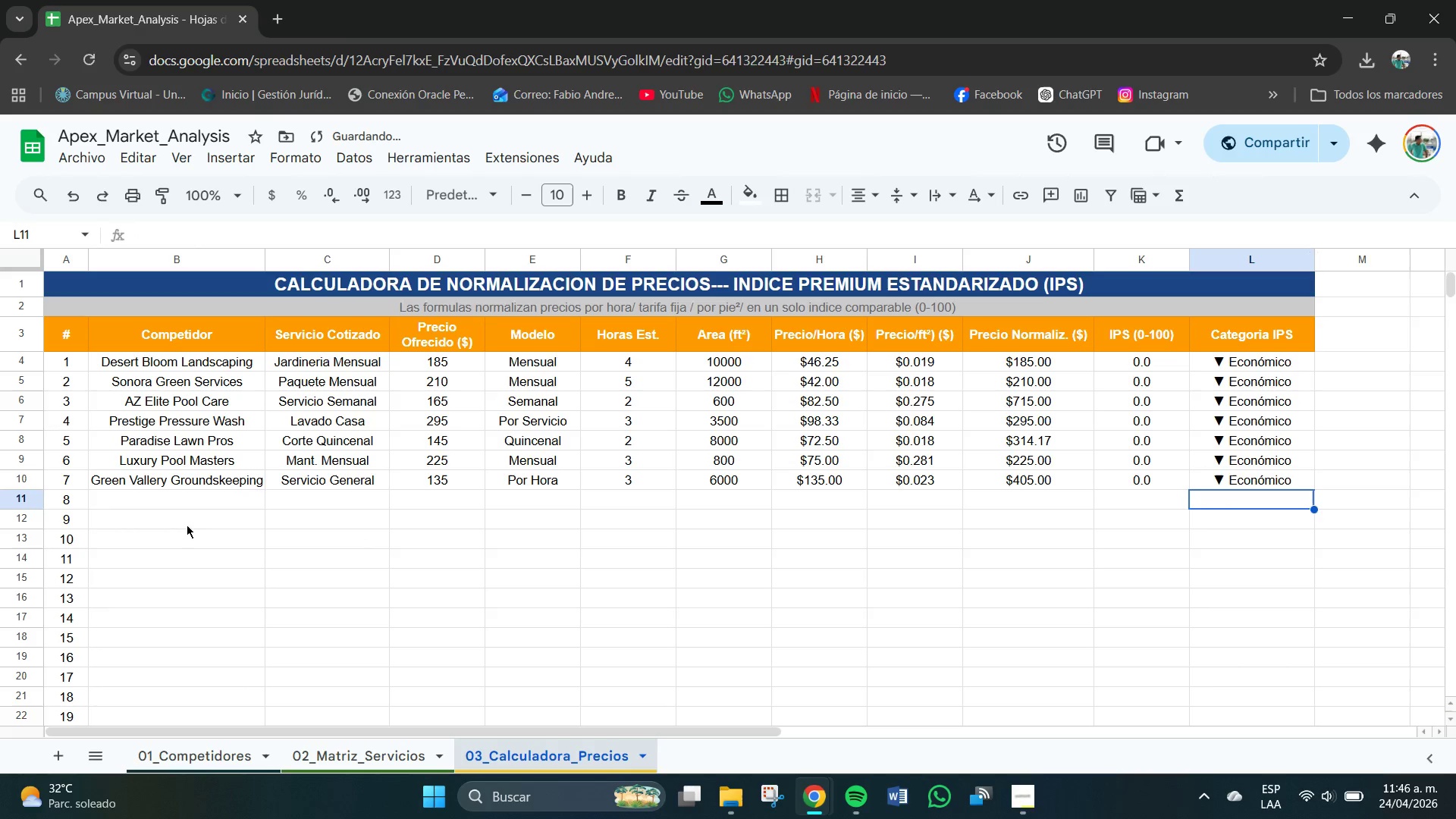 
mouse_move([168, 494])
 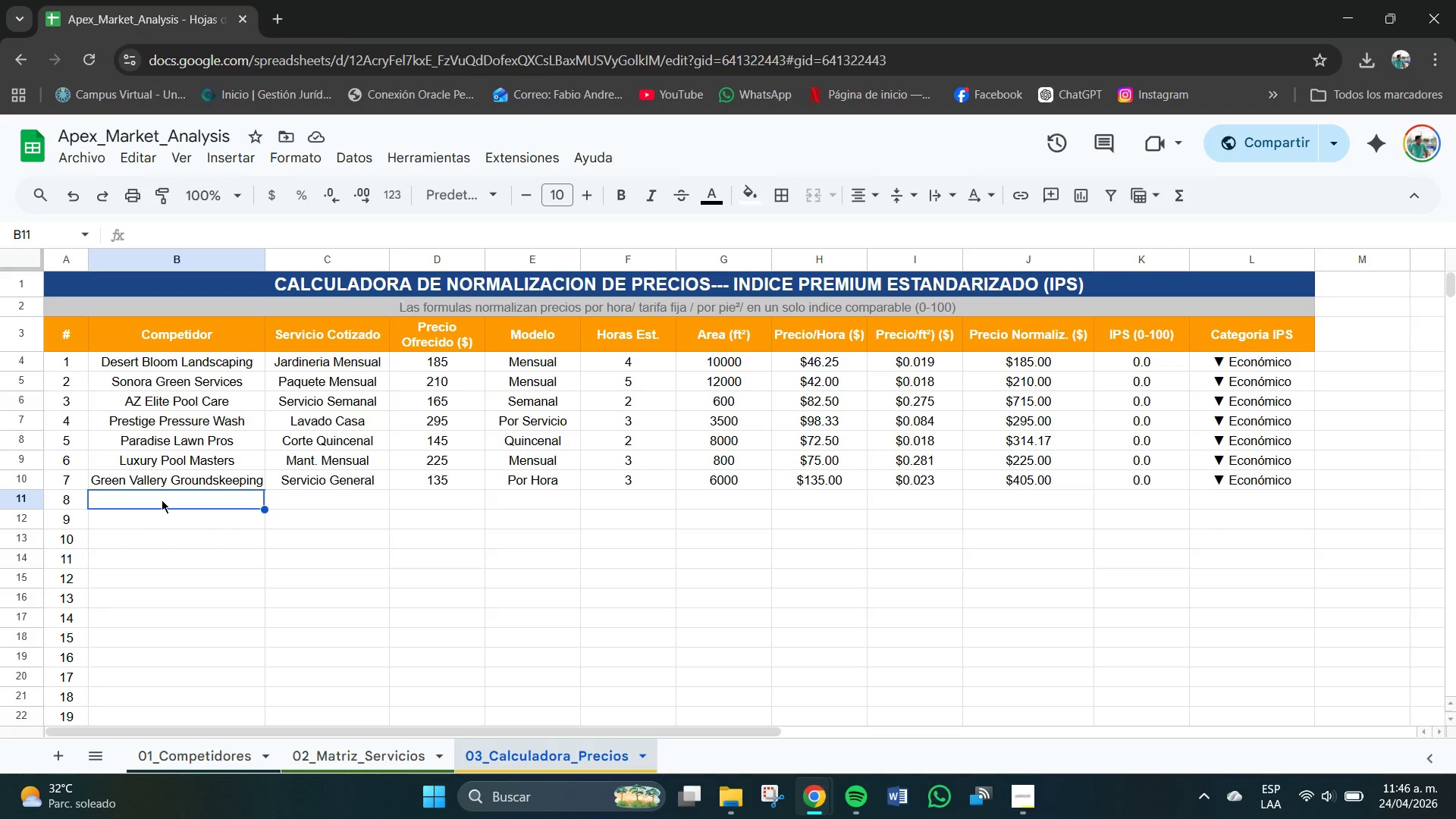 
wait(13.74)
 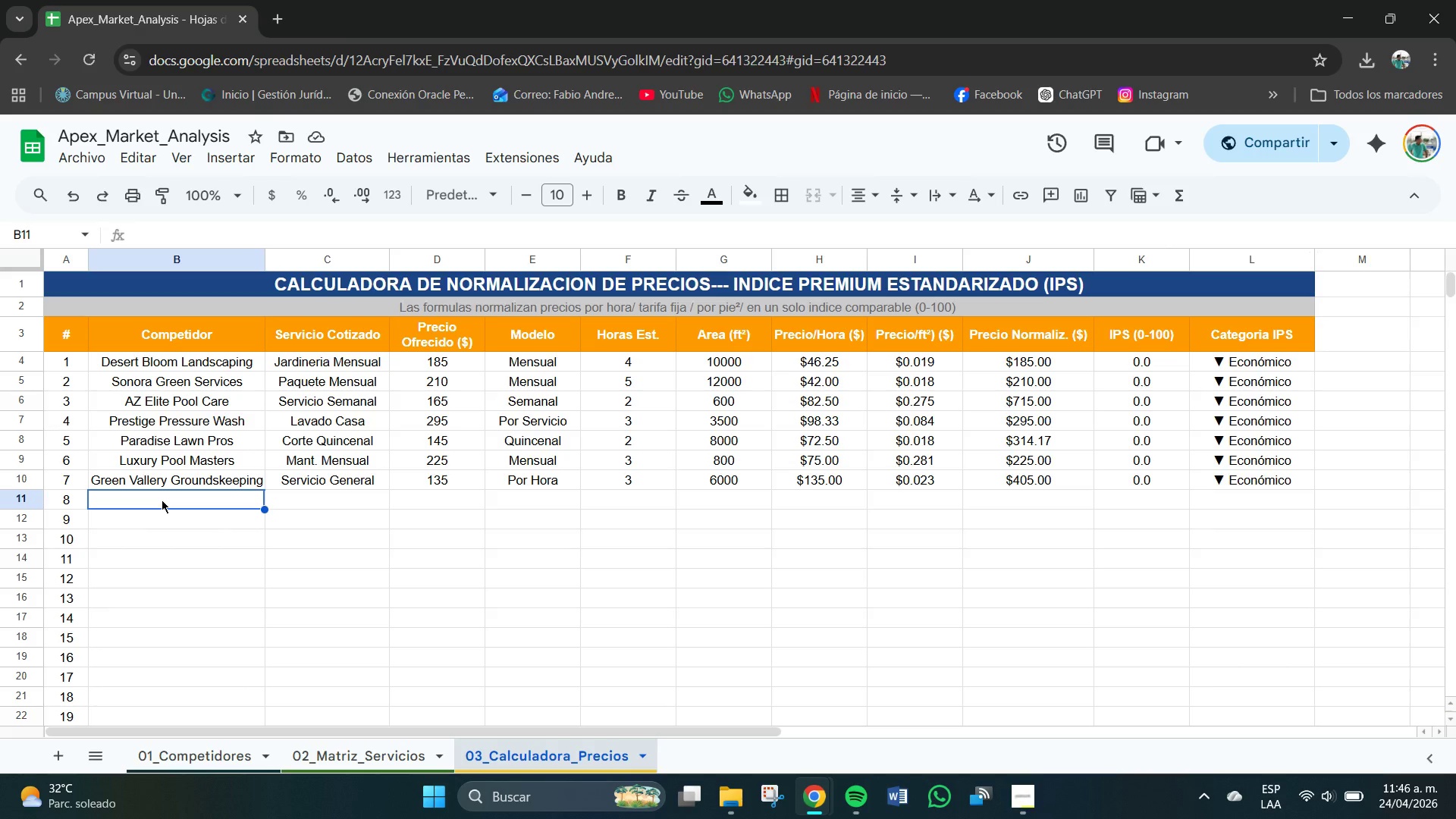 
type(SunState Exterior)
key(Backspace)
key(Backspace)
type(or Cleaning)
key(Tab)
type(Liempi)
key(Backspace)
key(Backspace)
key(Backspace)
key(Backspace)
type(mpiexa)
key(Backspace)
key(Backspace)
type(za Ext.)
key(Tab)
type(175)
key(Tab)
type(Por Fir)
key(Backspace)
key(Backspace)
key(Backspace)
type(fit)
 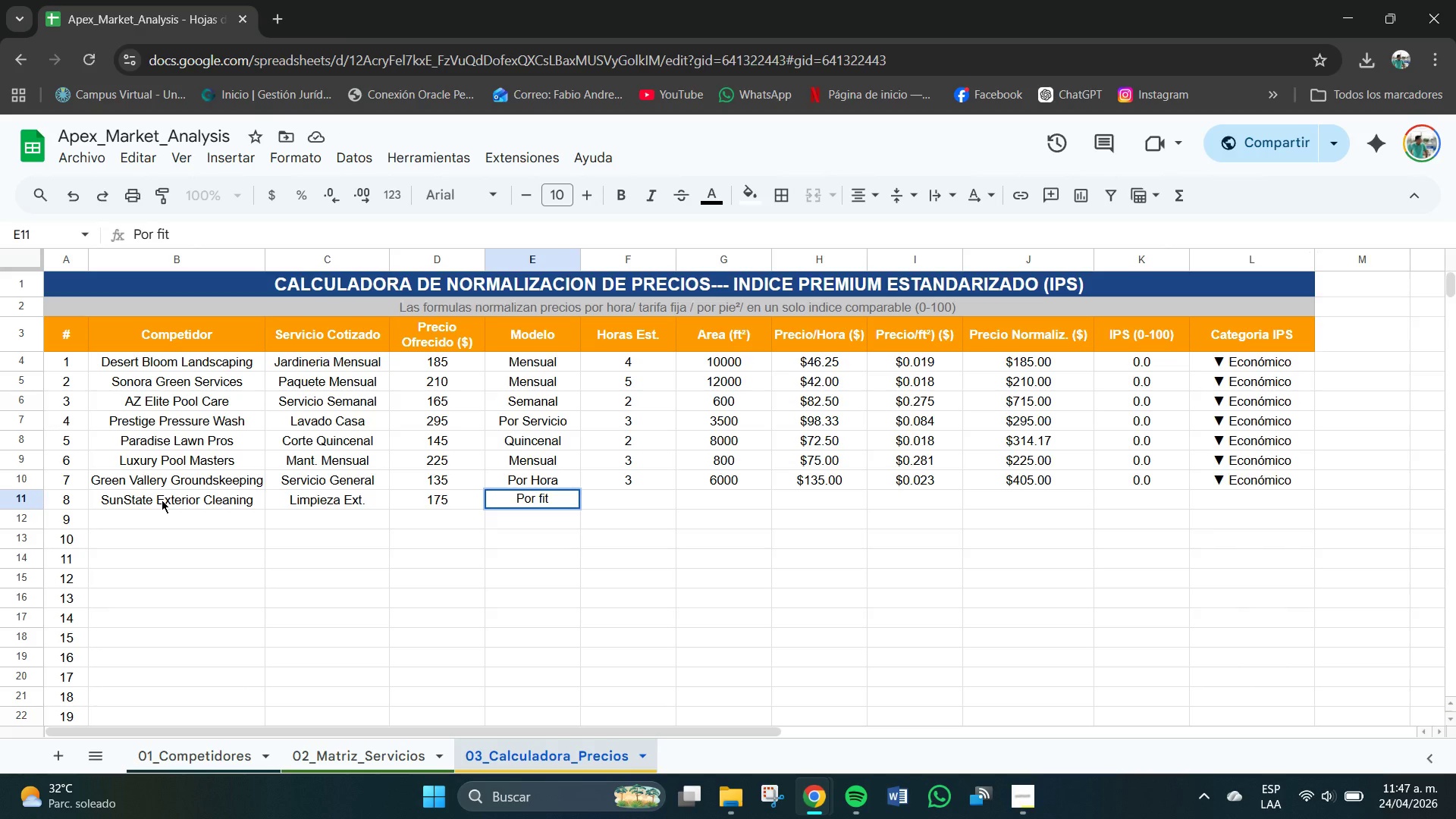 
wait(5.62)
 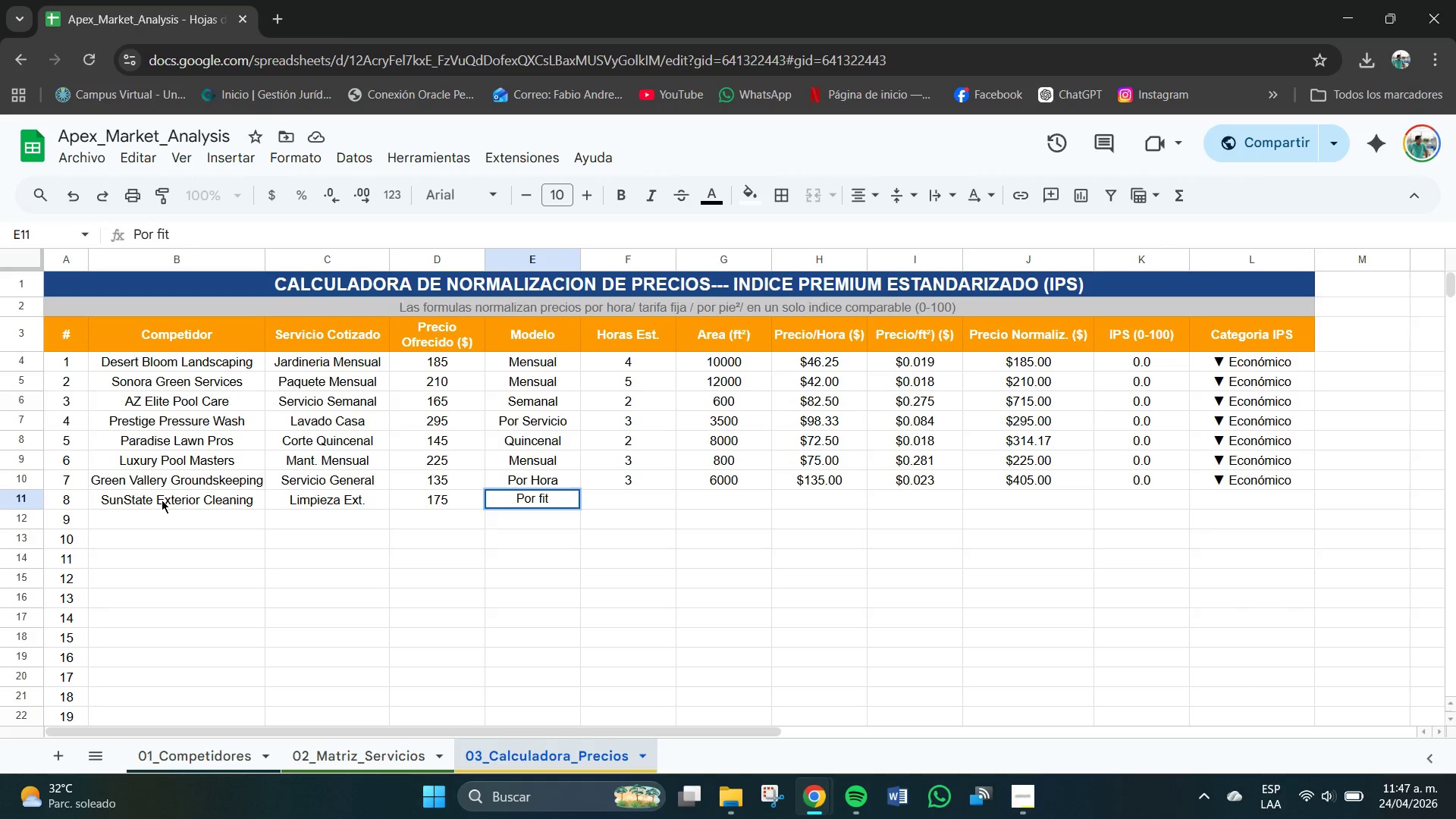 
key(Meta+V)
 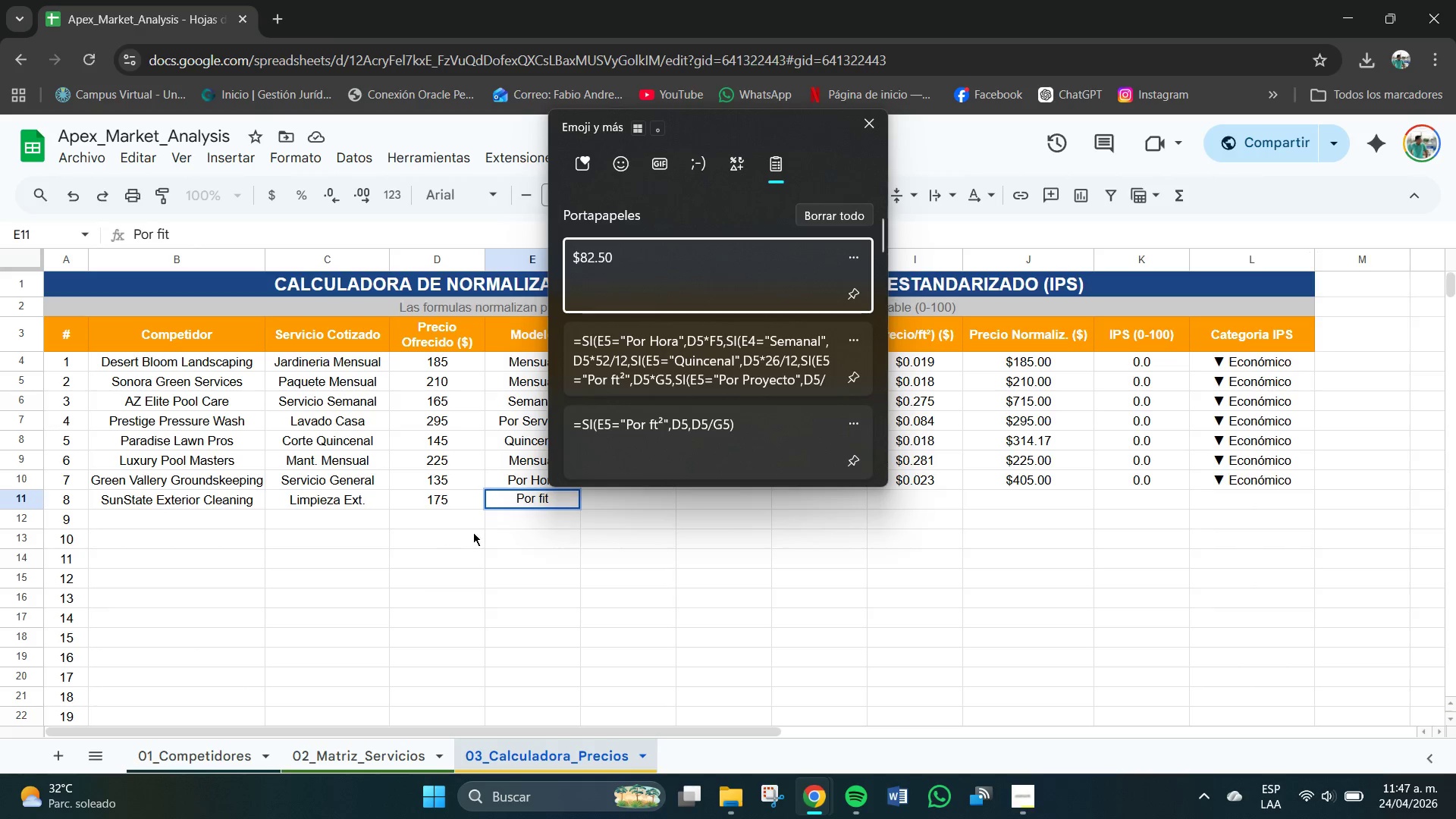 
key(Backspace)
 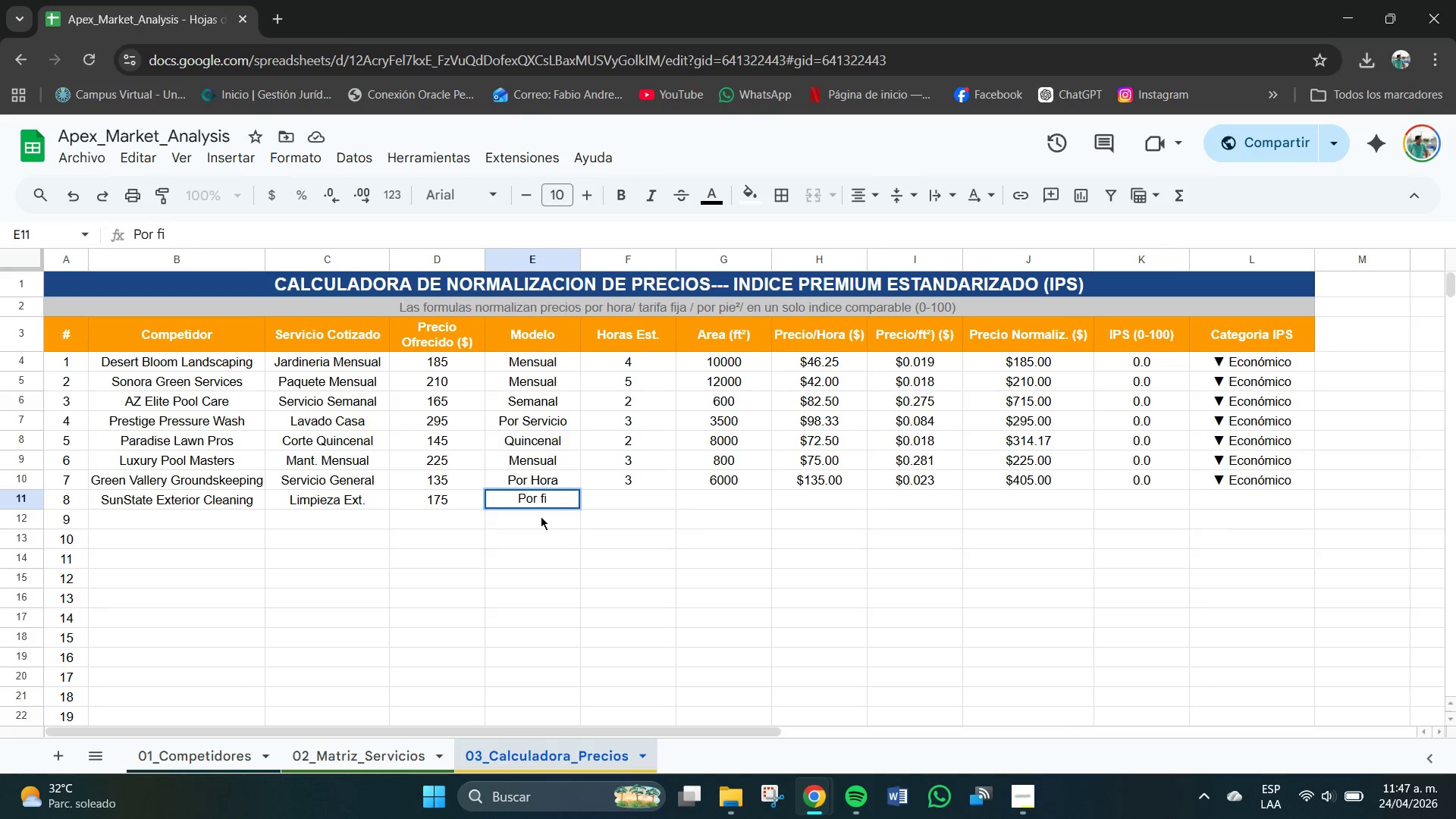 
key(Backspace)
 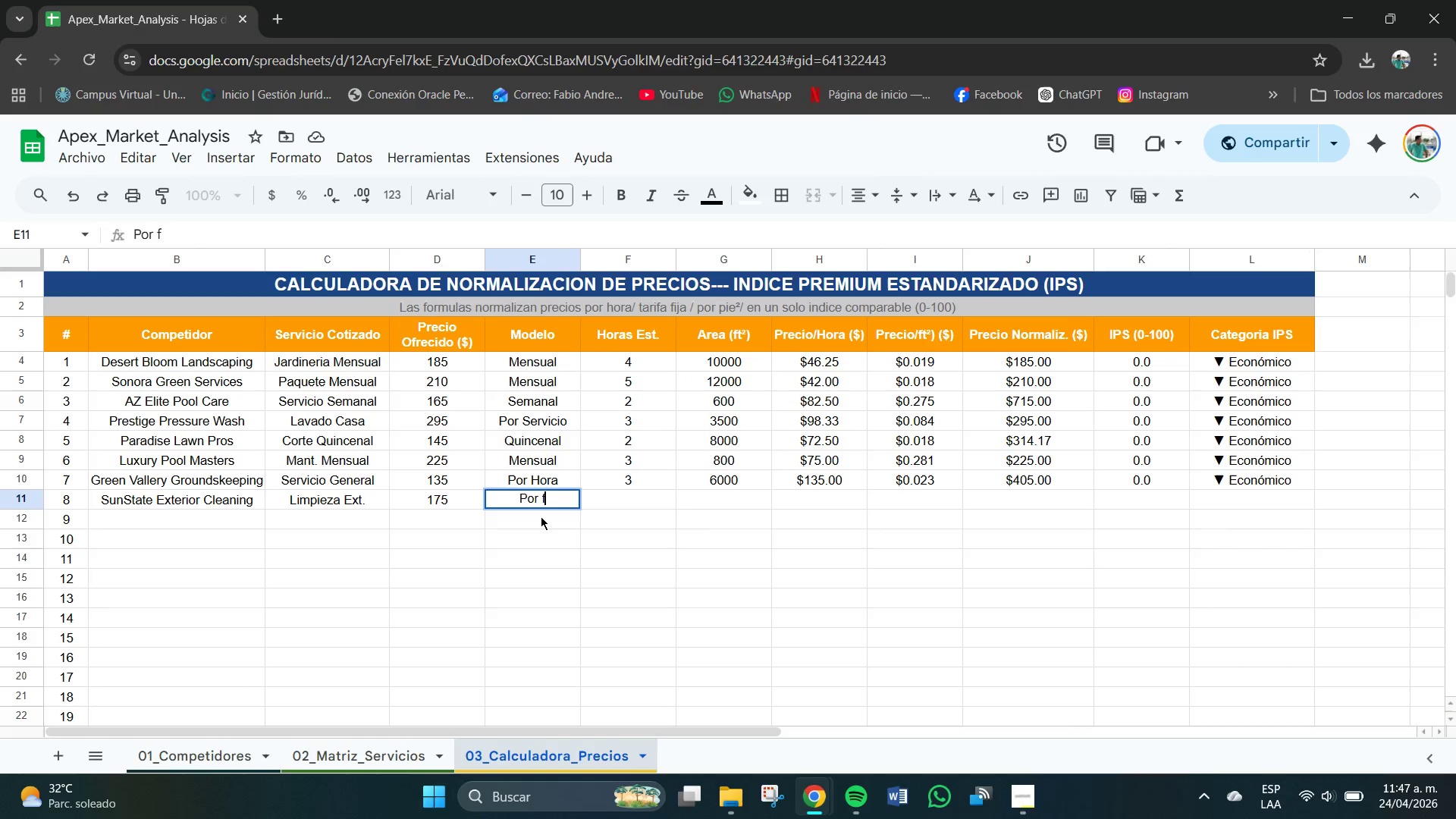 
key(T)
 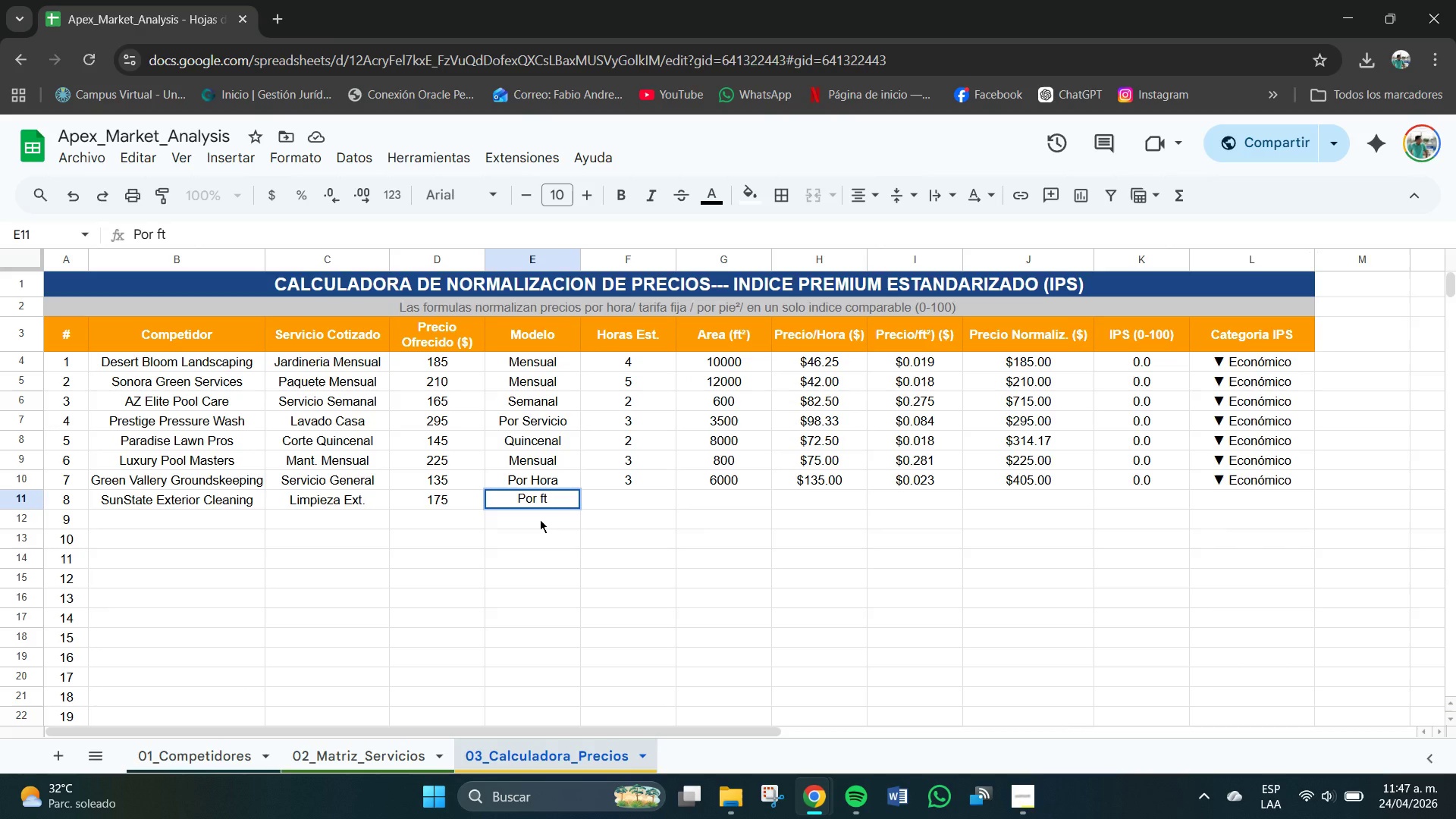 
key(Meta+V)
 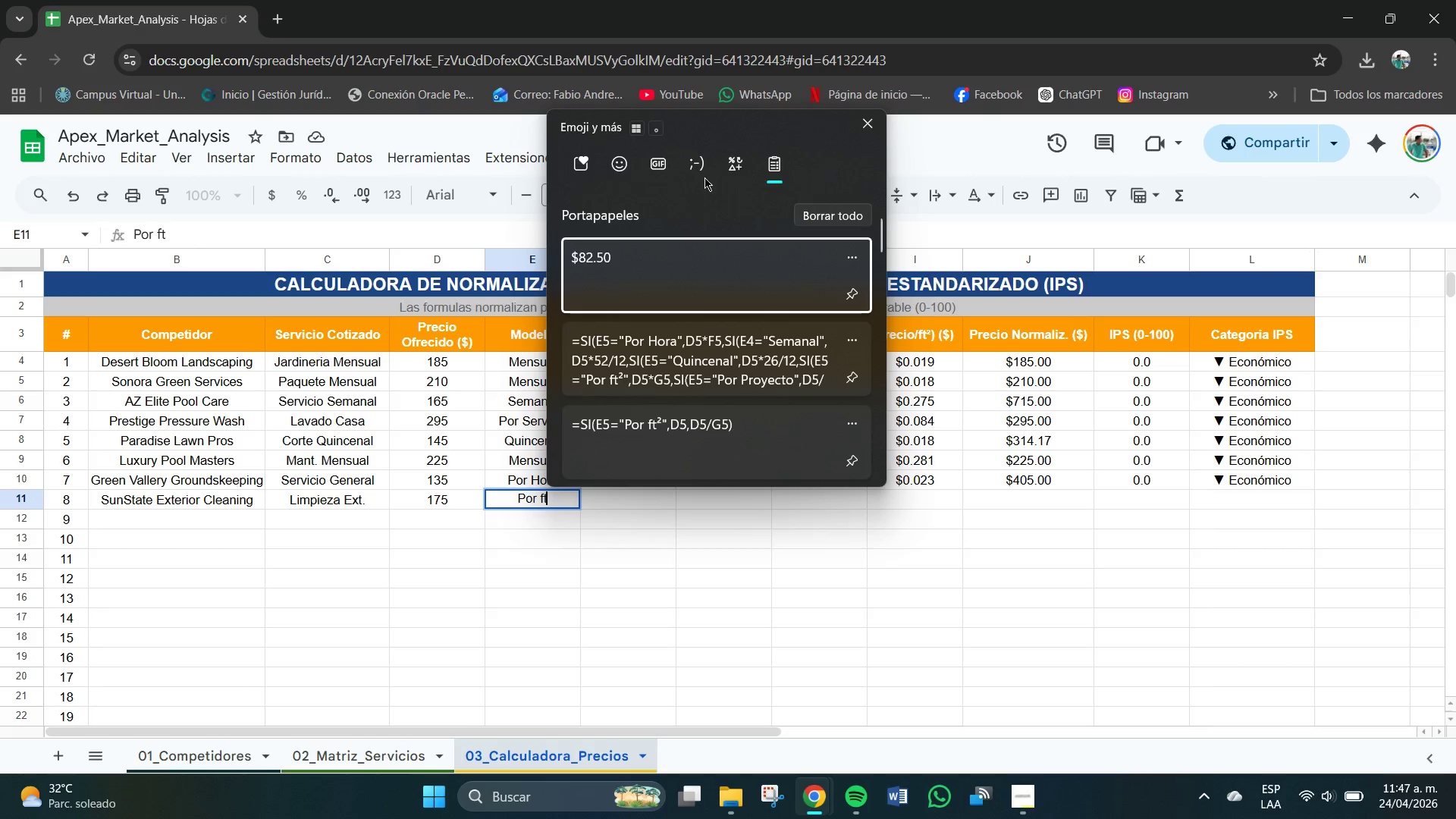 
left_click([730, 163])
 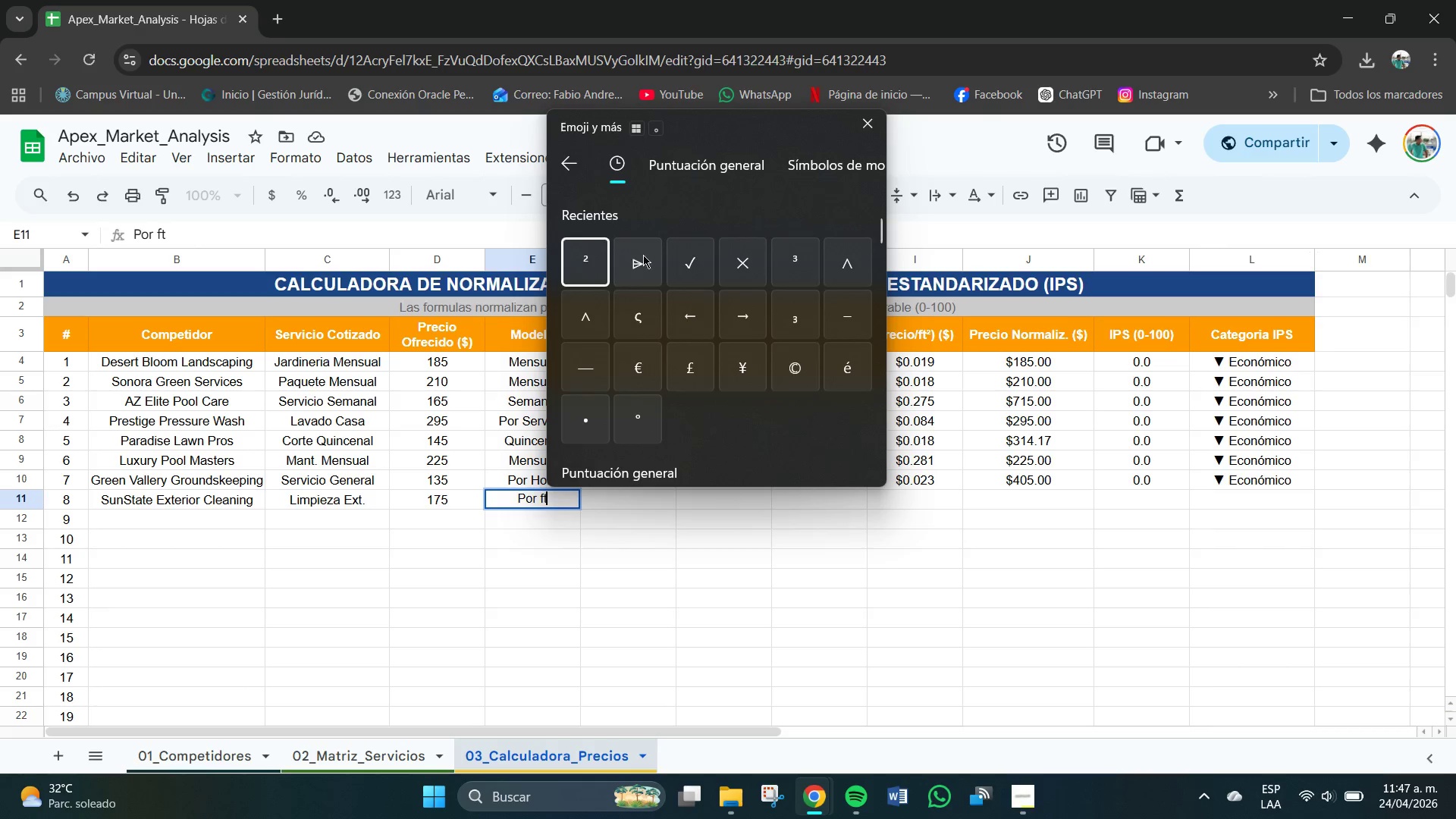 
left_click([586, 263])
 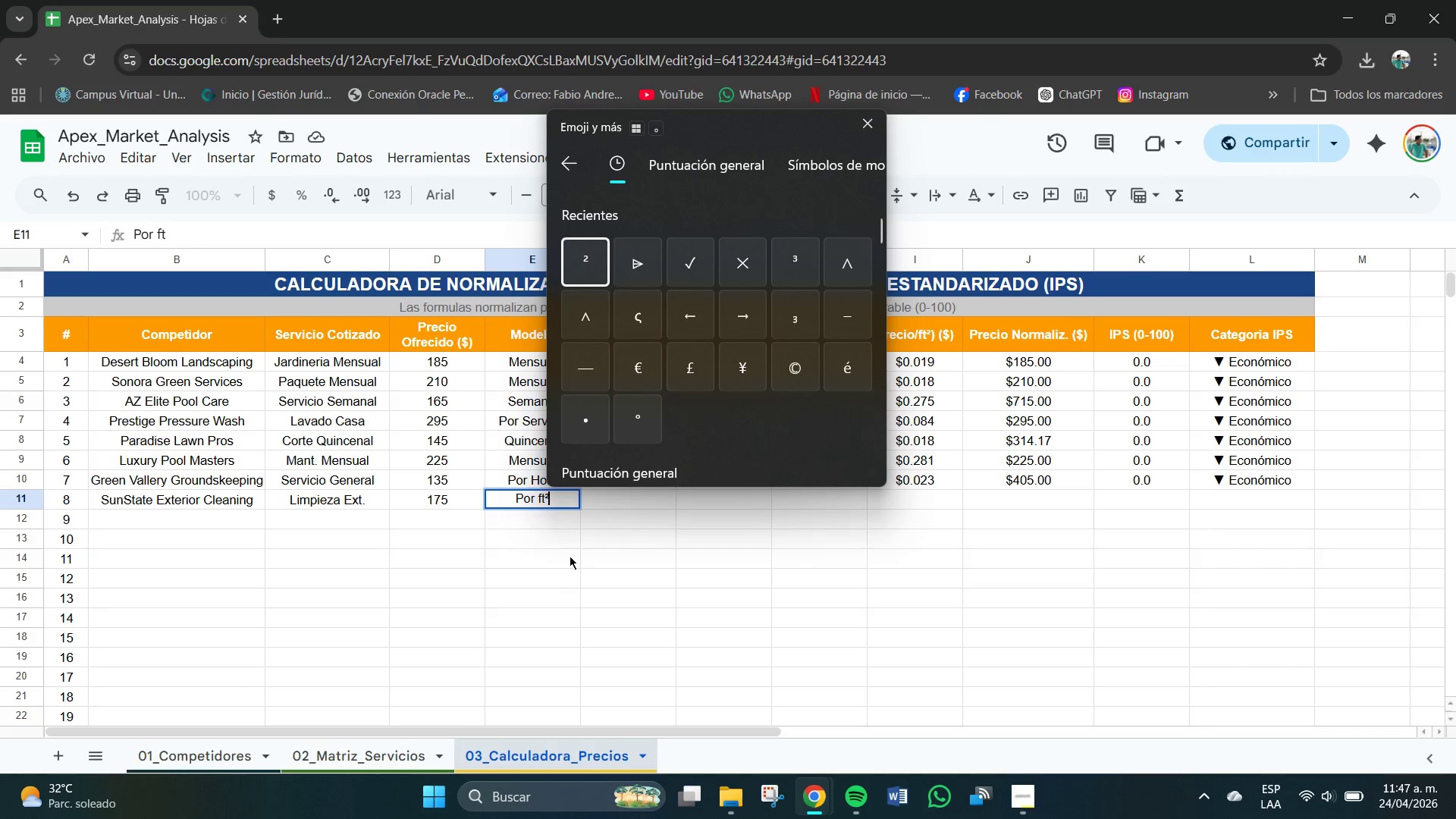 
left_click([570, 556])
 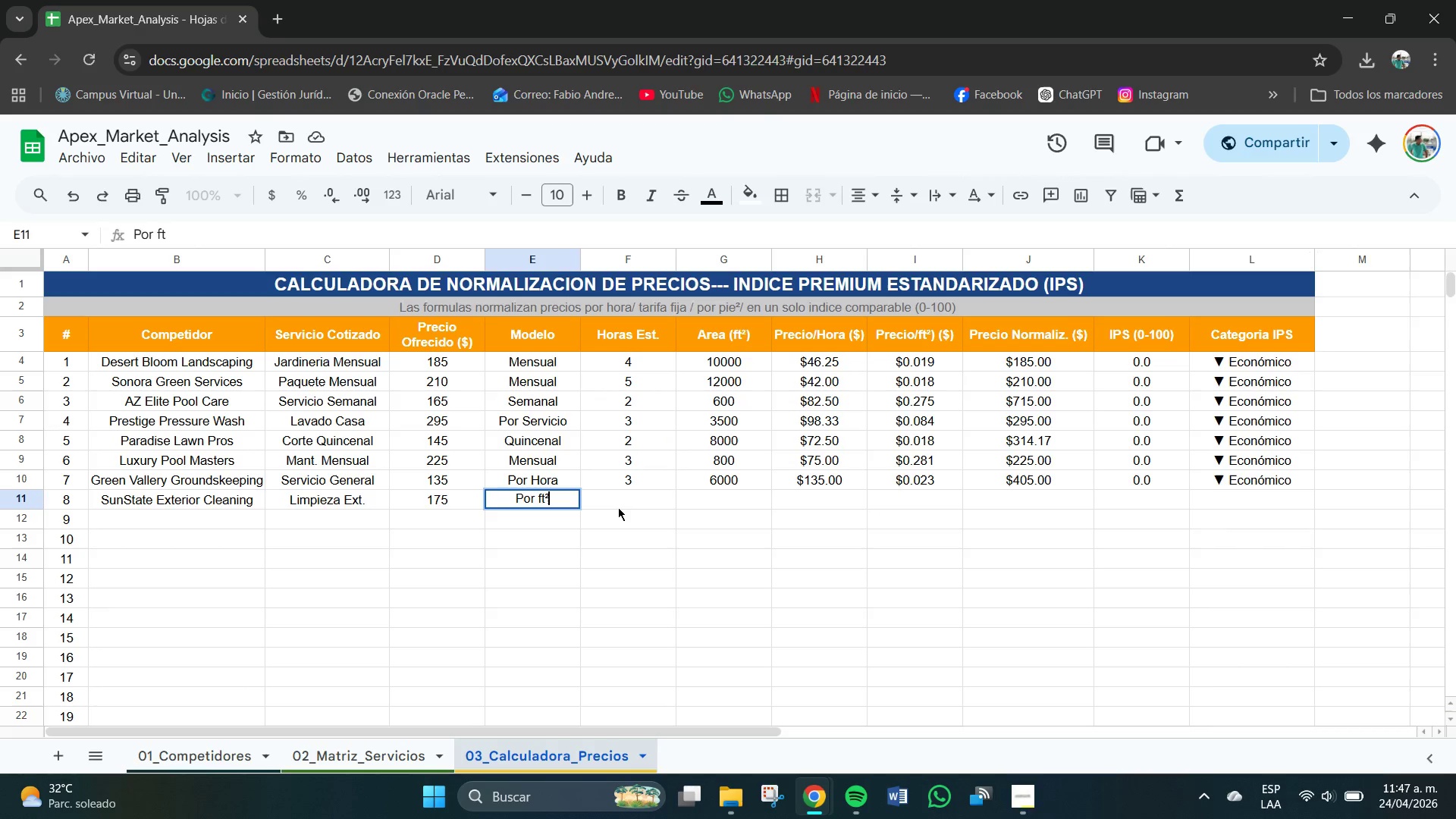 
left_click([626, 508])
 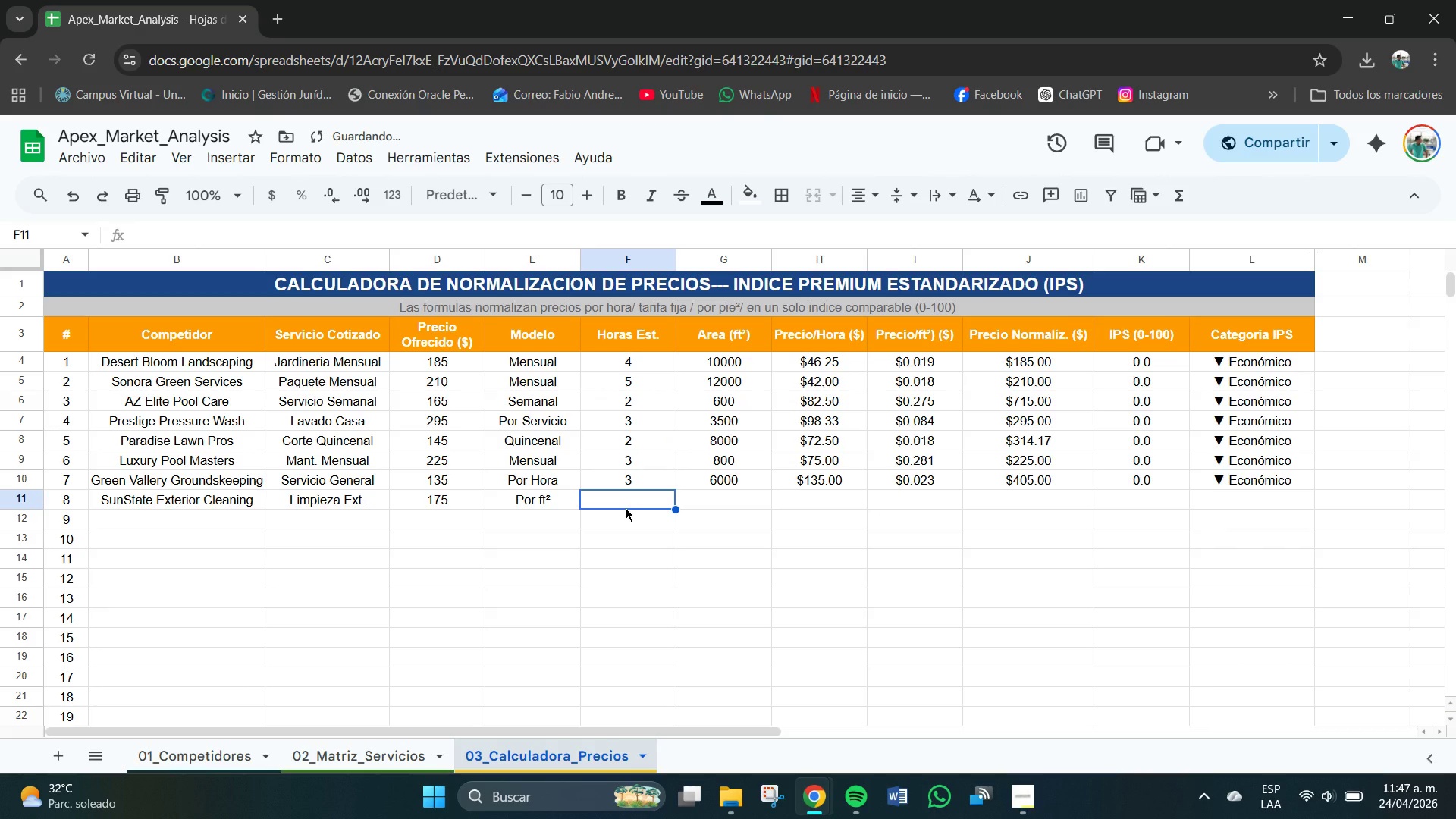 
key(Numpad2)
 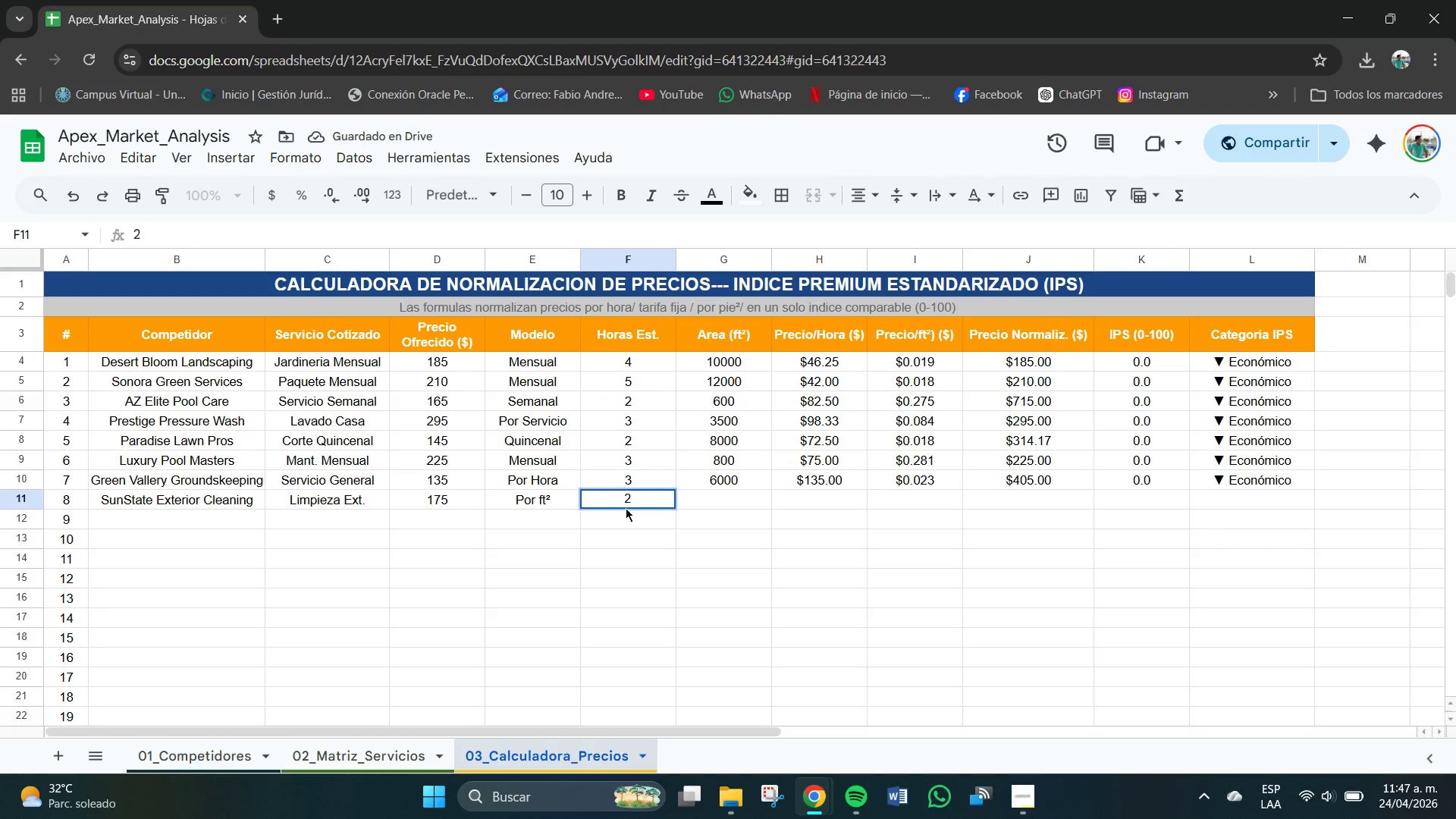 
key(Tab)
 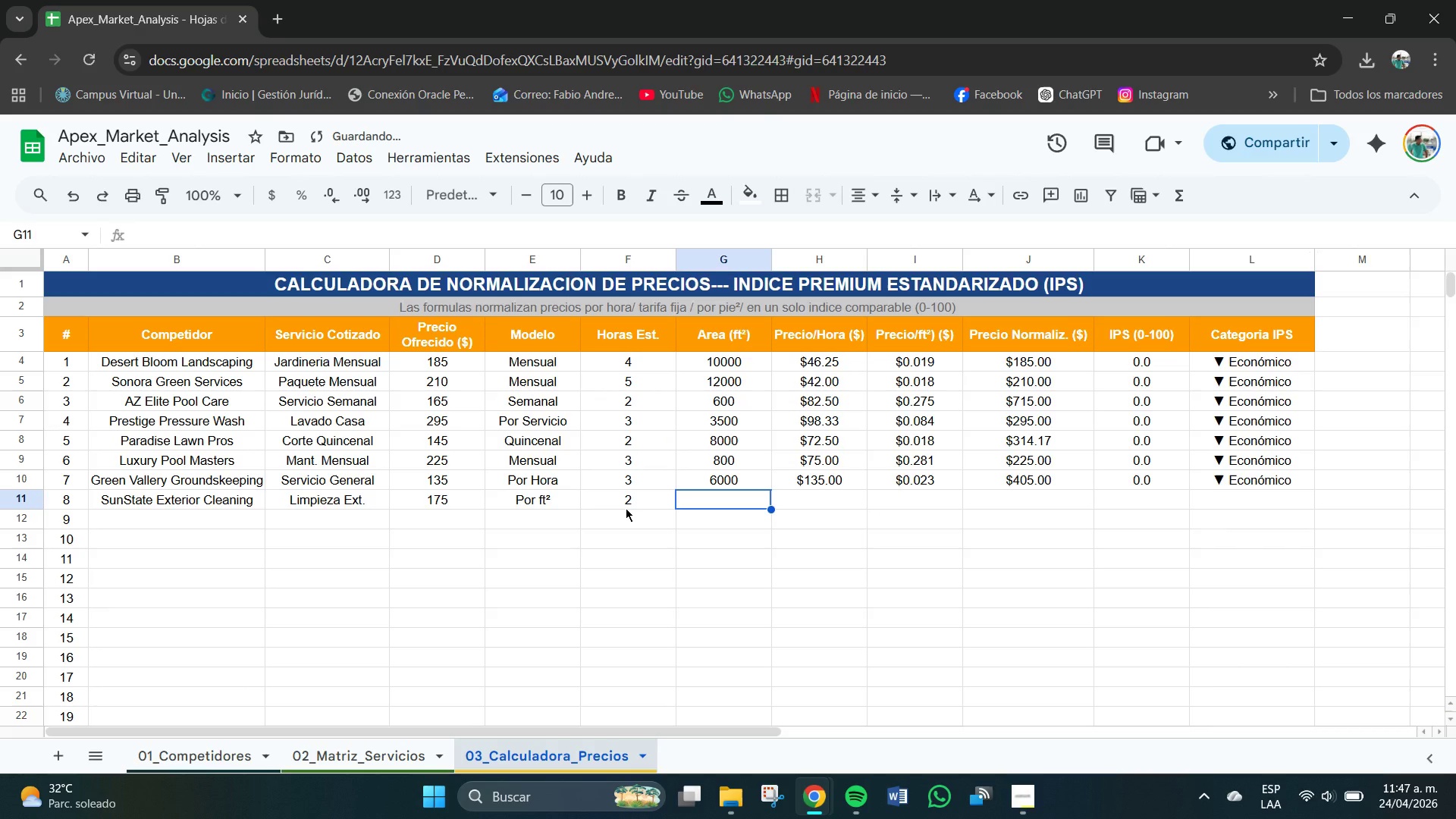 
key(Numpad2)
 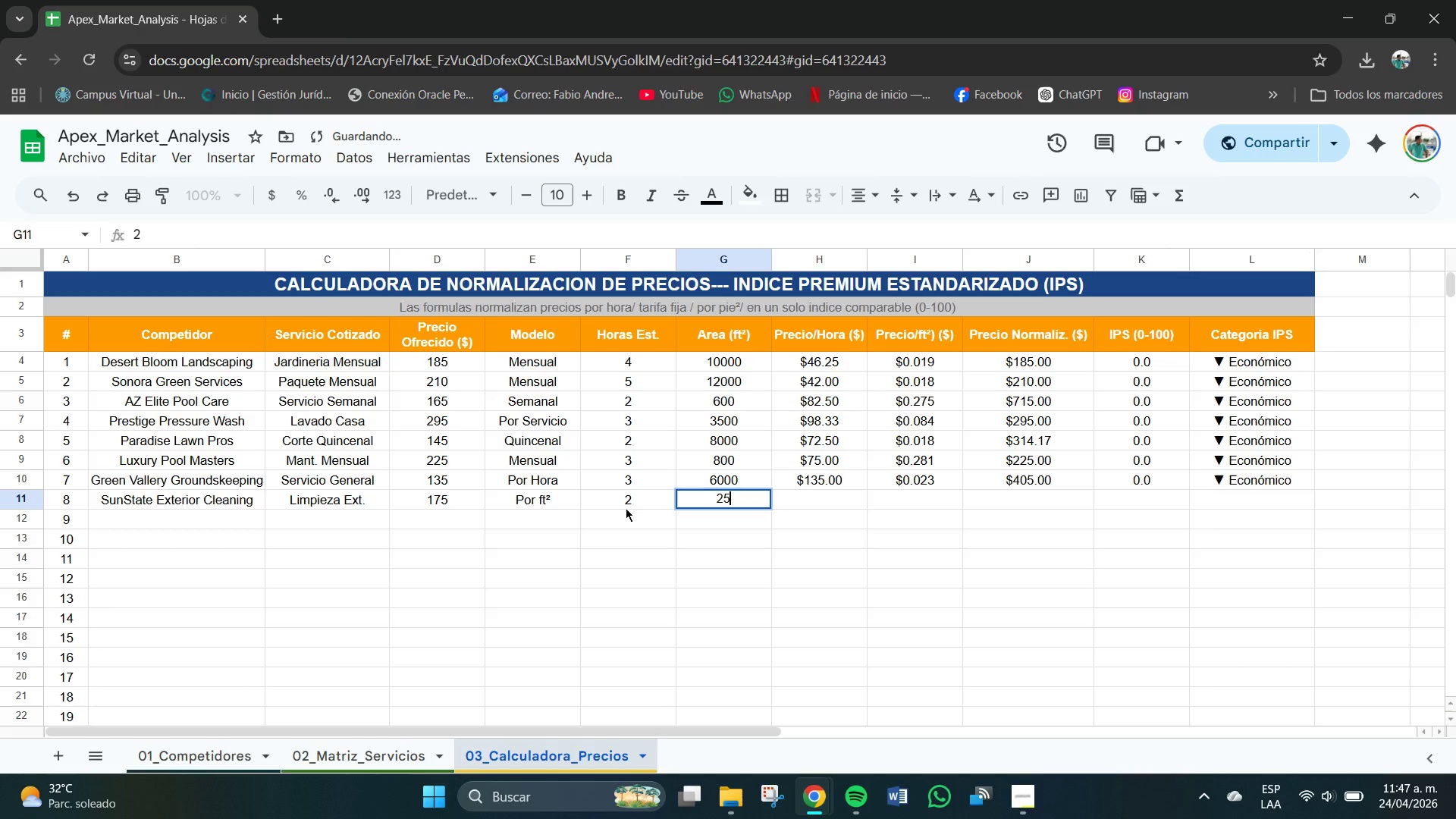 
key(Numpad5)
 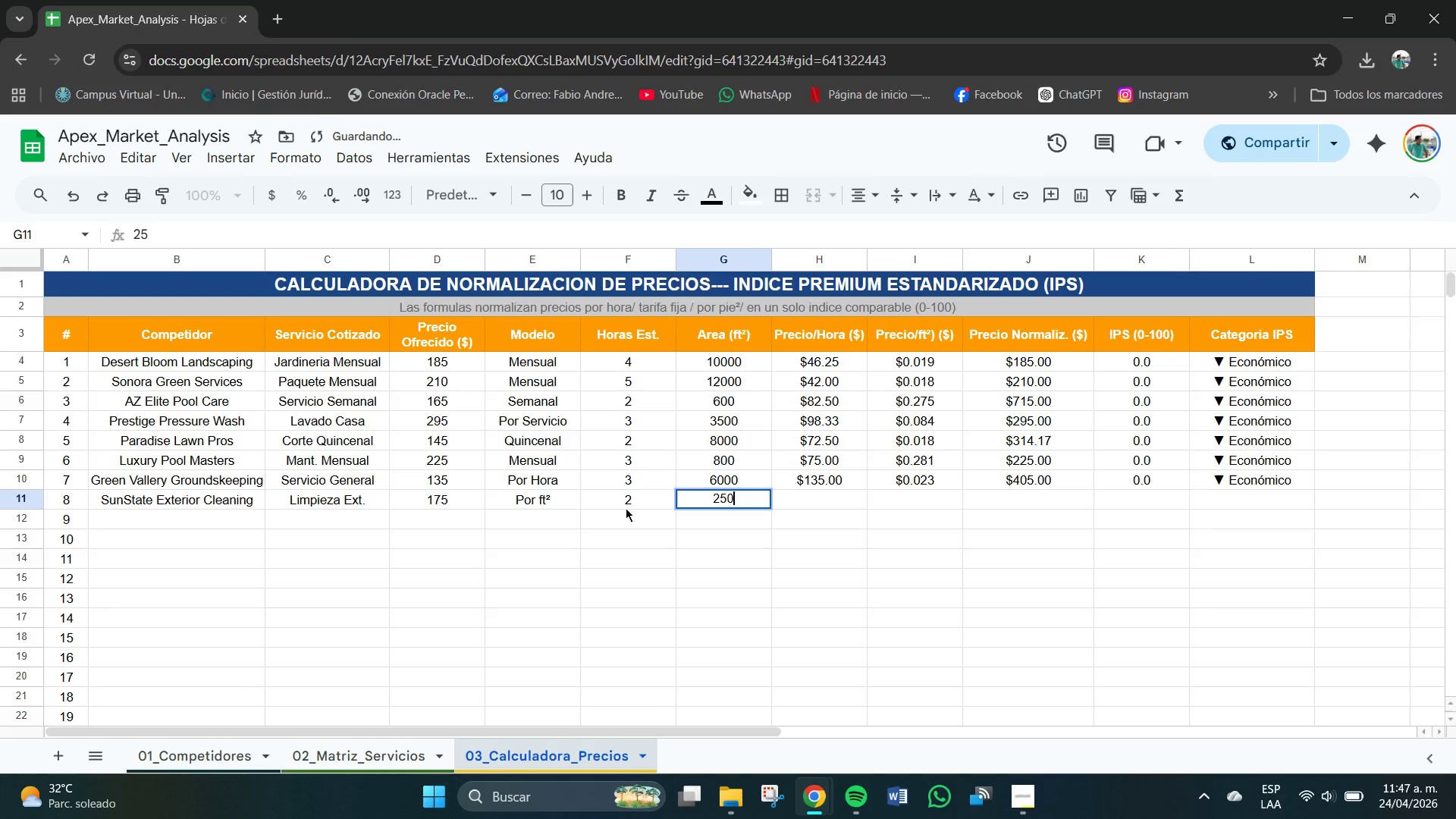 
key(Numpad0)
 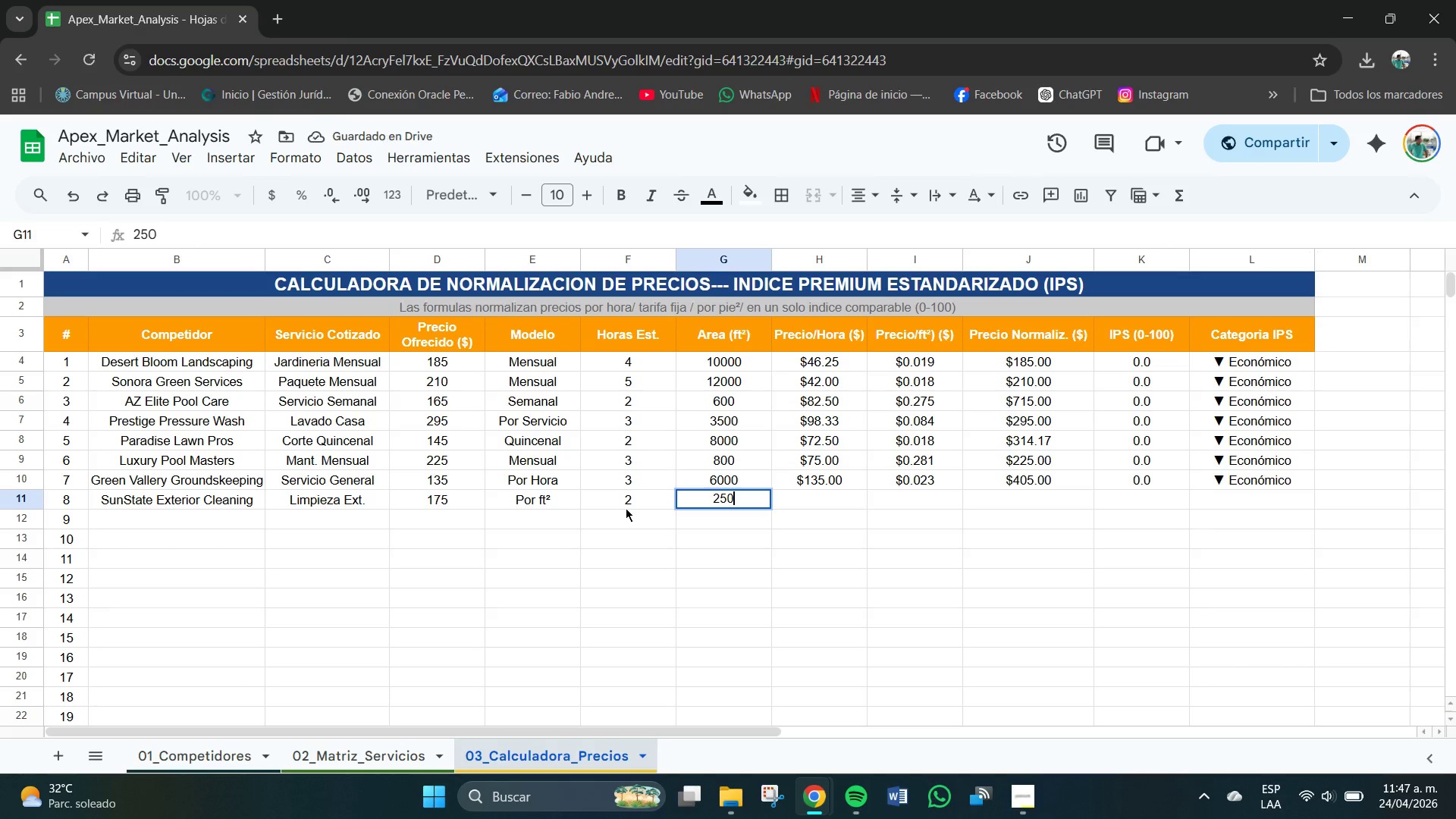 
key(Numpad0)
 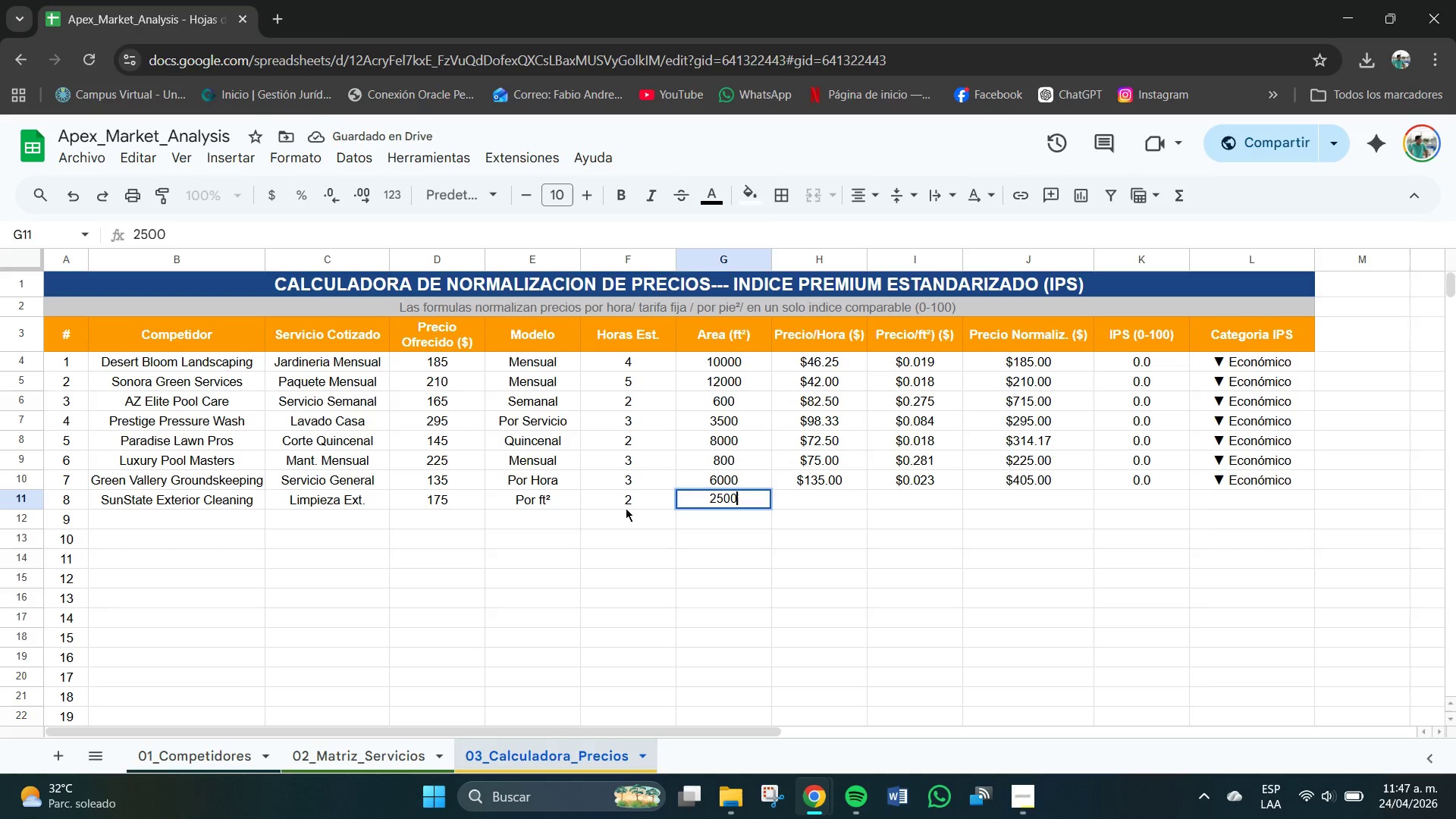 
key(Tab)
 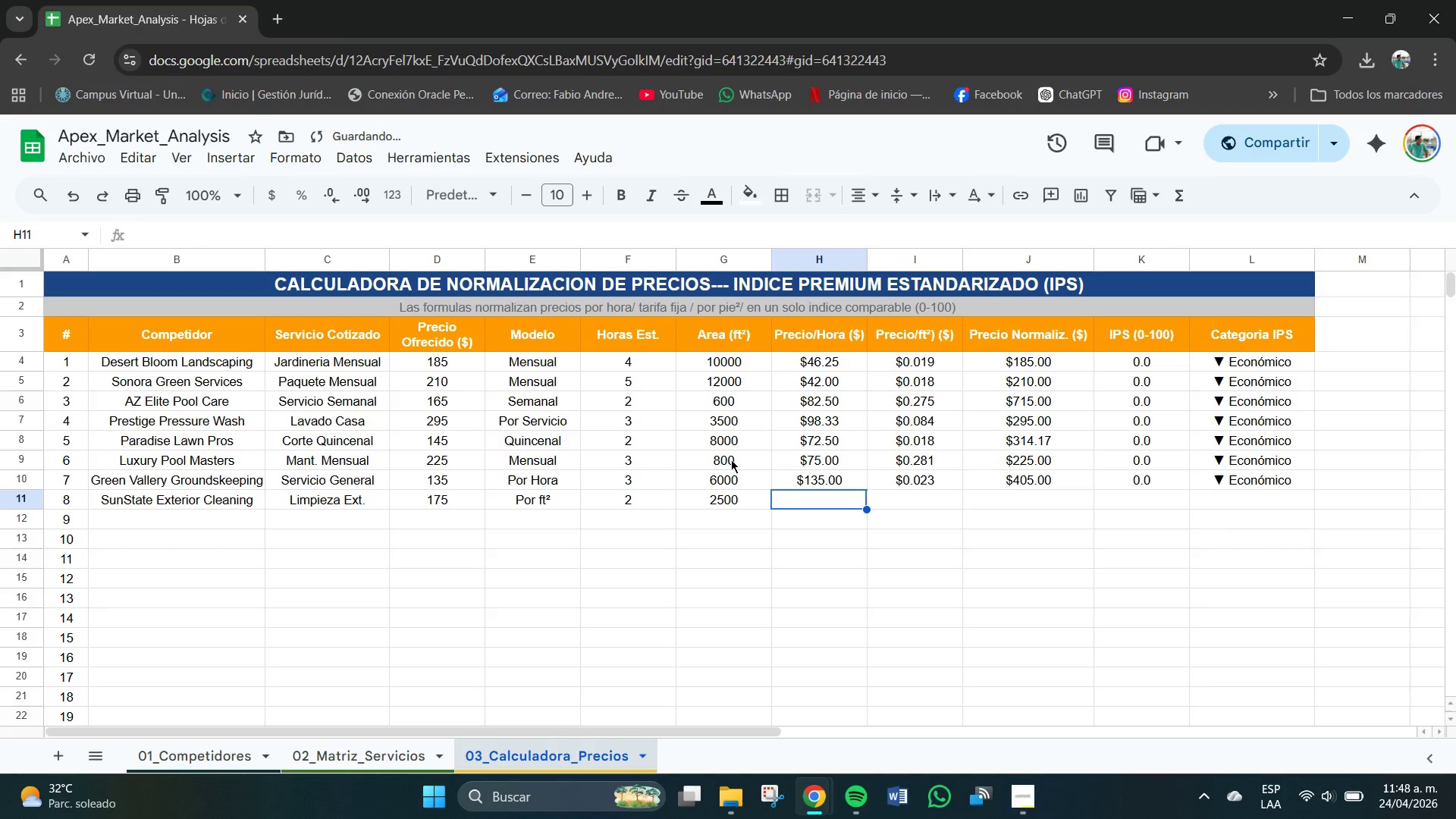 
left_click([835, 474])
 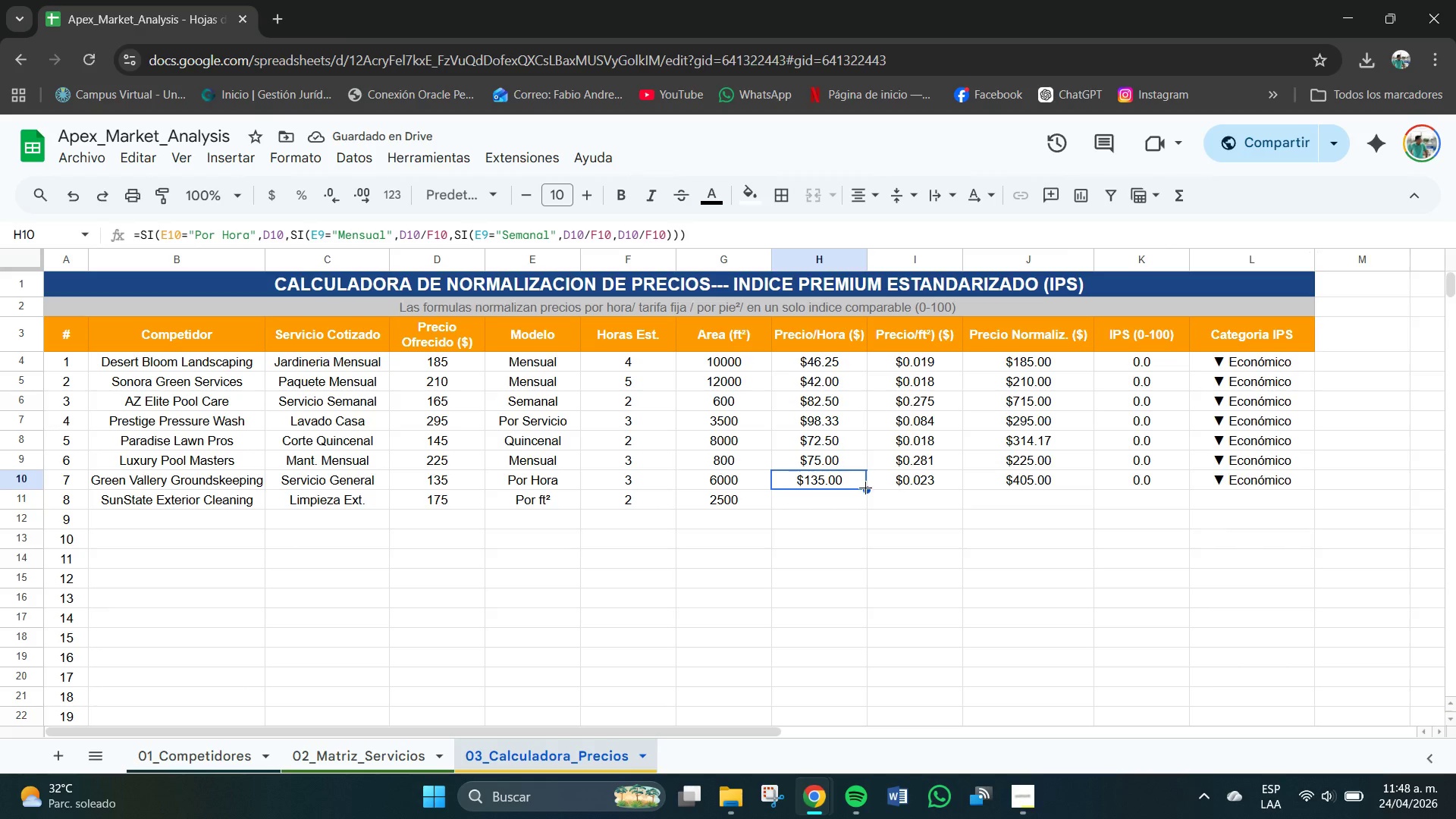 
left_click_drag(start_coordinate=[865, 488], to_coordinate=[869, 494])
 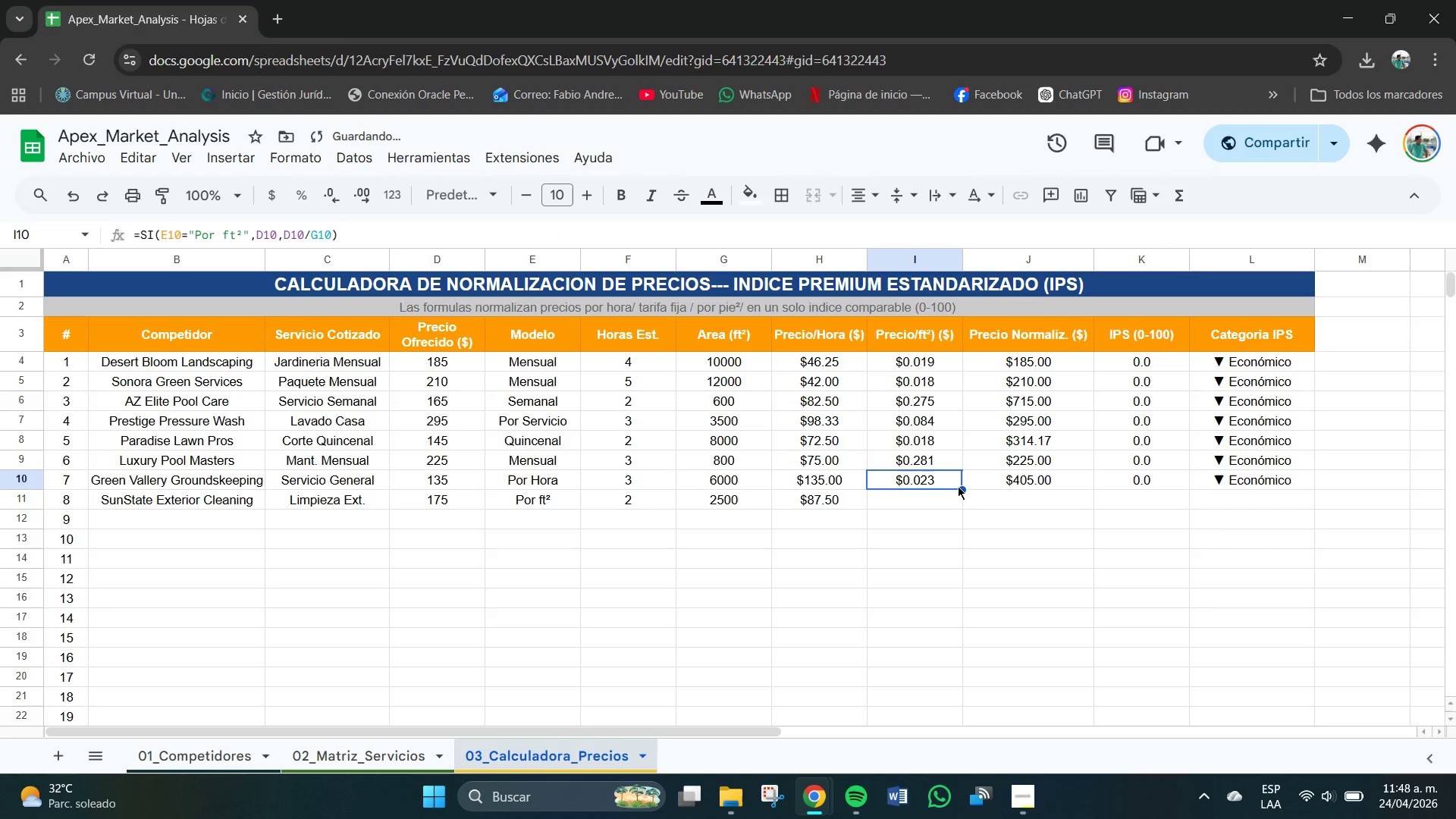 
left_click_drag(start_coordinate=[966, 491], to_coordinate=[968, 498])
 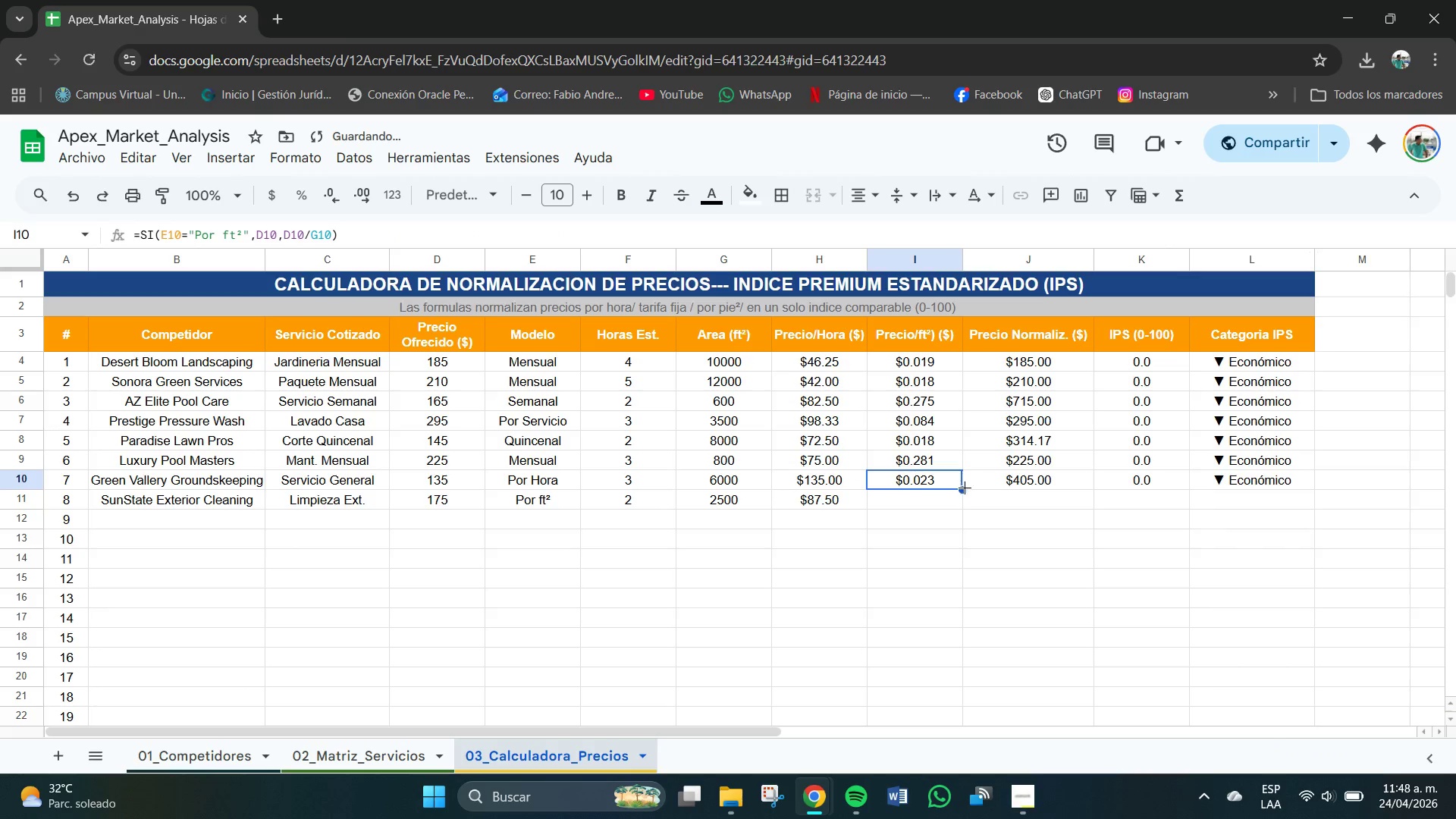 
left_click_drag(start_coordinate=[963, 486], to_coordinate=[966, 497])
 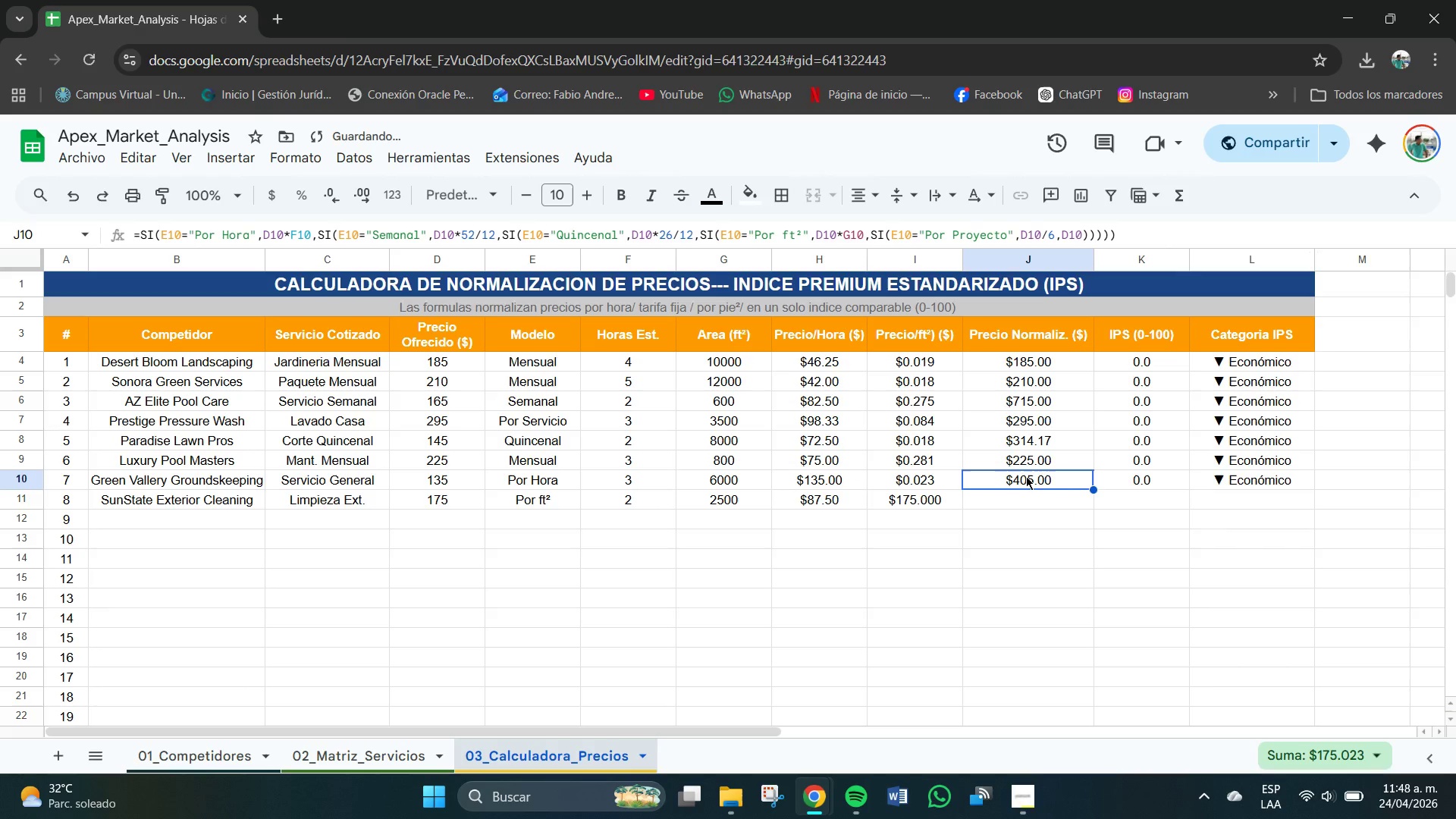 
left_click([1026, 476])
 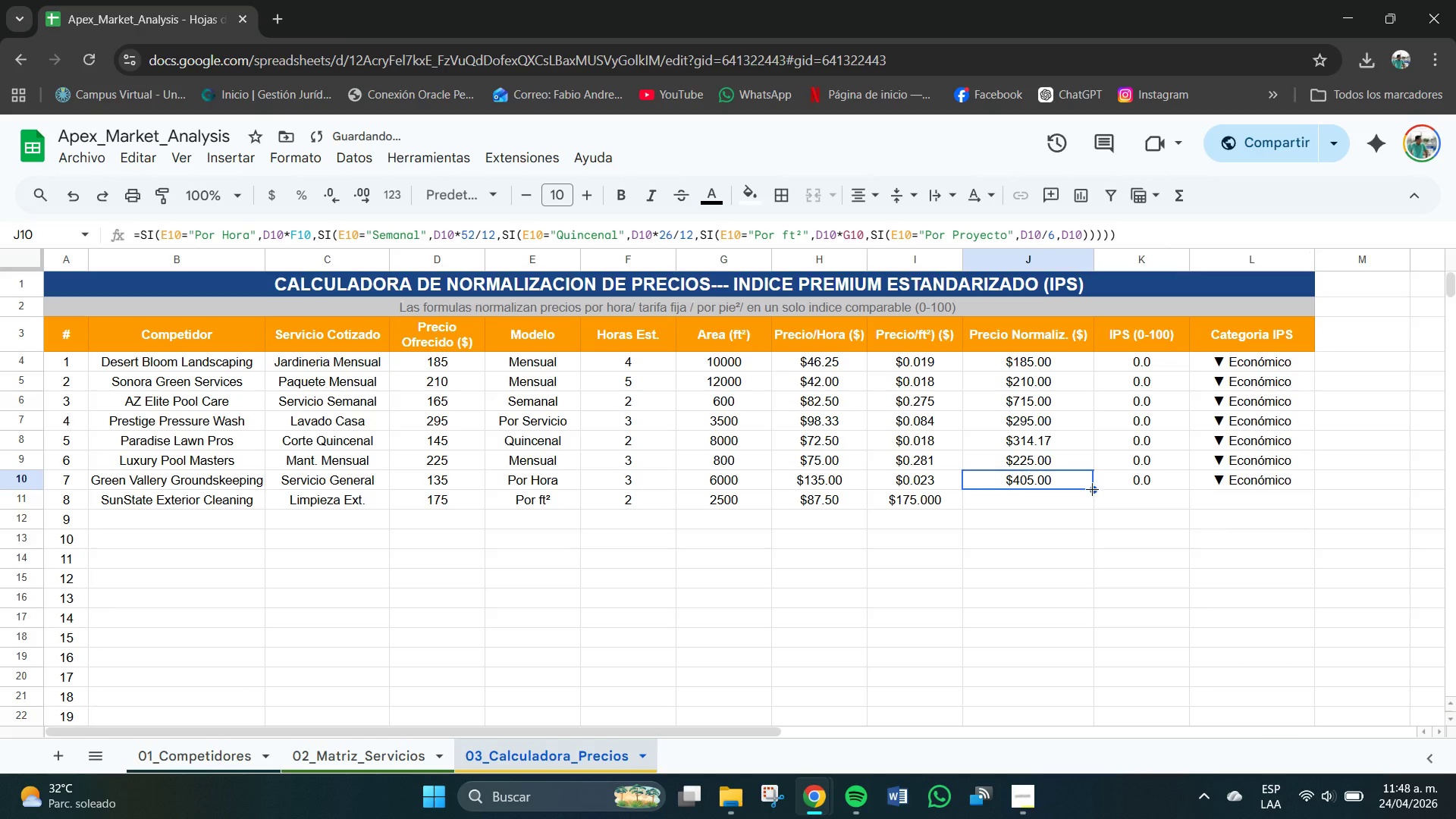 
left_click_drag(start_coordinate=[1092, 489], to_coordinate=[1094, 496])
 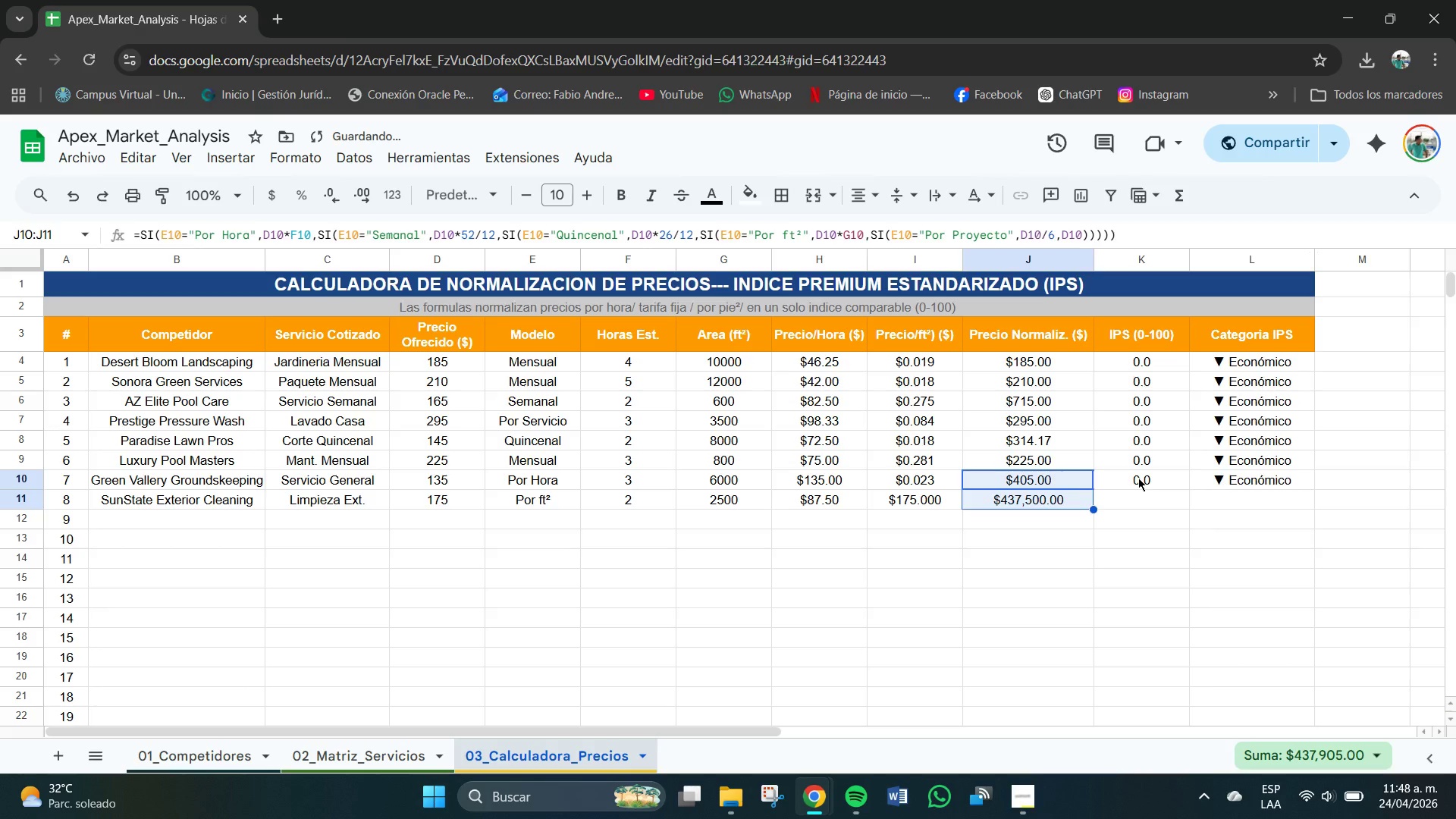 
left_click([1138, 478])
 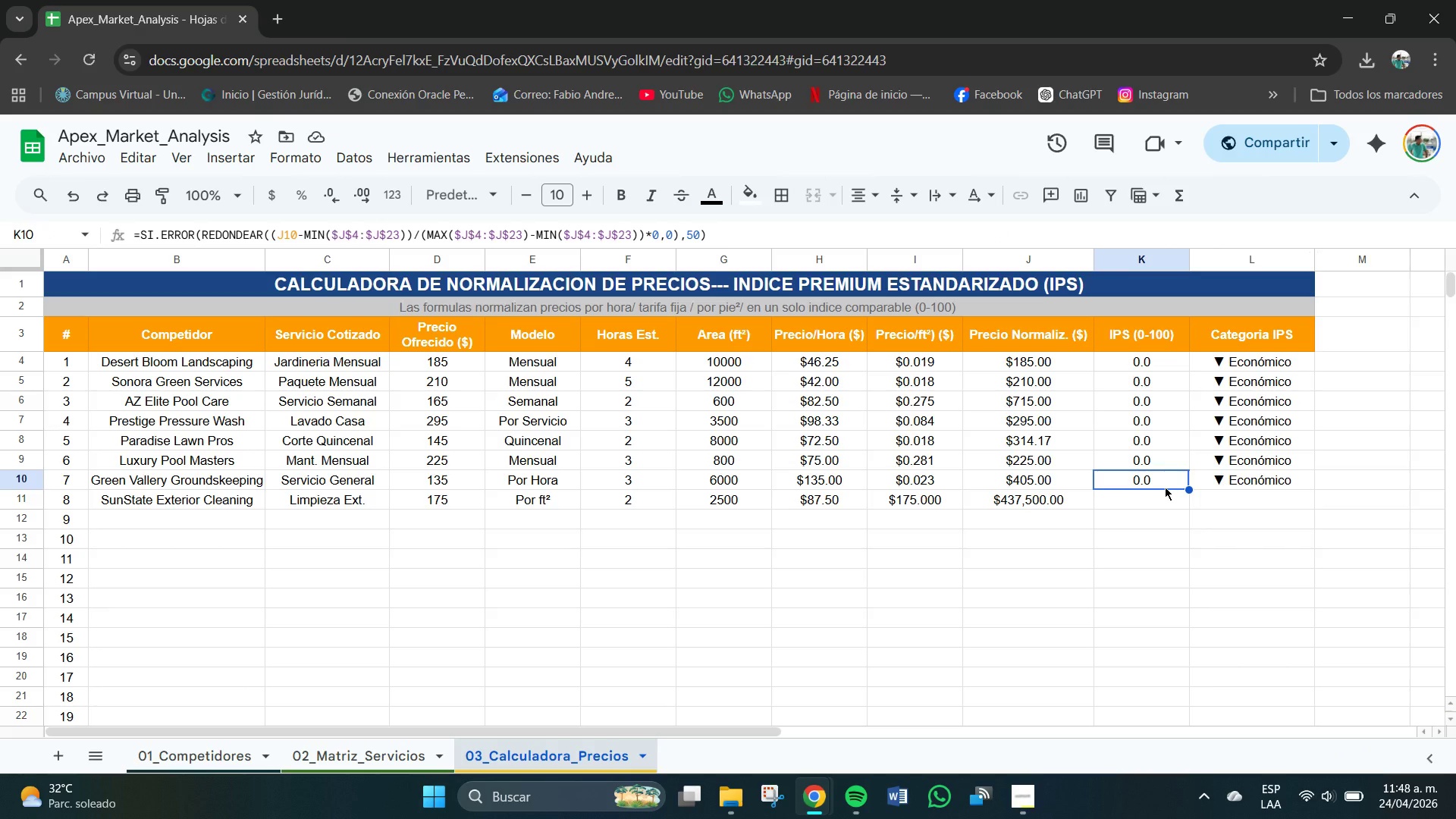 
wait(17.31)
 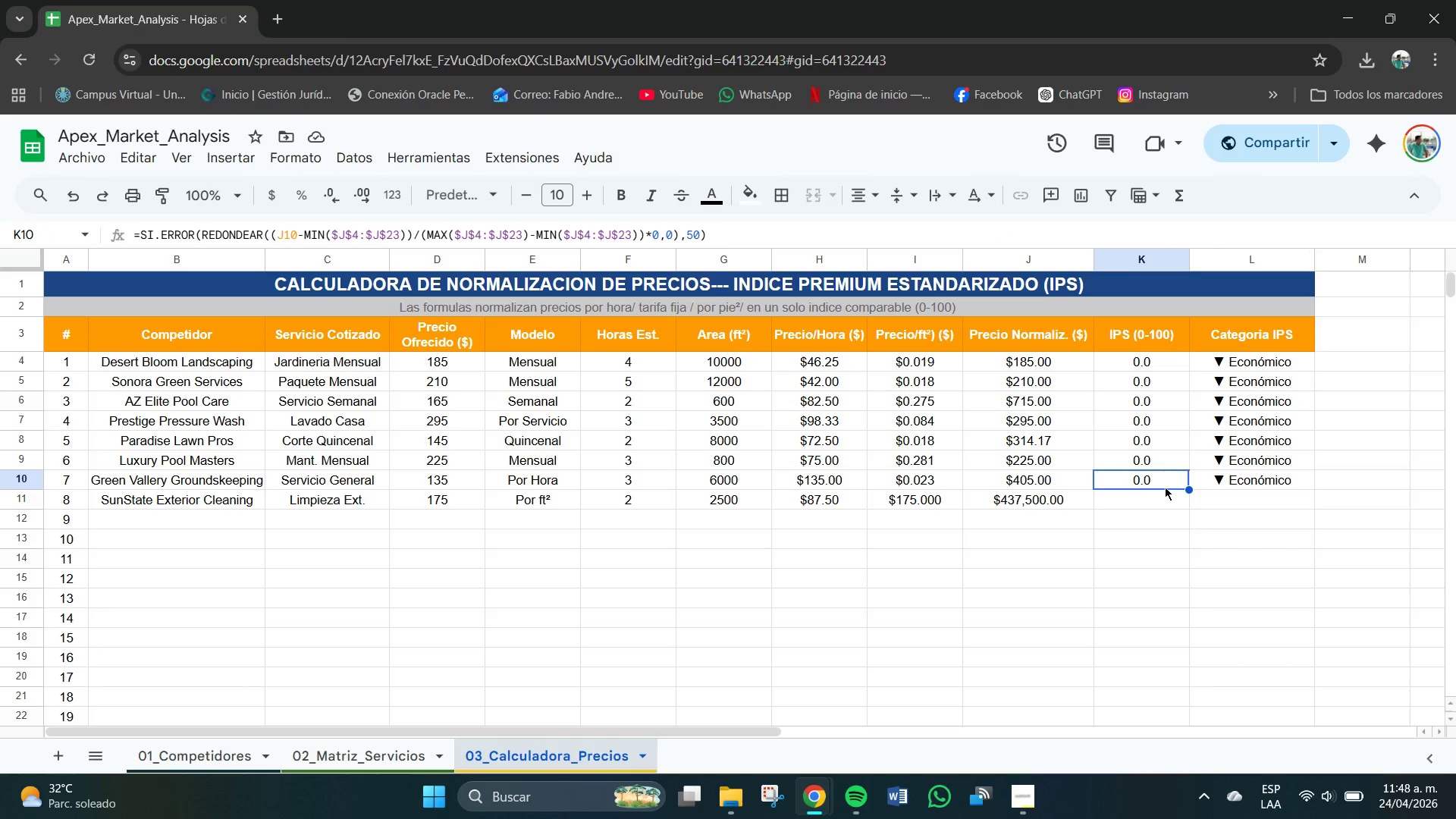 
left_click([1044, 509])
 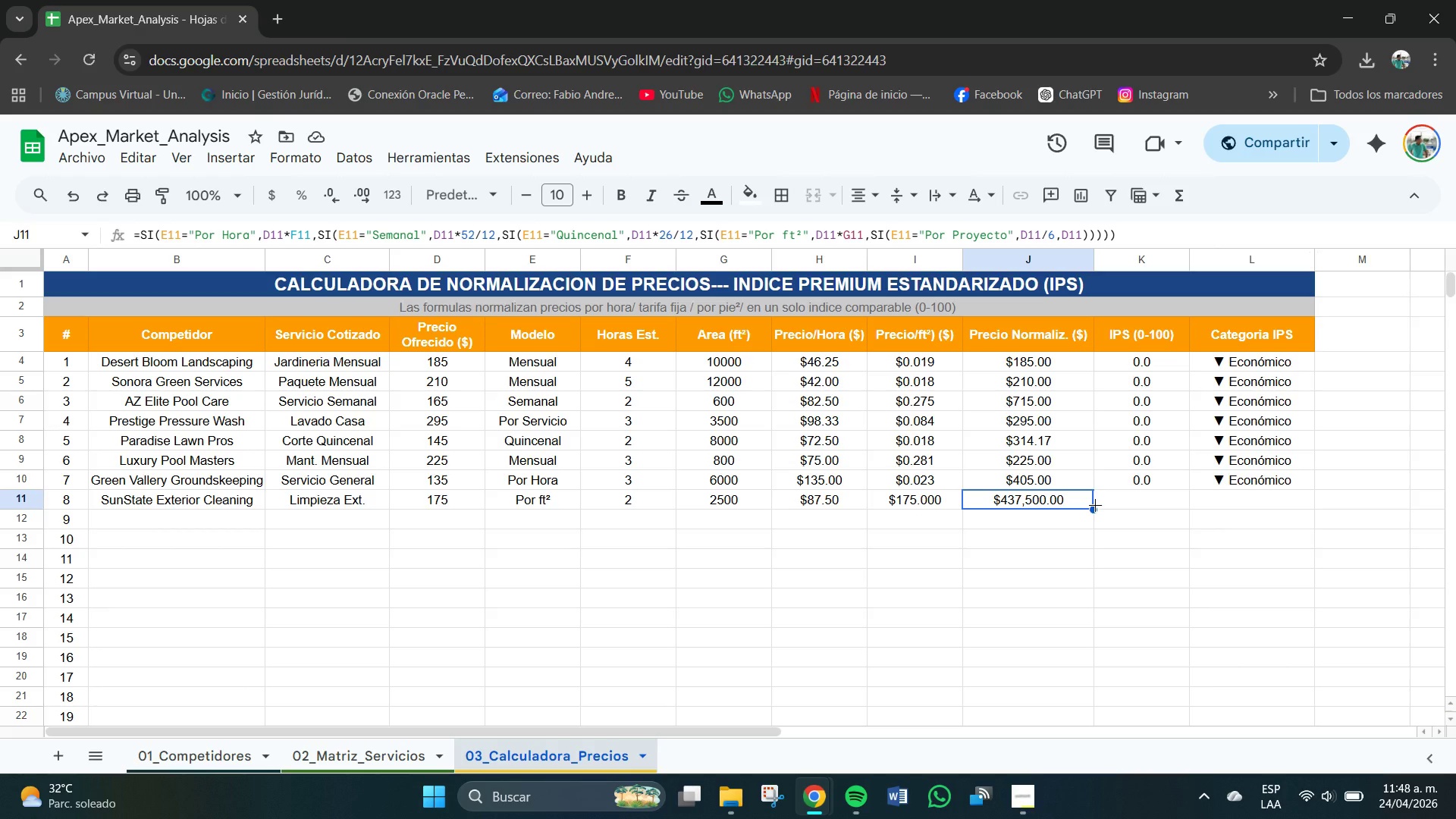 
wait(9.51)
 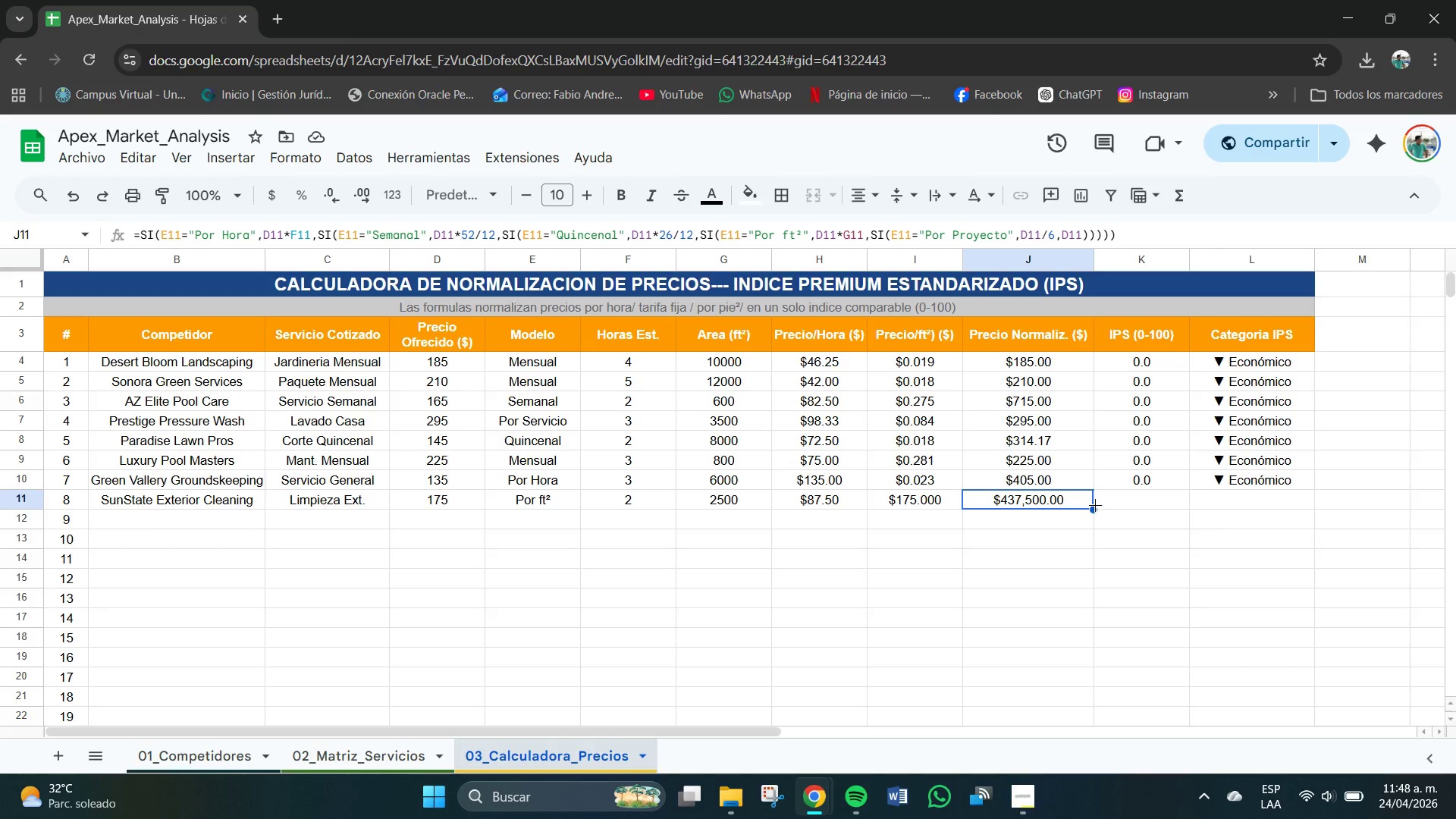 
double_click([1153, 482])
 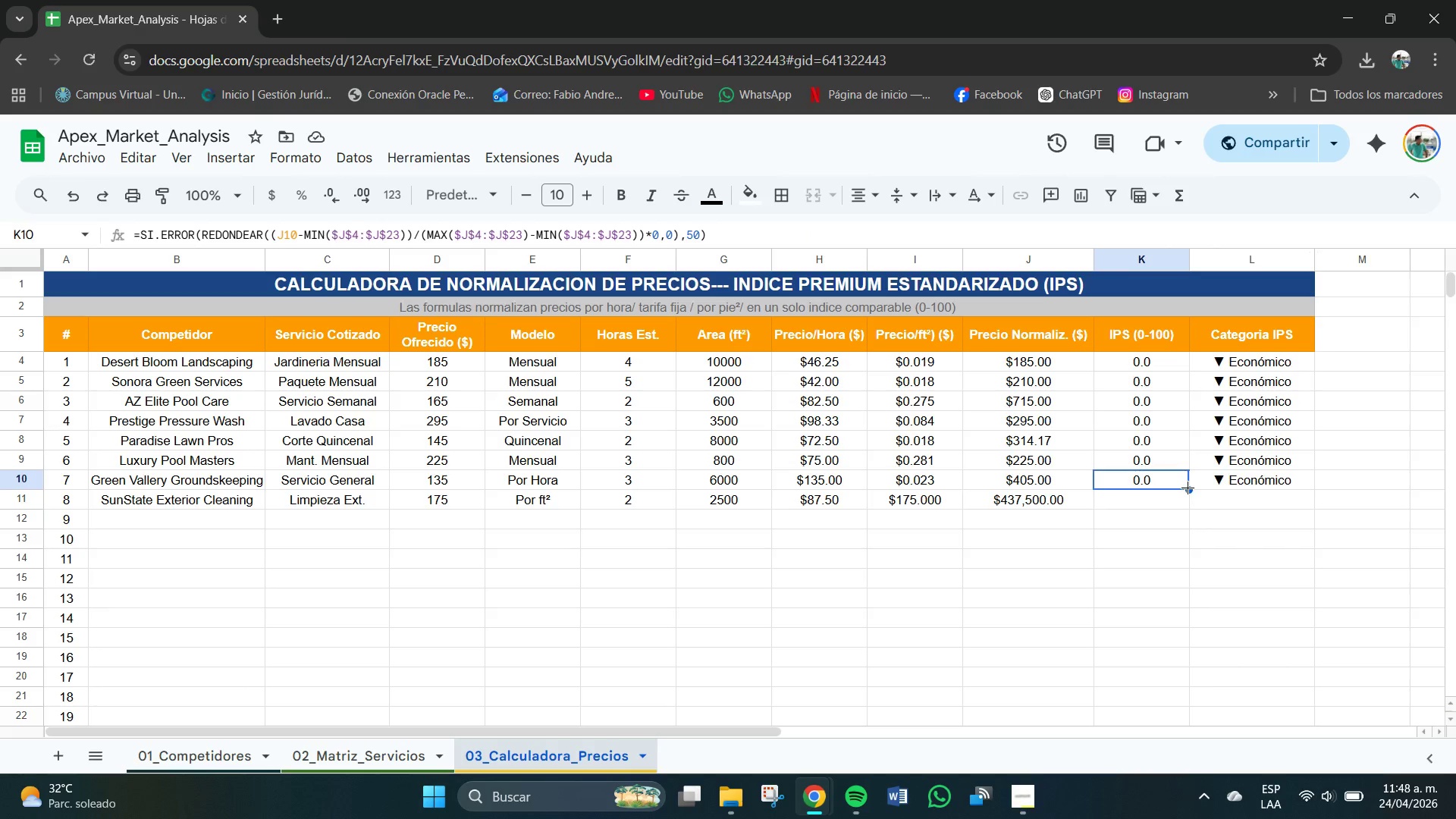 
left_click_drag(start_coordinate=[1188, 489], to_coordinate=[1193, 501])
 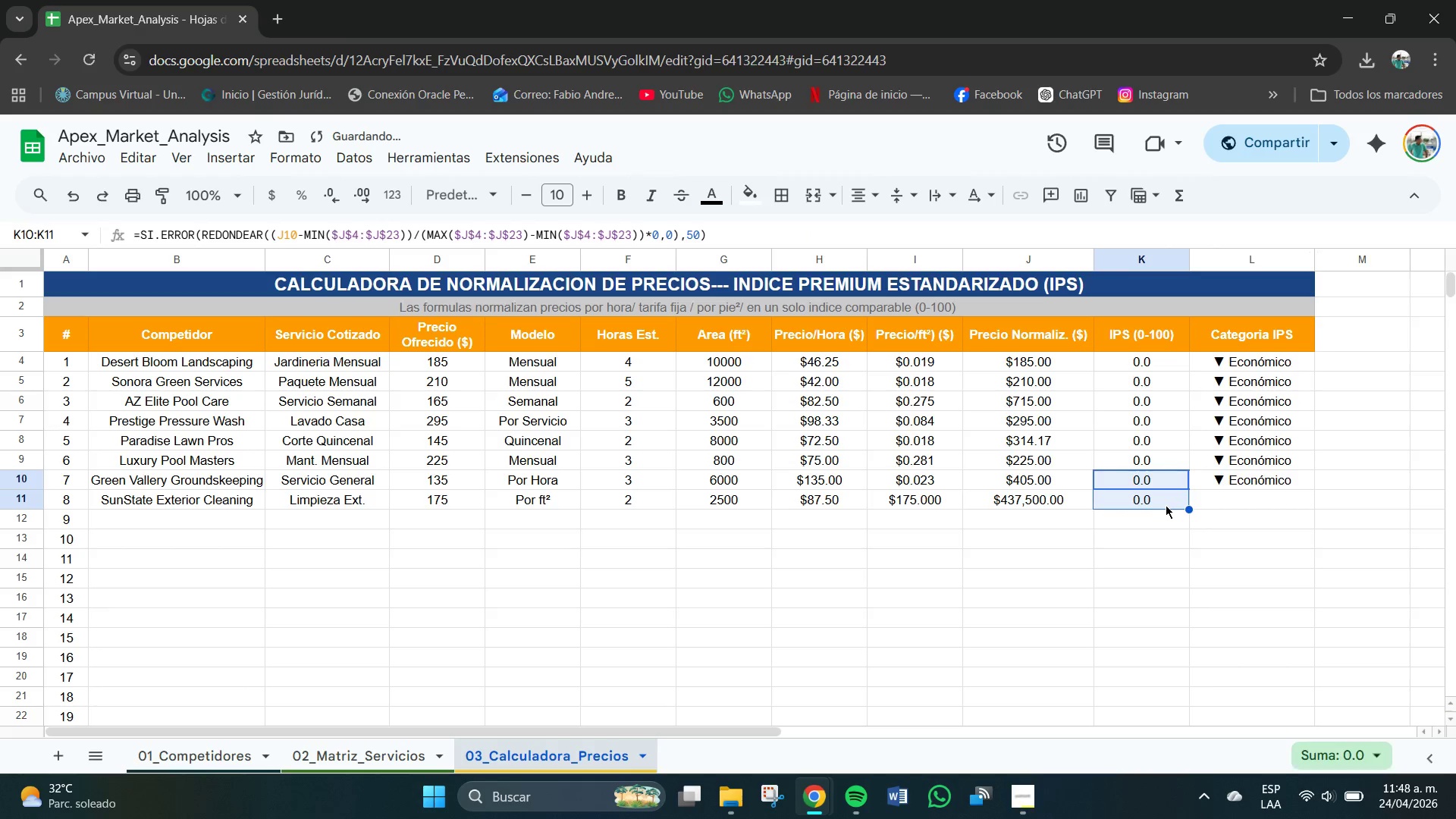 
left_click([1161, 504])
 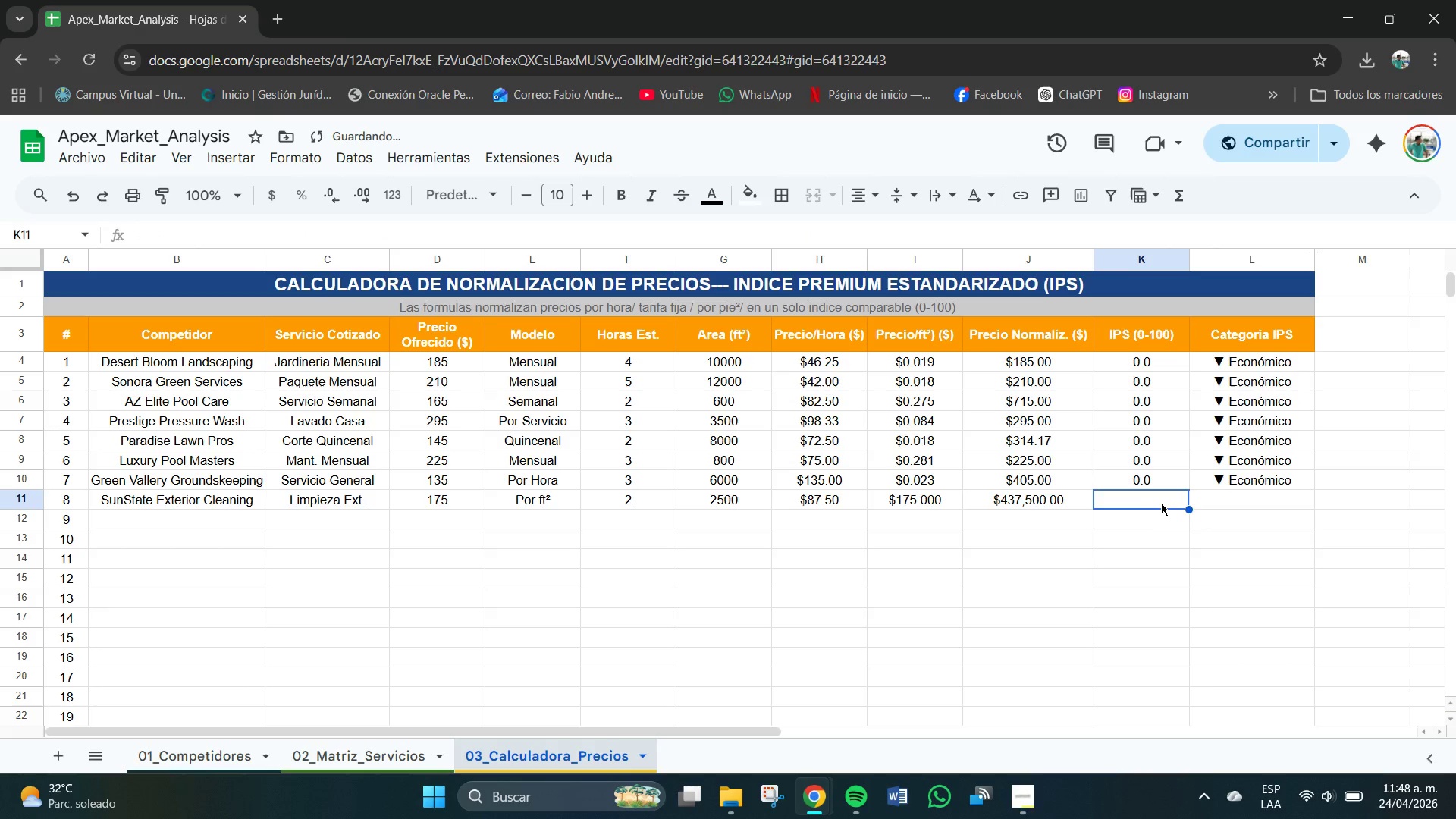 
key(Backspace)
 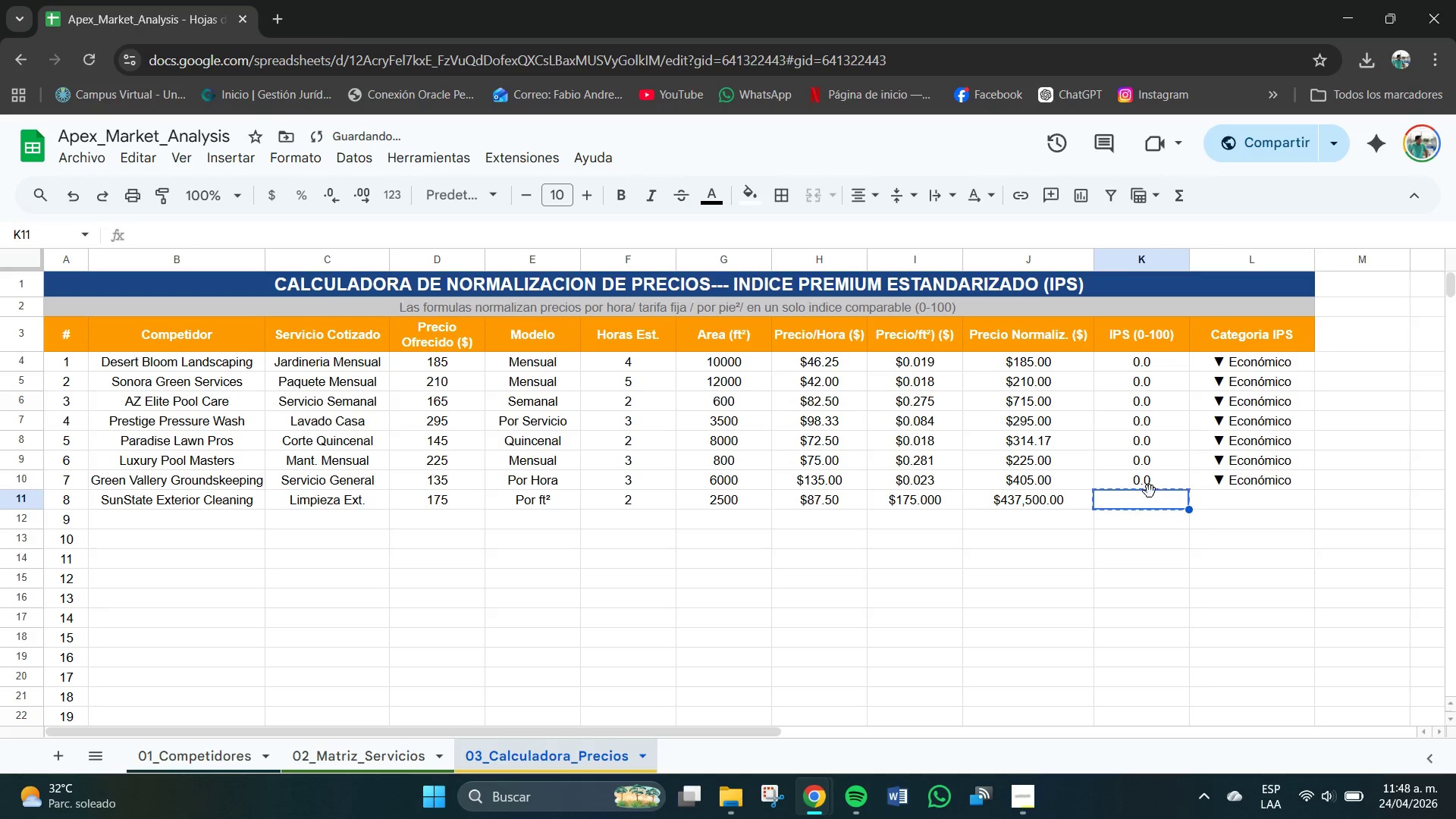 
double_click([1150, 492])
 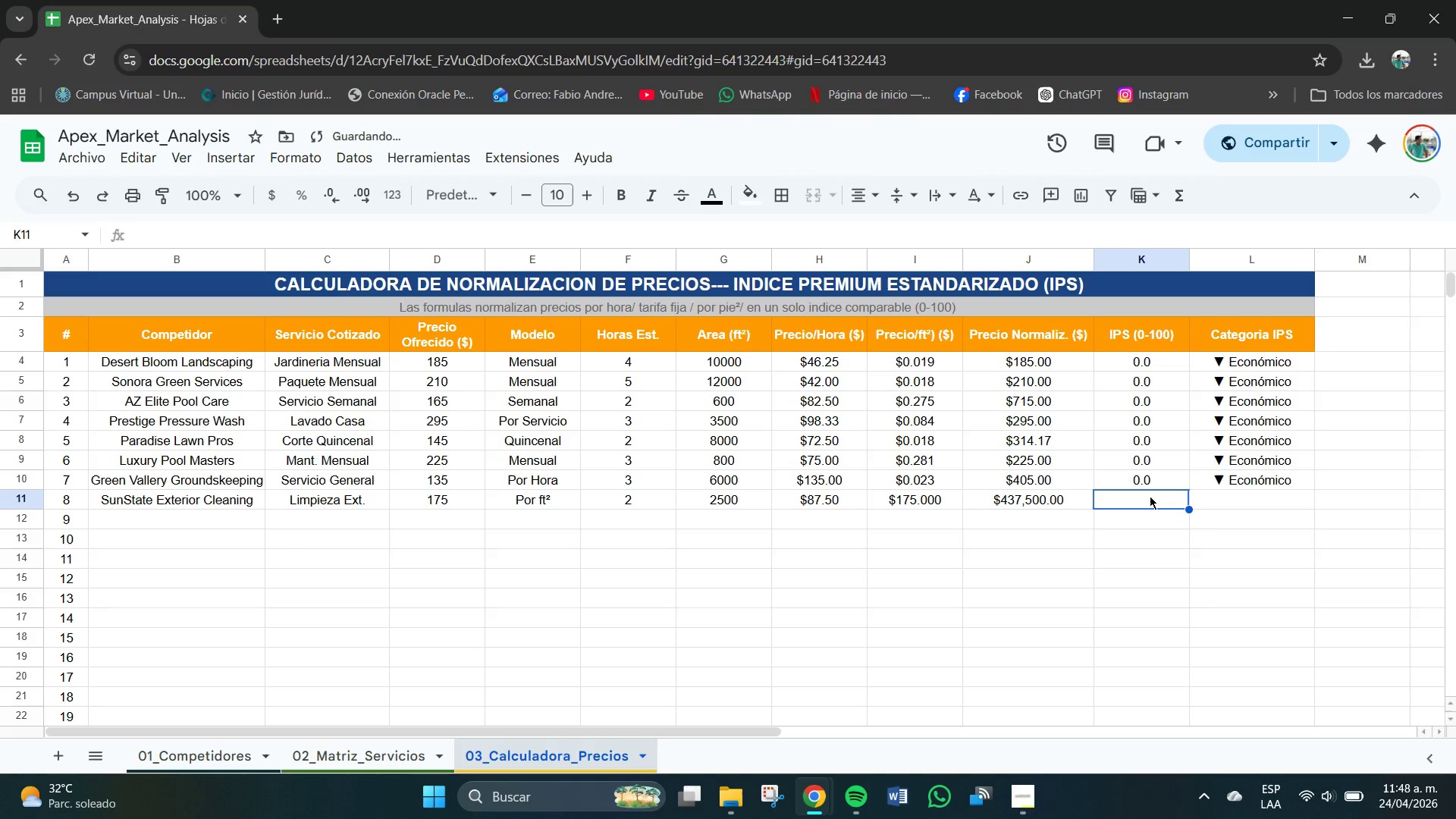 
triple_click([1150, 496])
 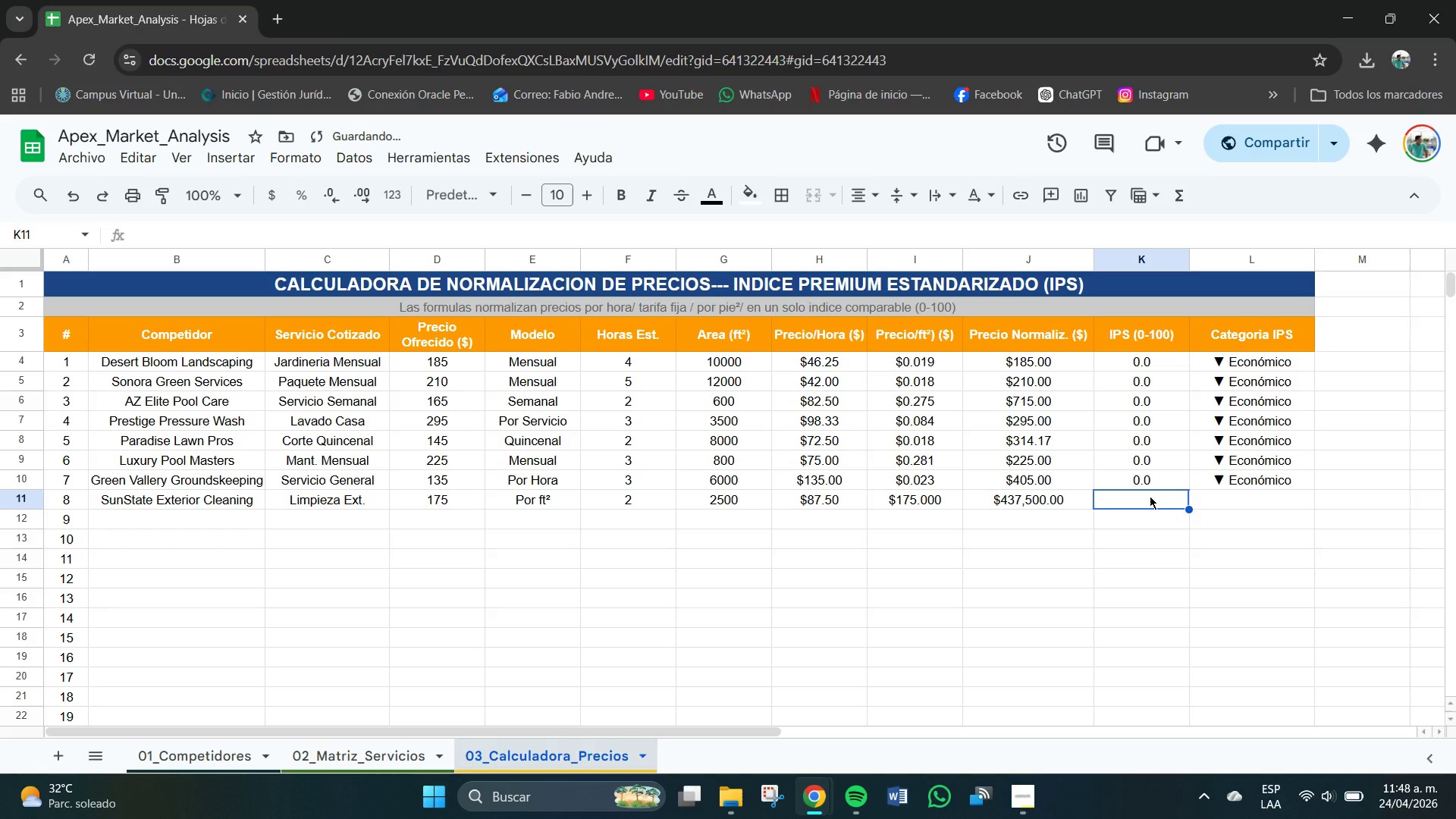 
type()SI.W)
key(Backspace)
type(ERROR*REDONDEAR**J11-MIN*$J$4>$J$23)
 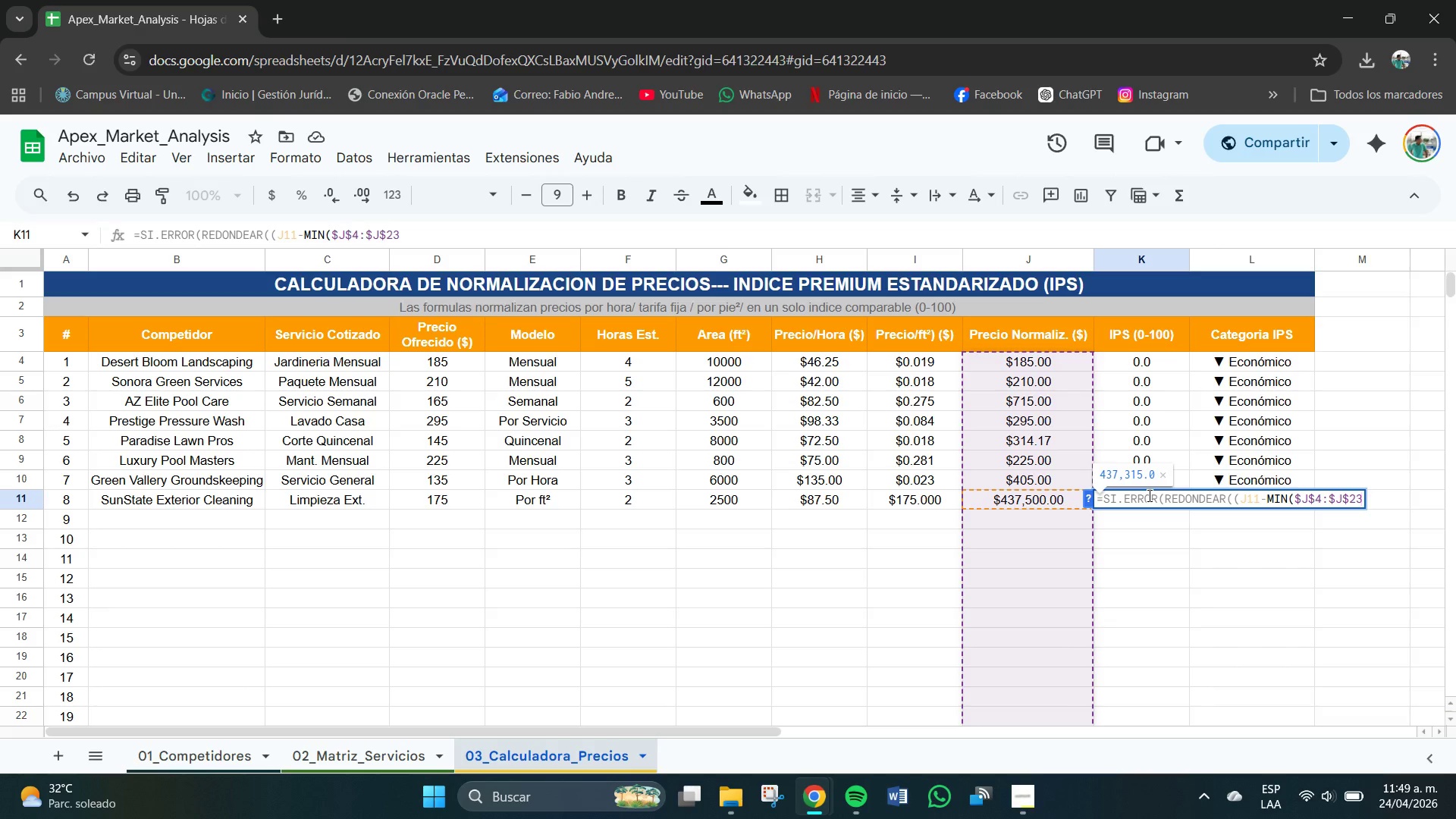 
type(((&*MAX*$J$23)
key(Backspace)
type(4)
key(Backspace)
key(Backspace)
type(4)
 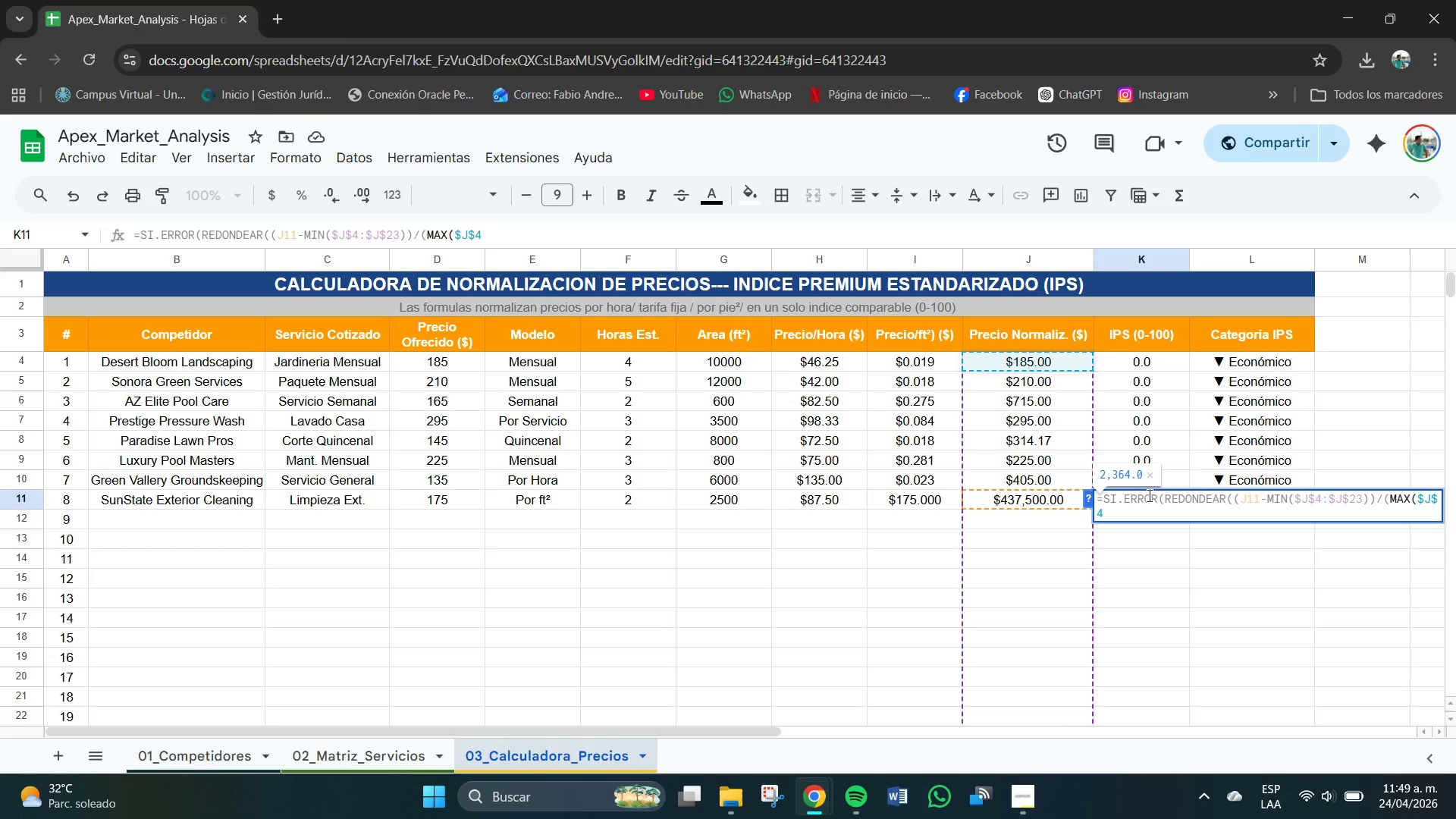 
wait(7.03)
 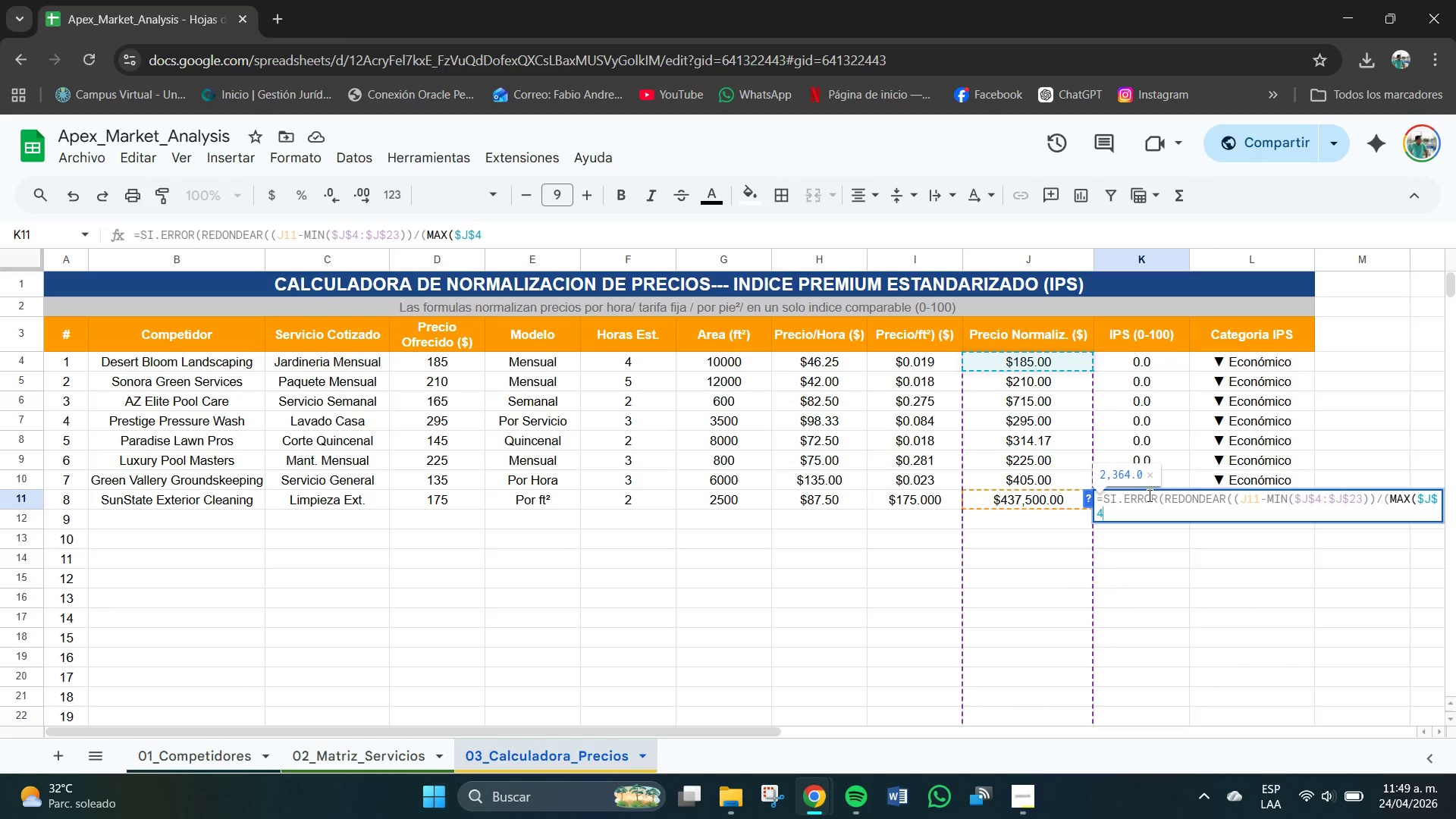 
type(>$J$23(.)
key(Backspace)
type(-MIN*J$)
key(Backspace)
key(Backspace)
type($J$4>$J$23((+100)
 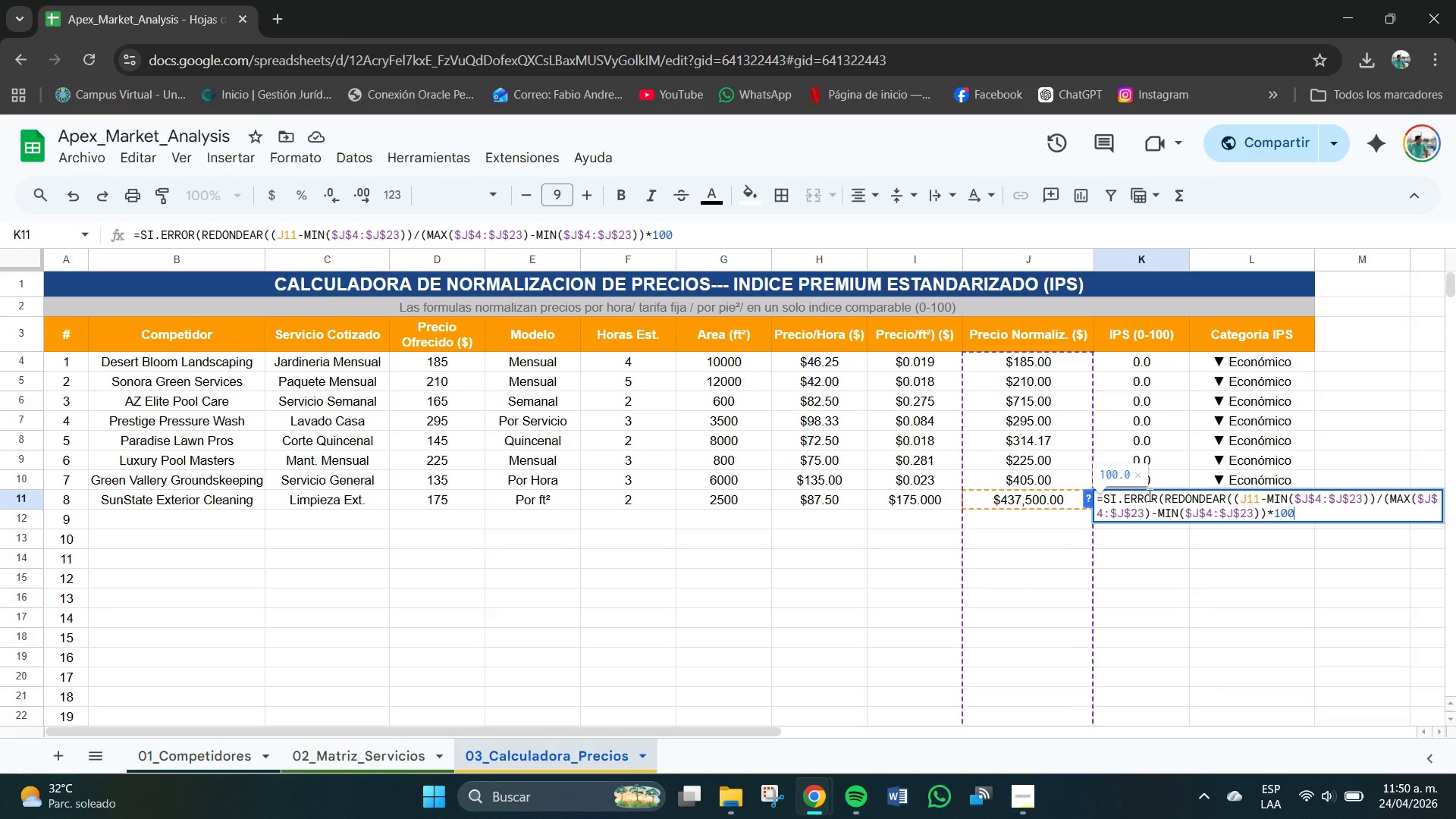 
key(Comma)
 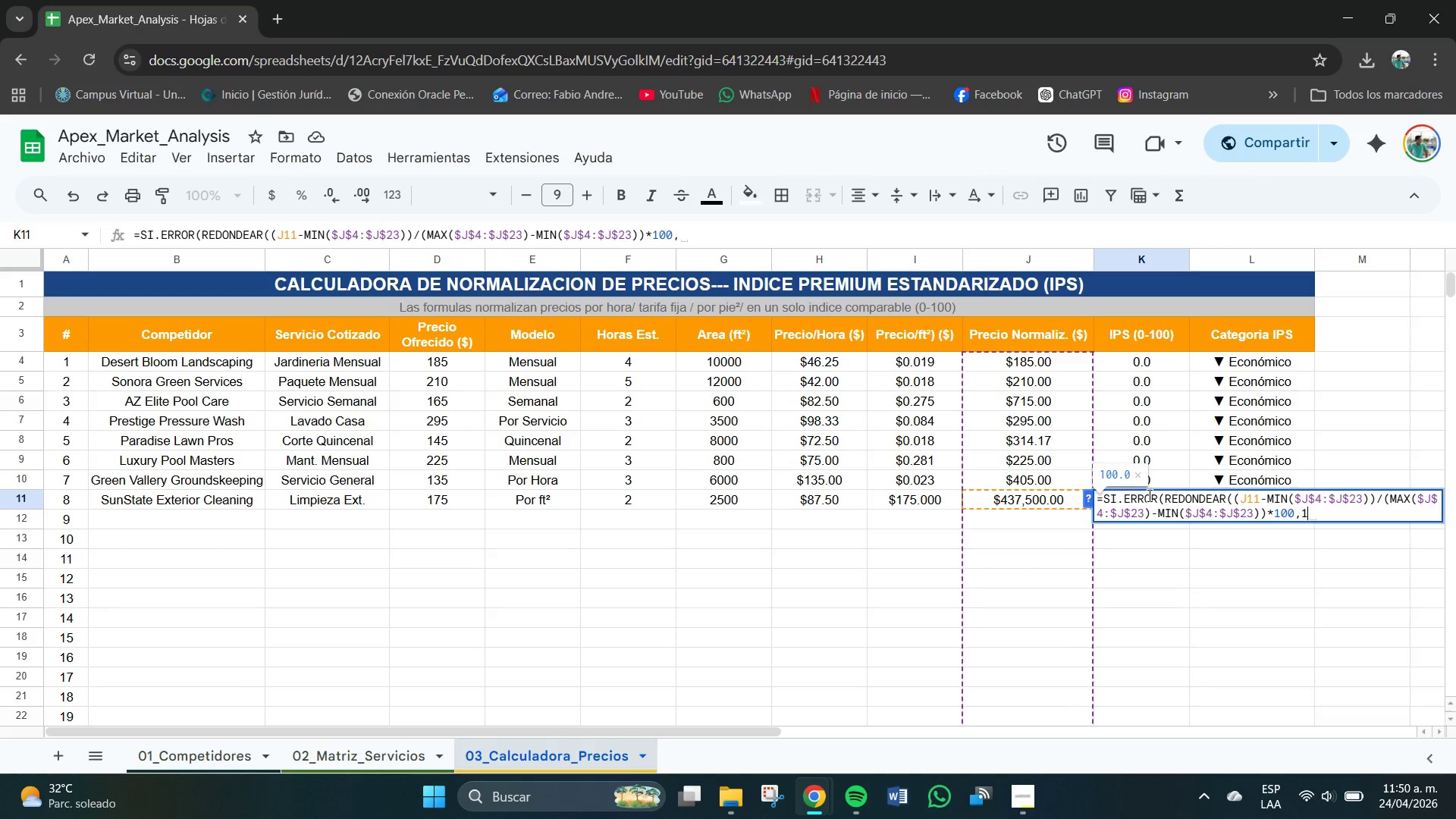 
key(1)
 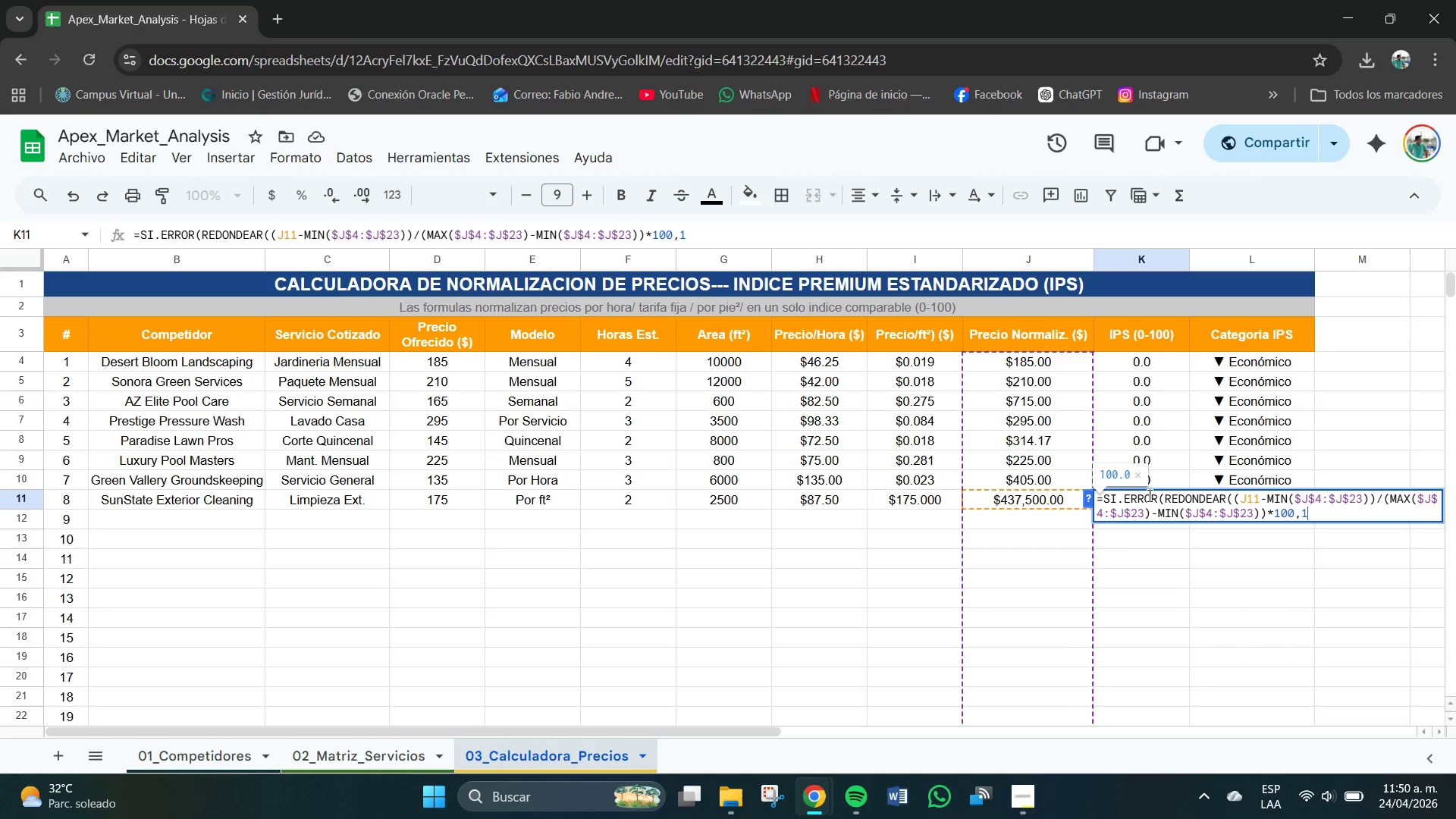 
type((,50()
 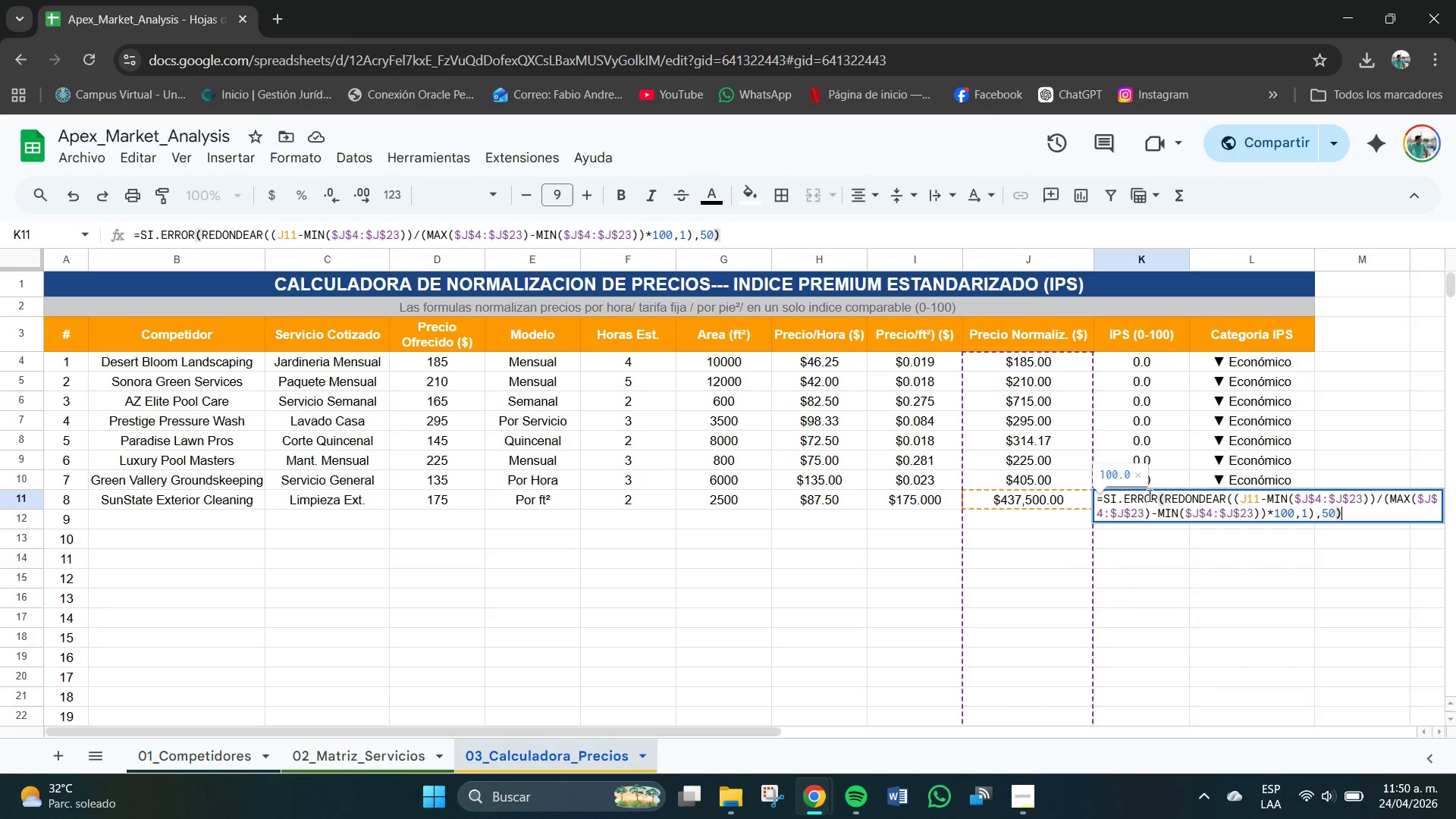 
wait(7.39)
 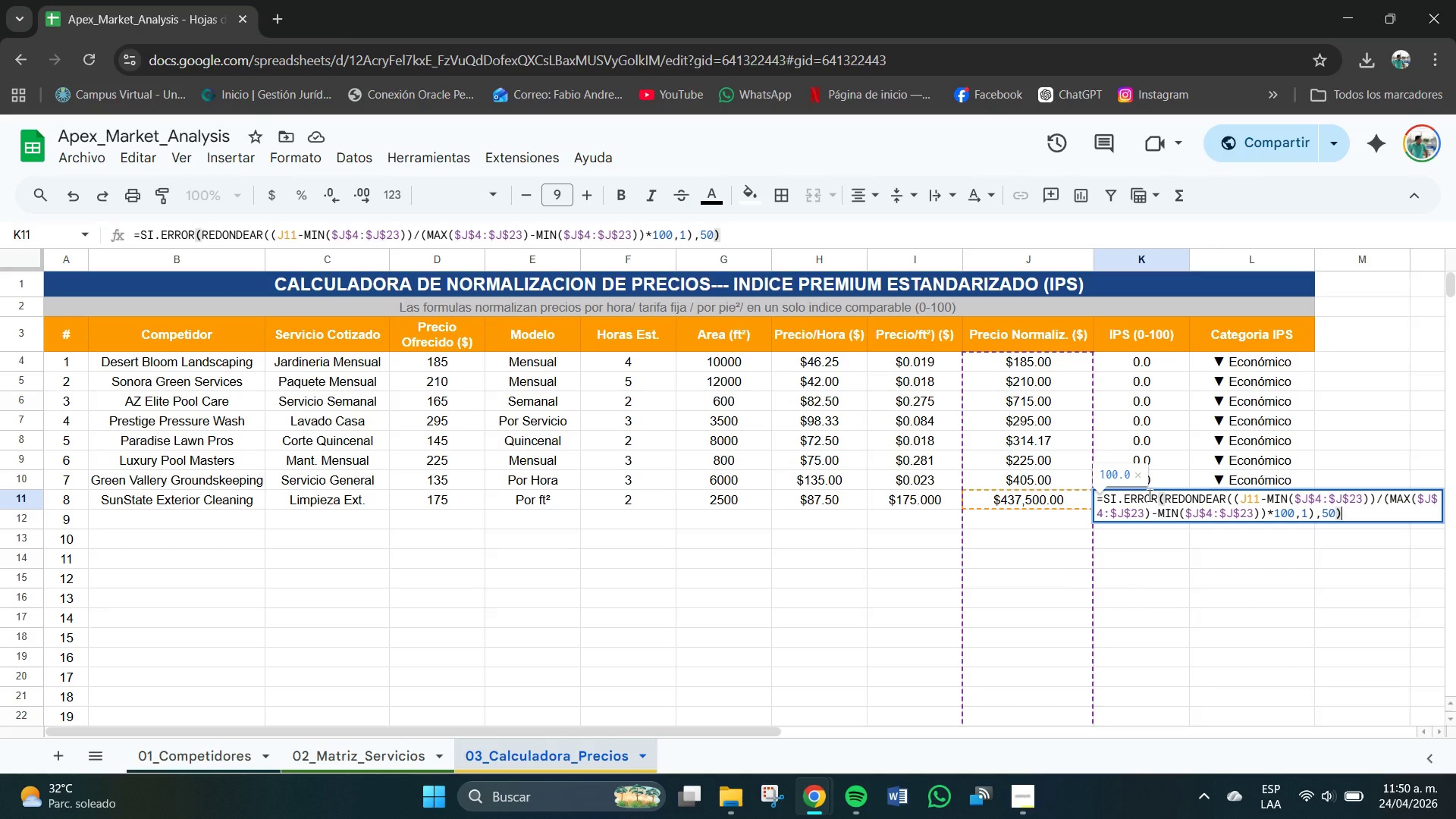 
left_click([1362, 520])
 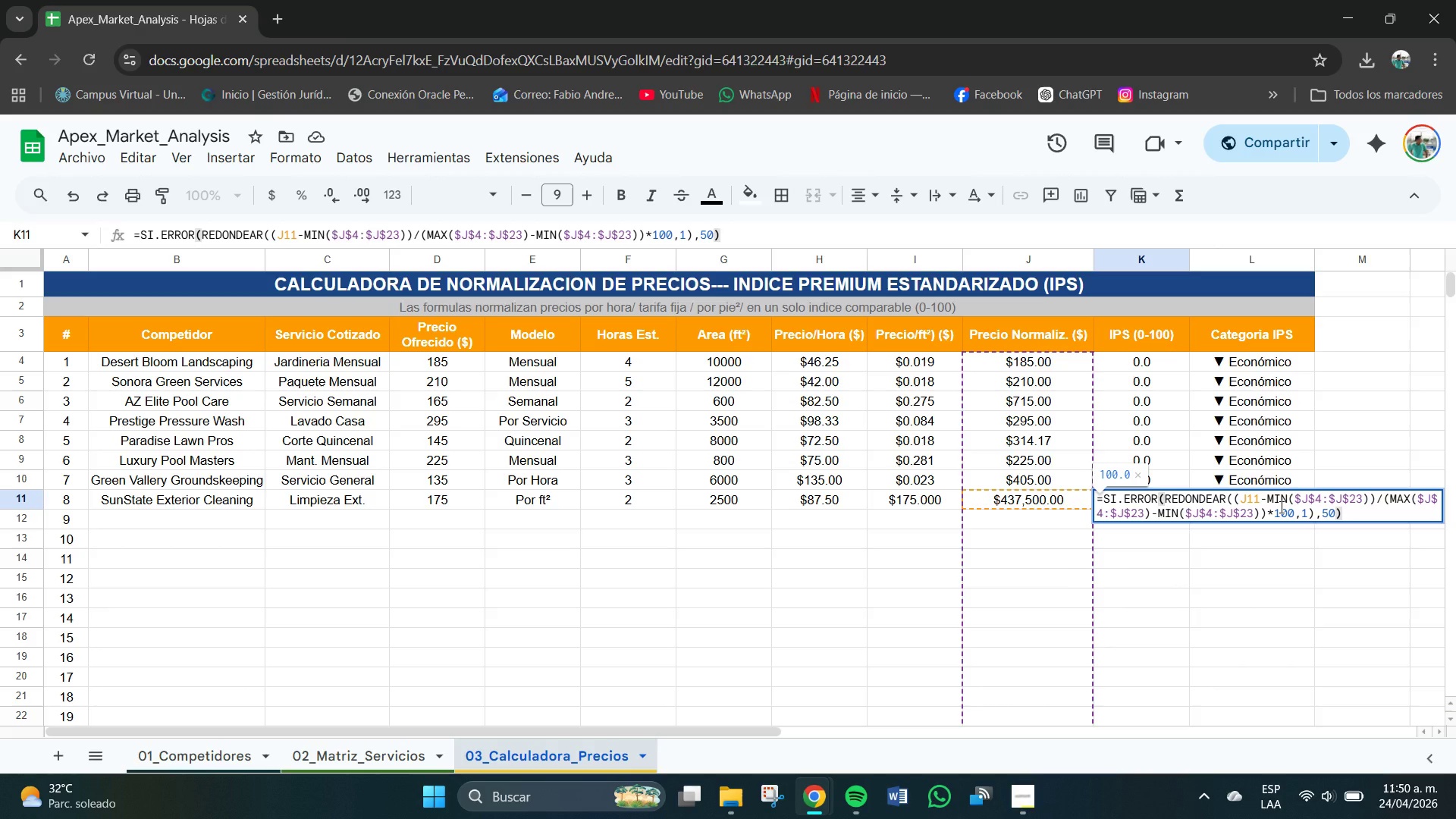 
wait(13.08)
 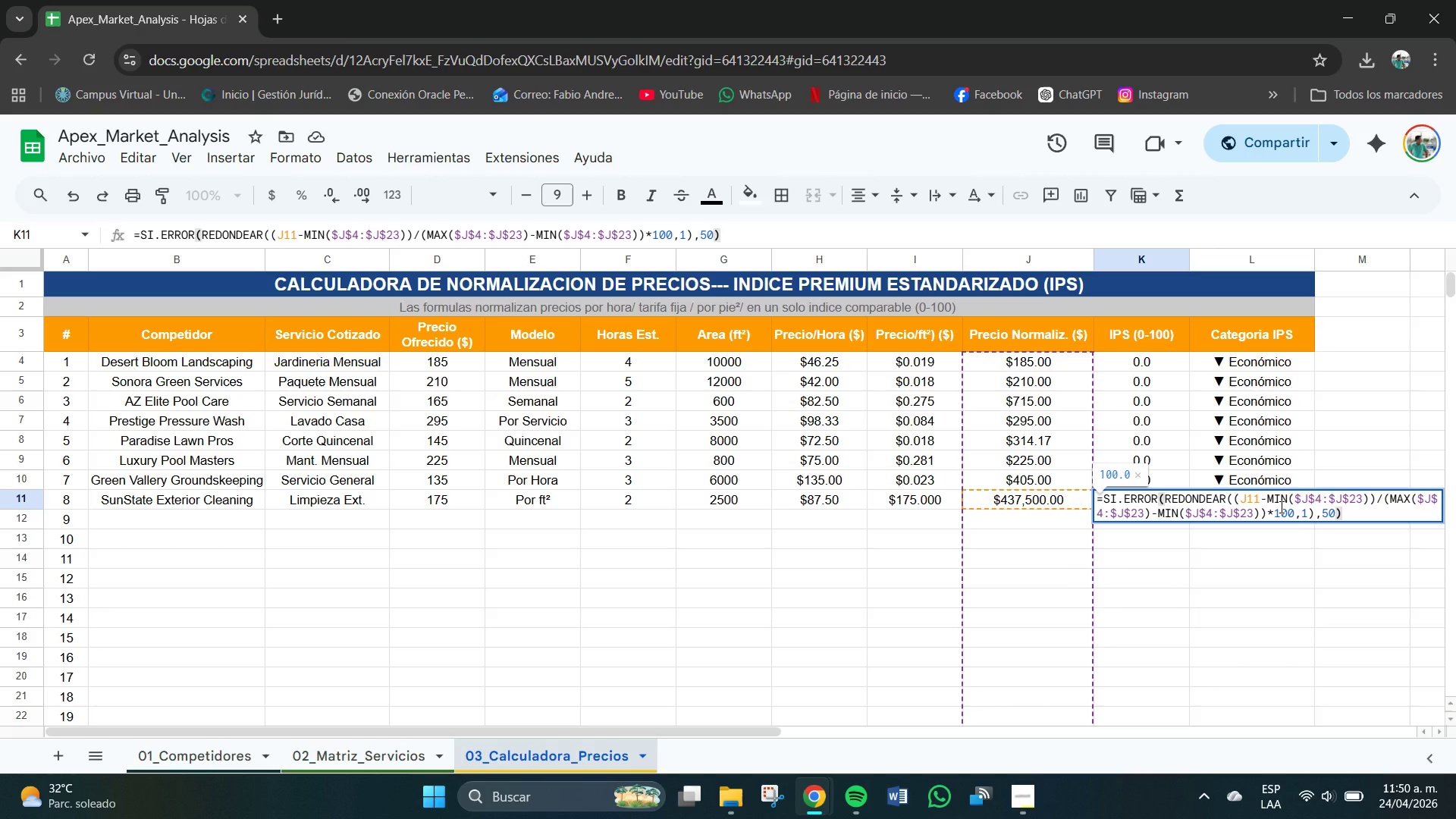 
key(Enter)
 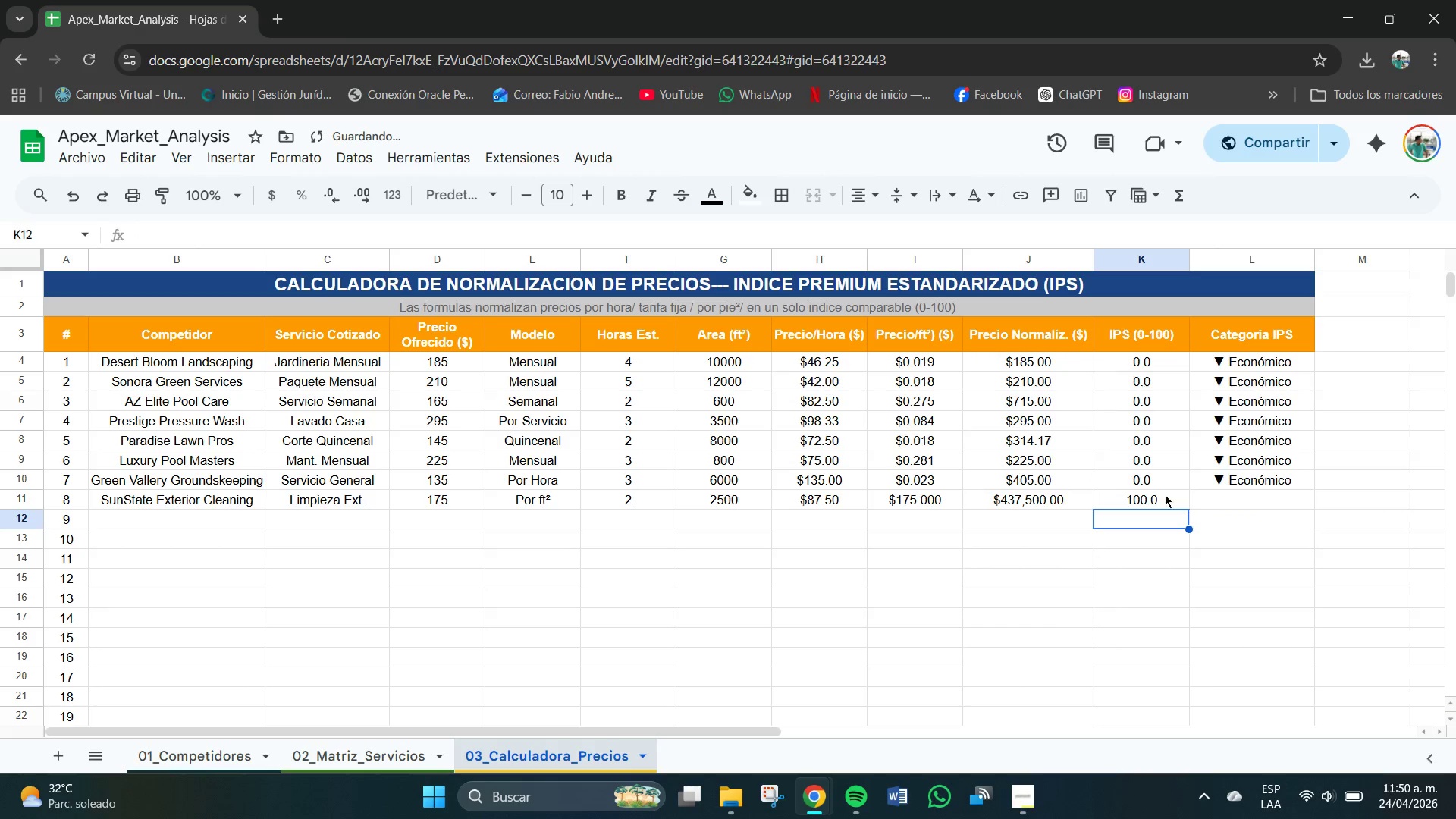 
left_click([1150, 494])
 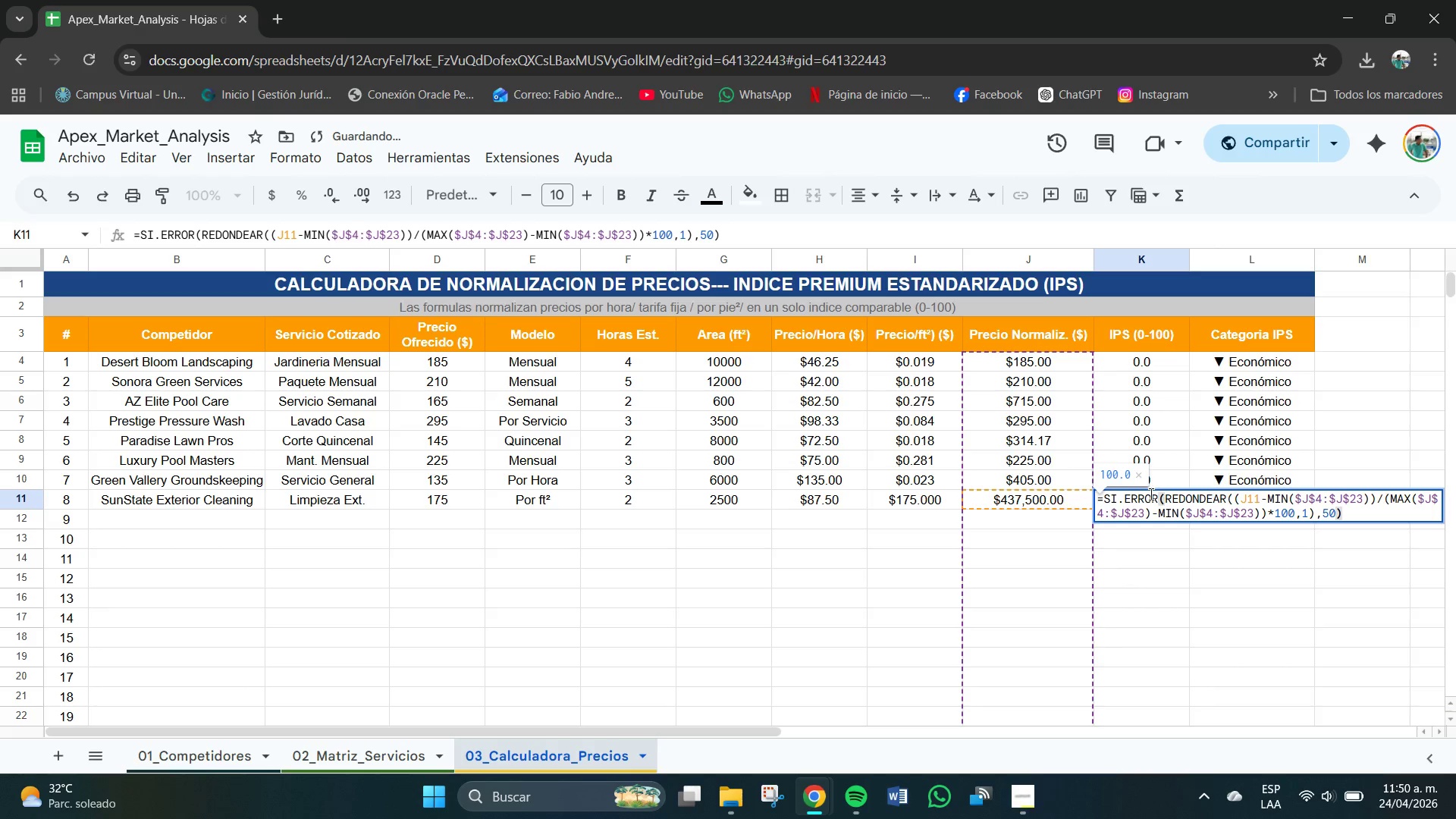 
hold_key(key=Backspace, duration=1.52)
 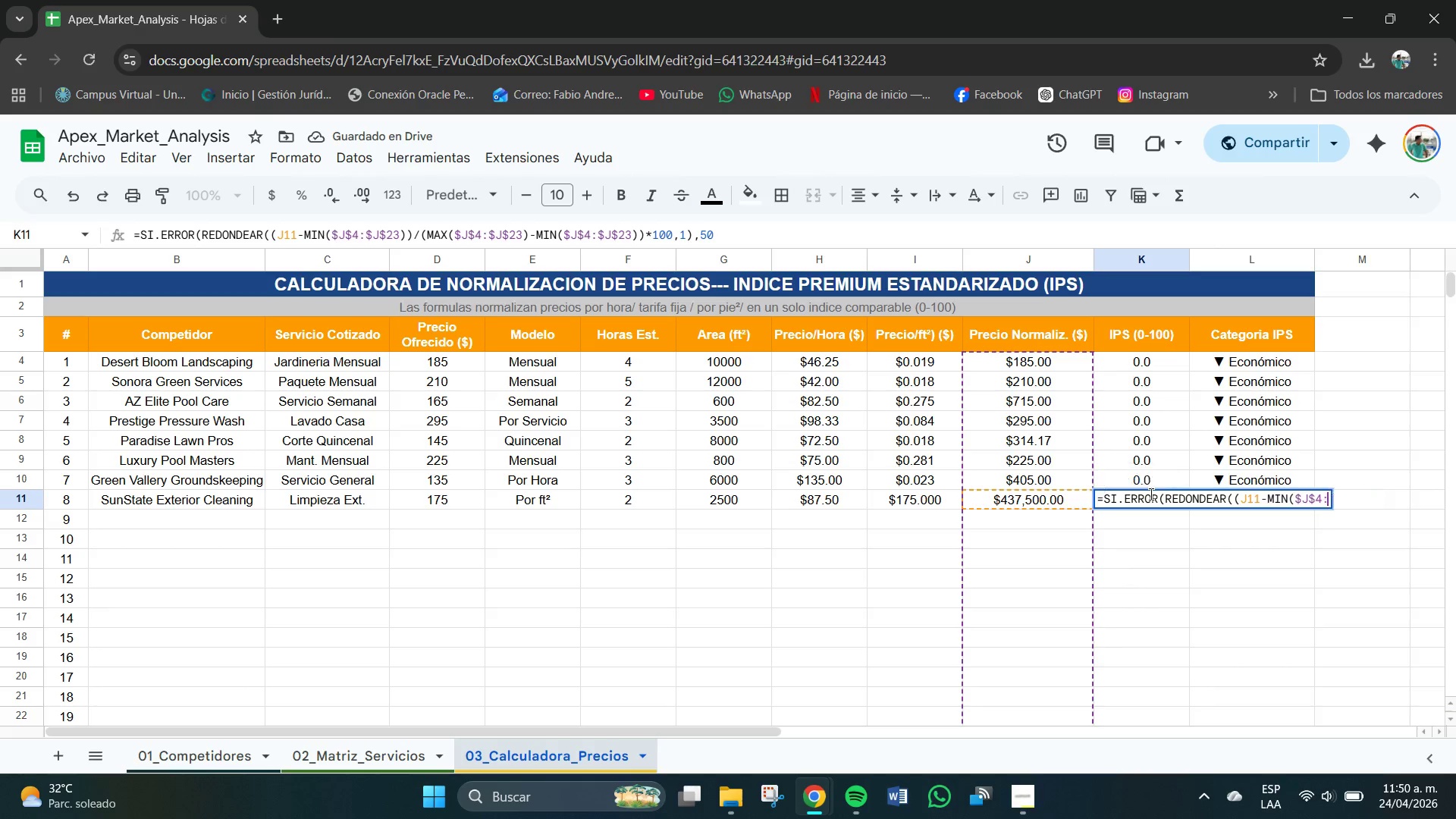 
hold_key(key=Backspace, duration=0.58)
 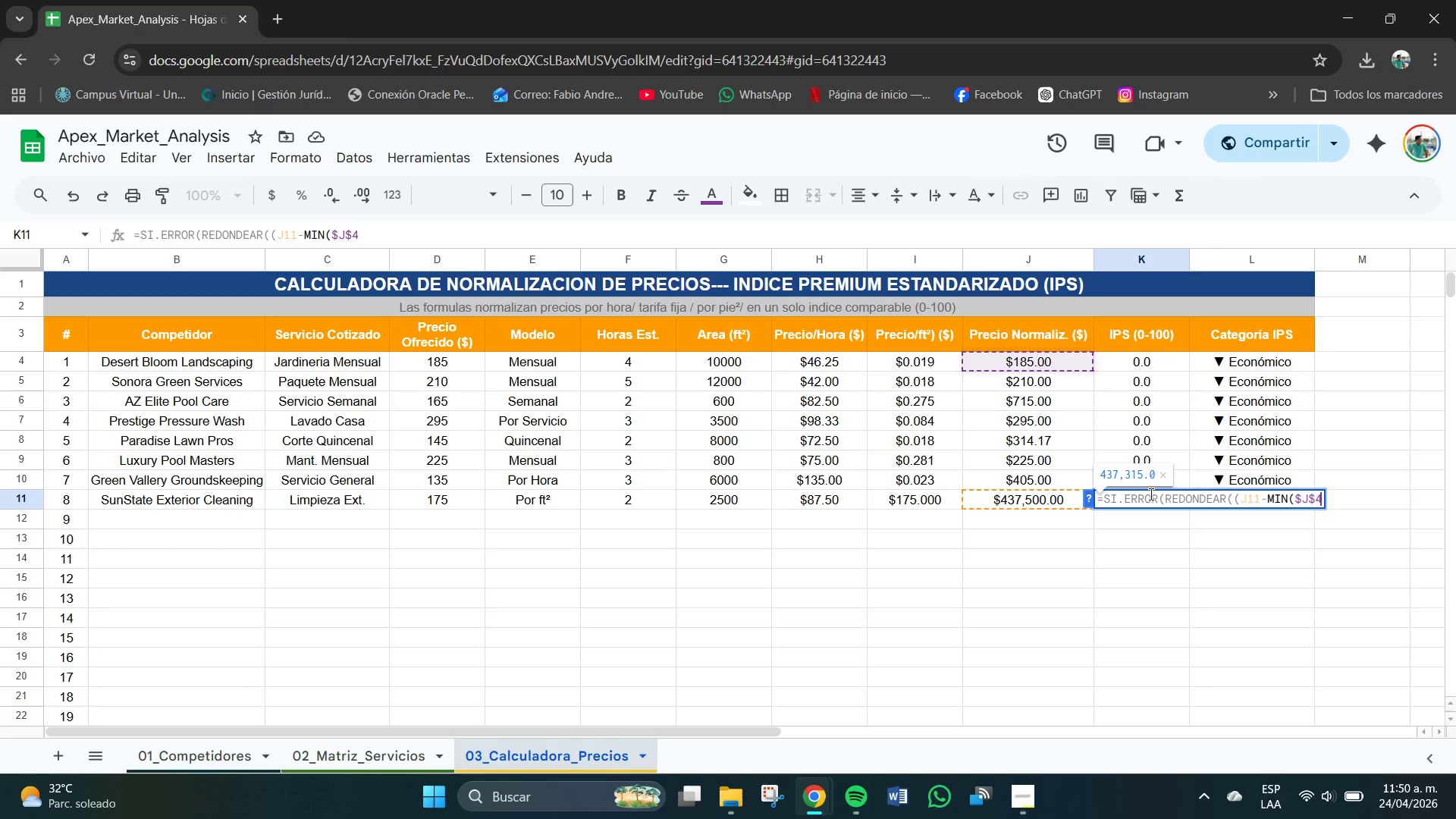 
key(Control+Z)
 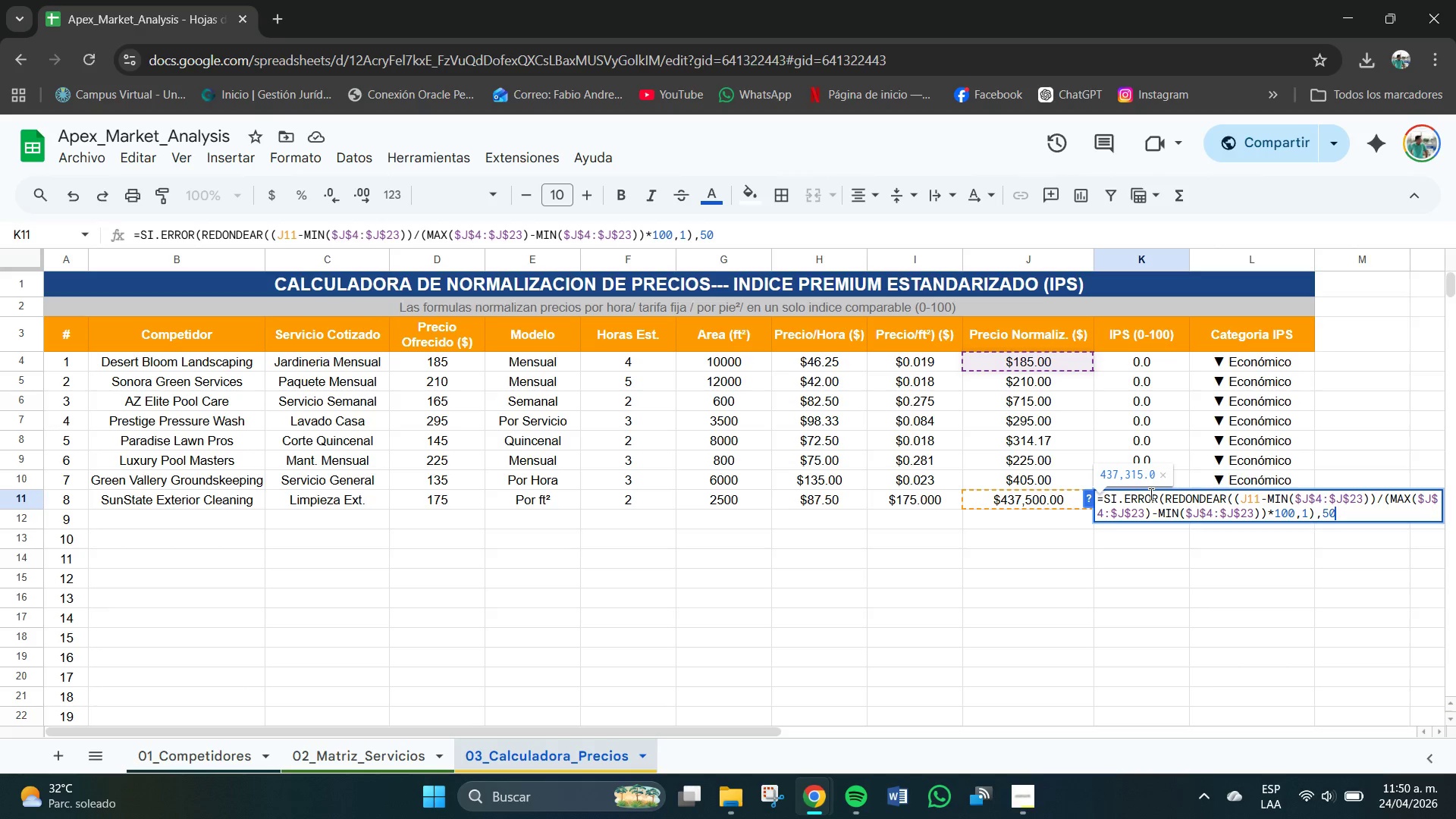 
key(Backspace)
 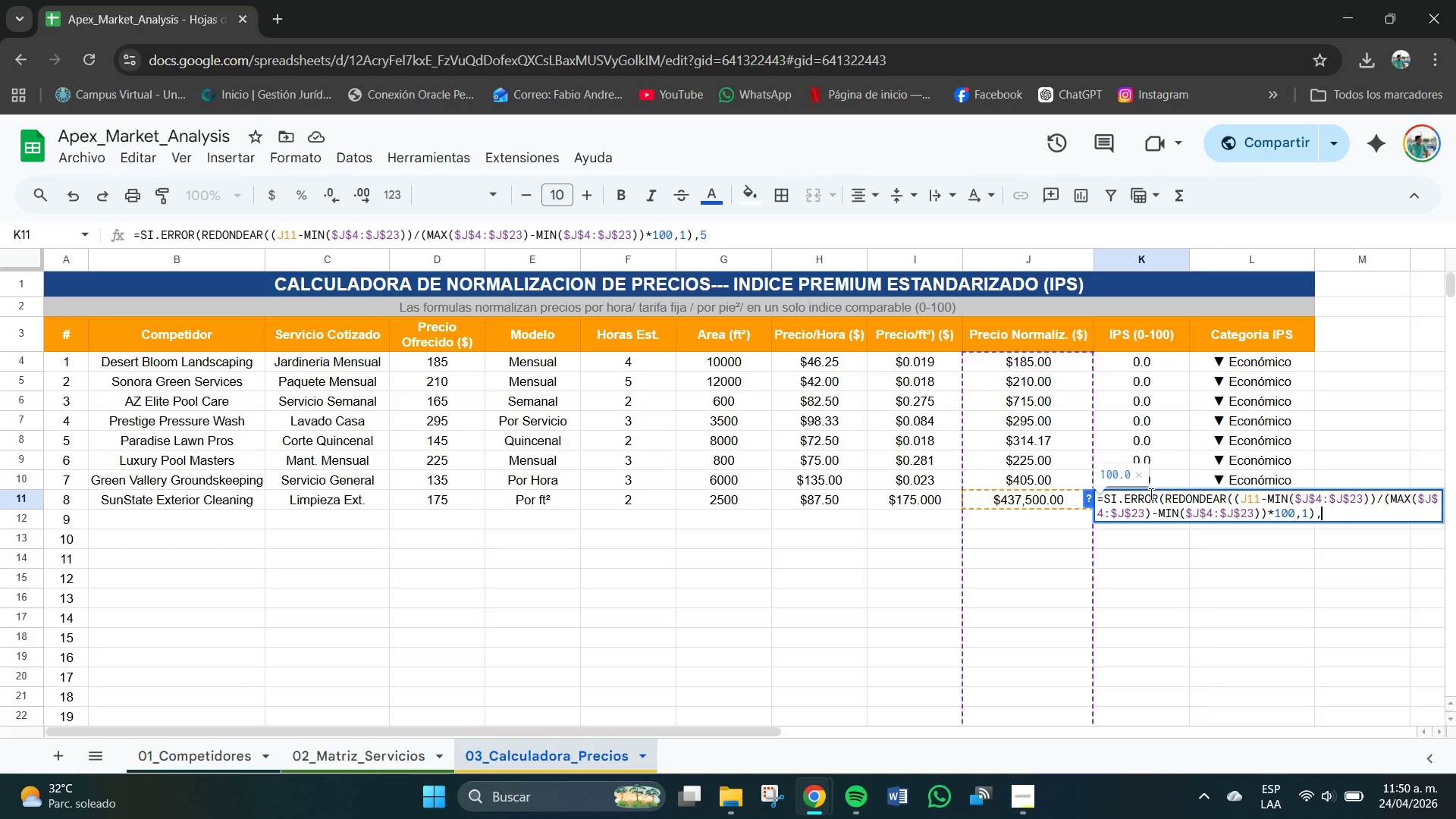 
key(Backspace)
 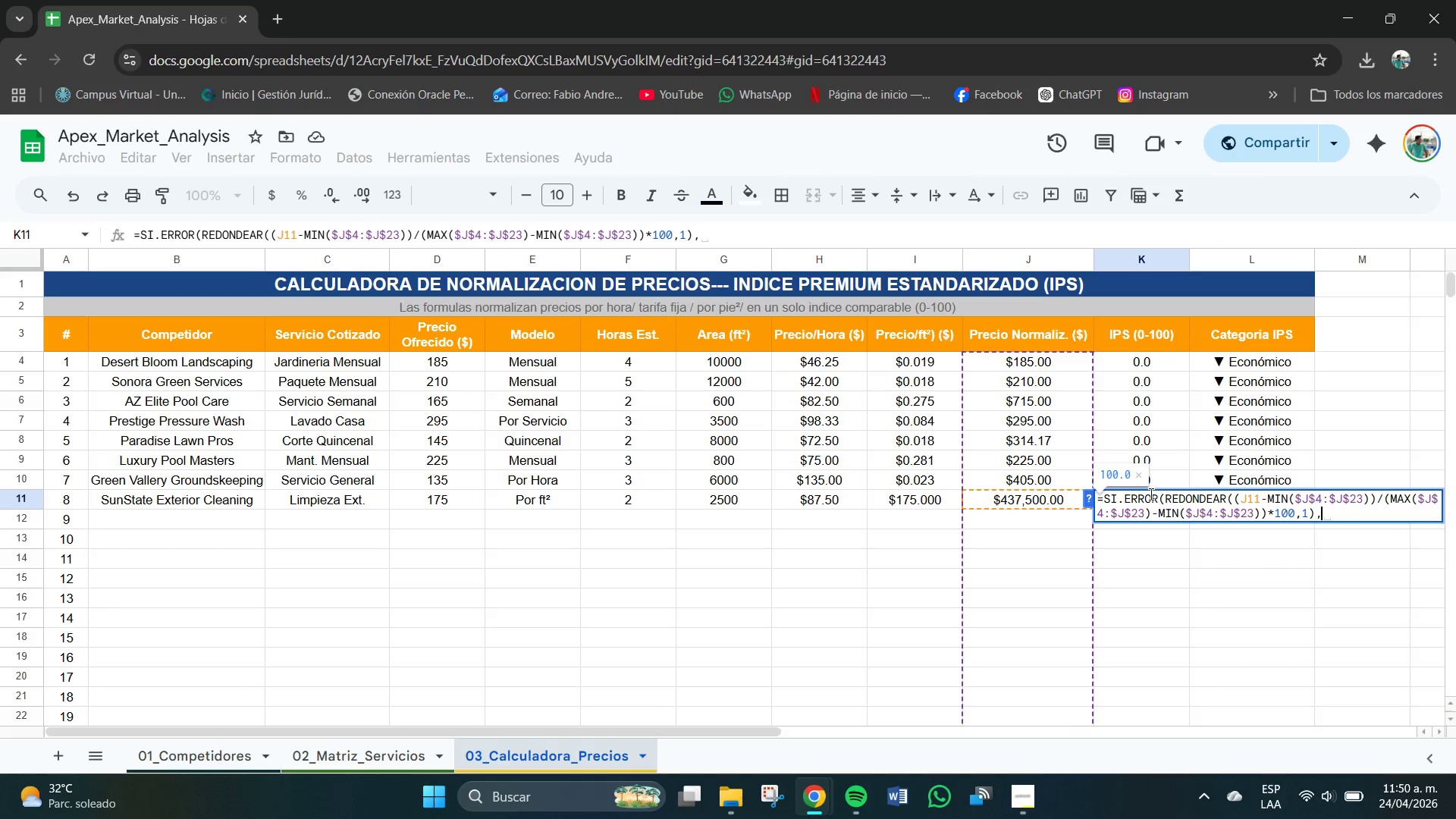 
key(Backspace)
 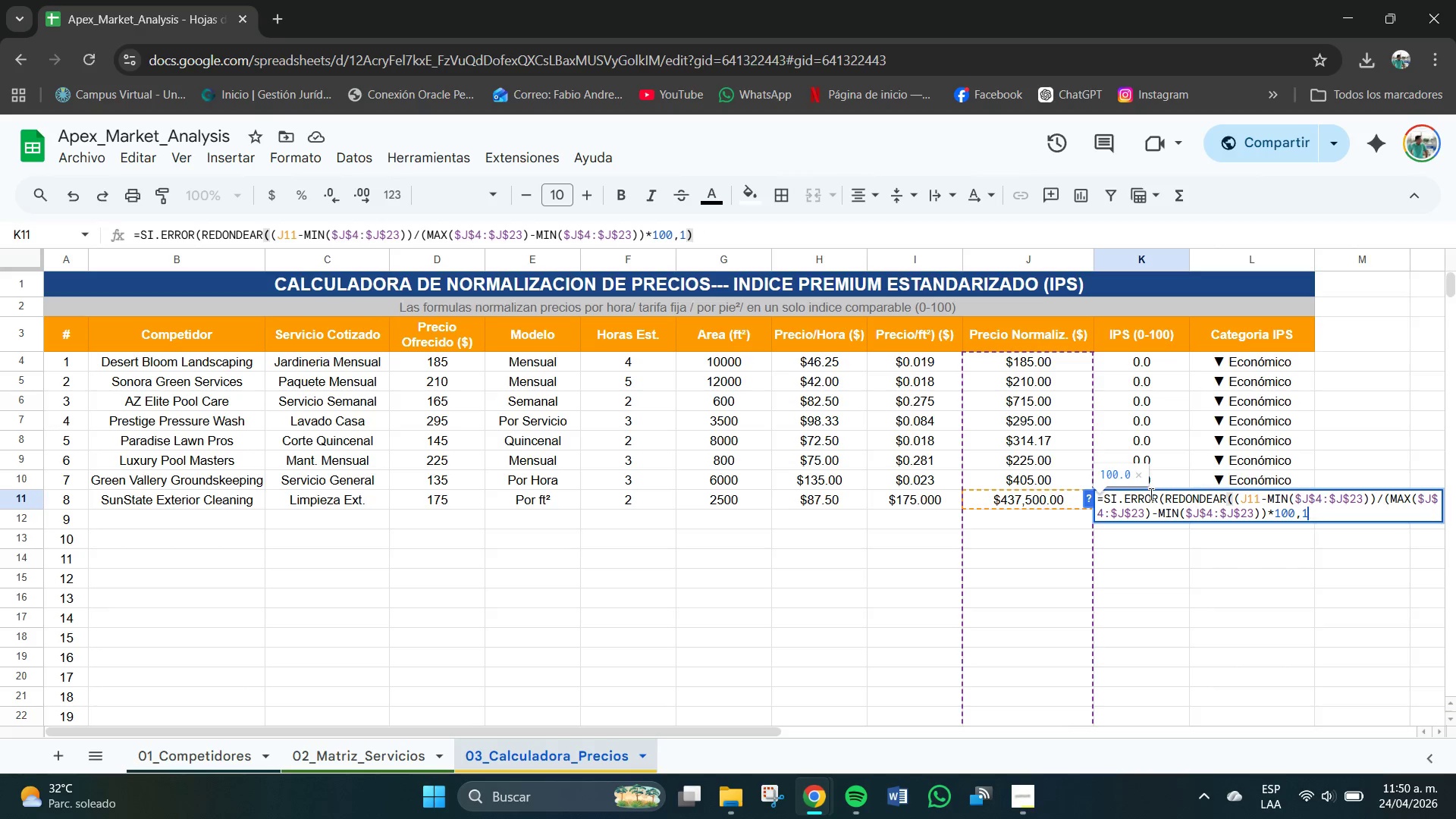 
key(Backspace)
 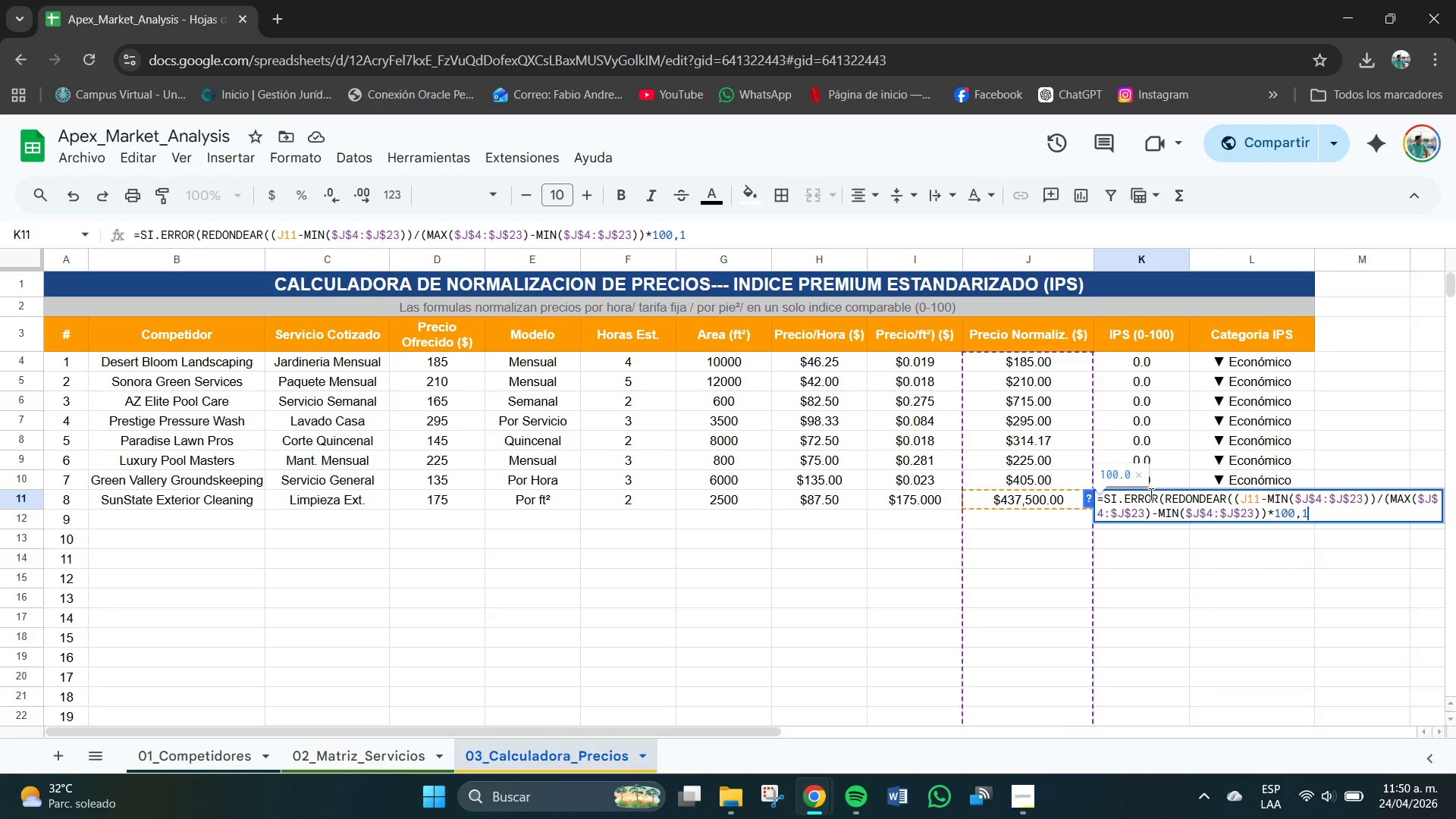 
key(Backspace)
 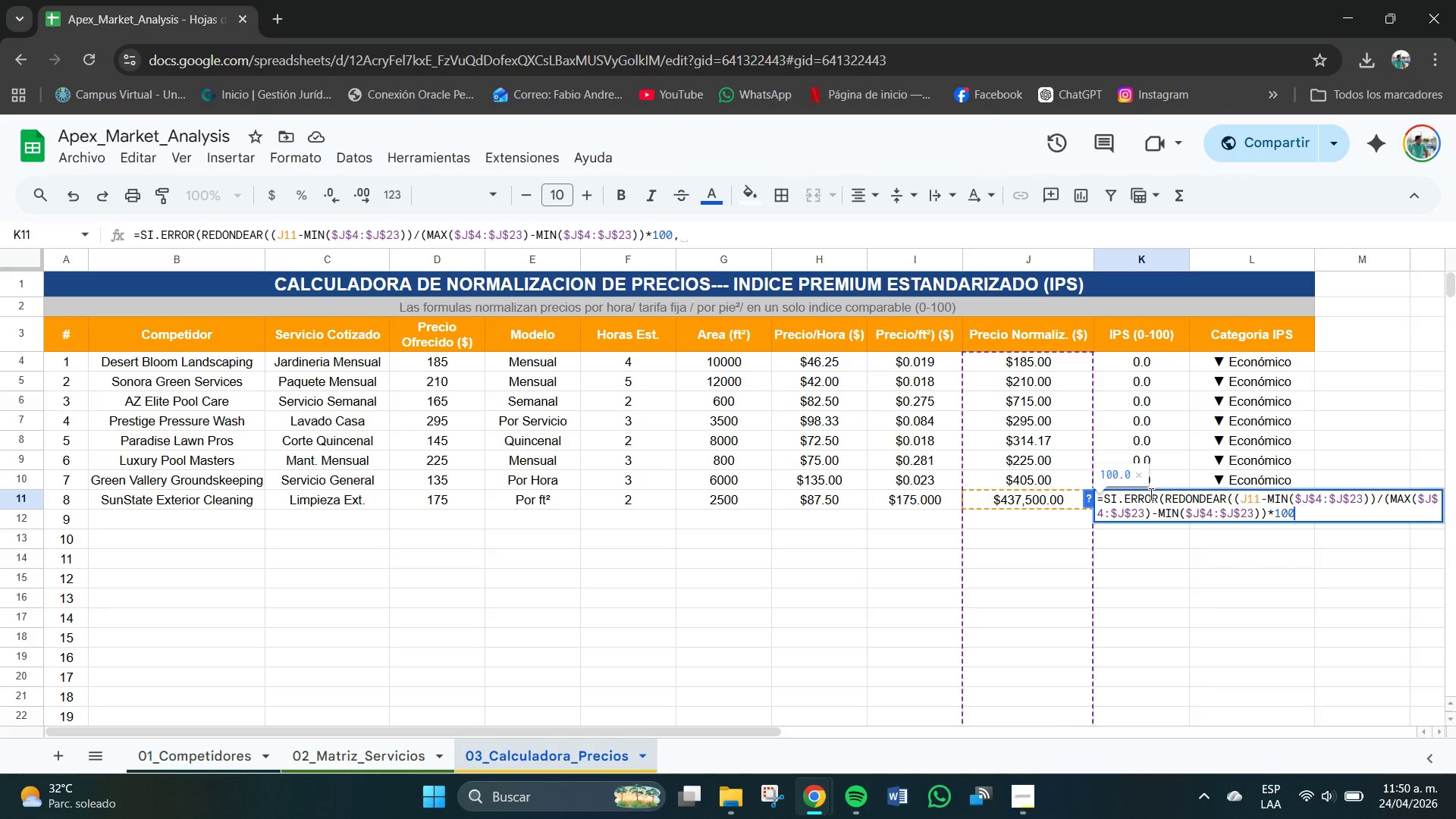 
key(Backspace)
 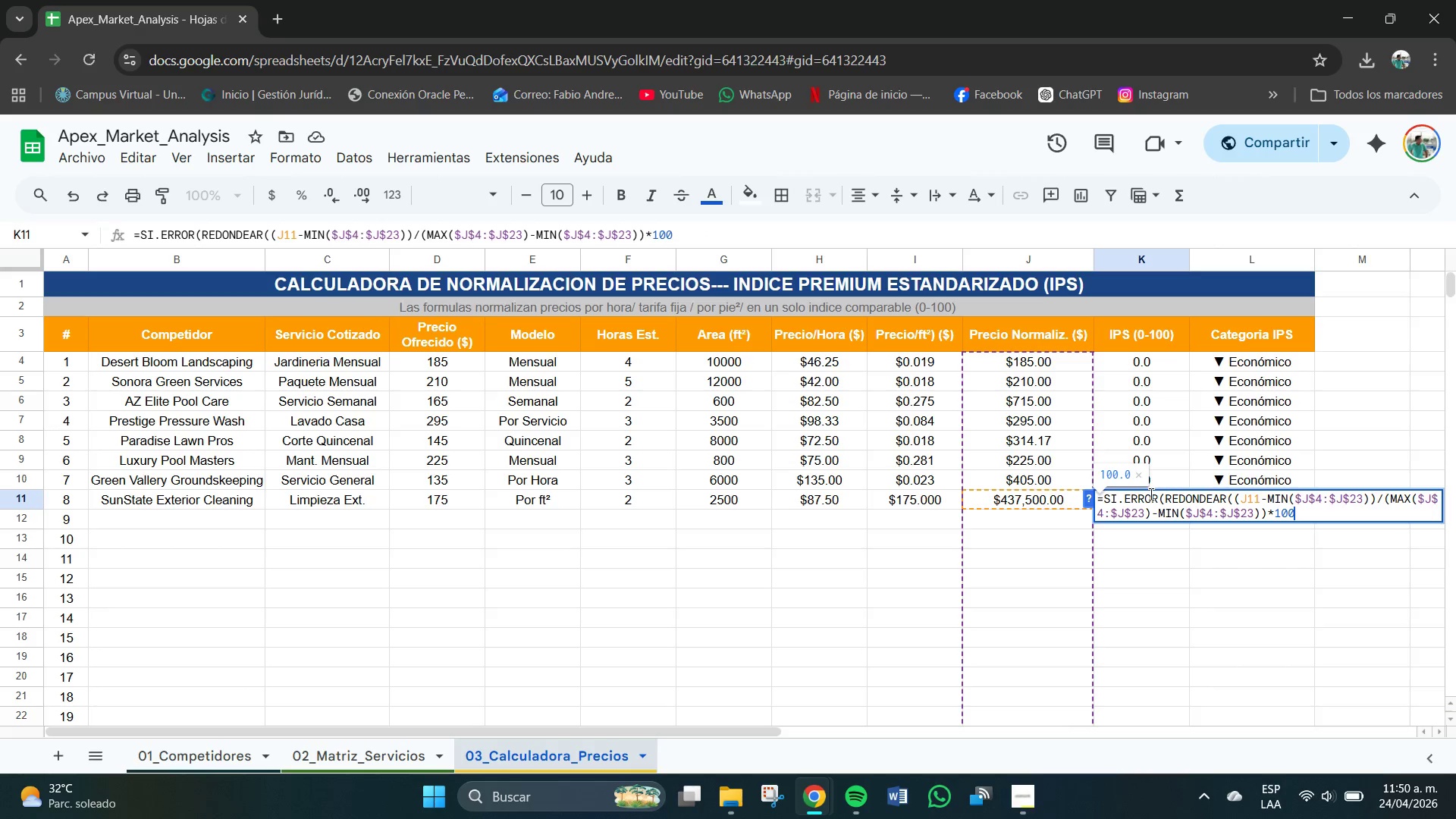 
key(Backspace)
 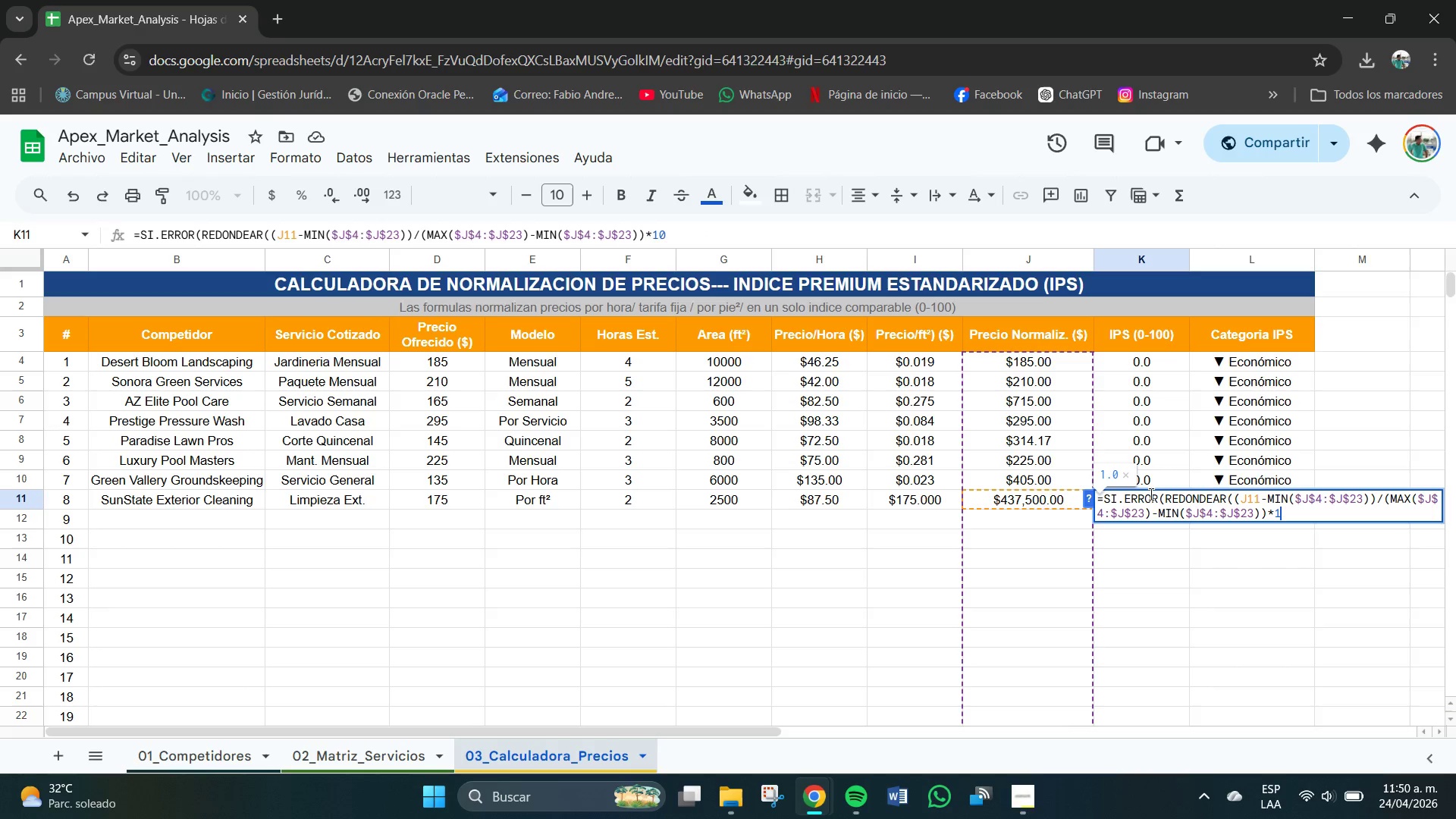 
key(Backspace)
 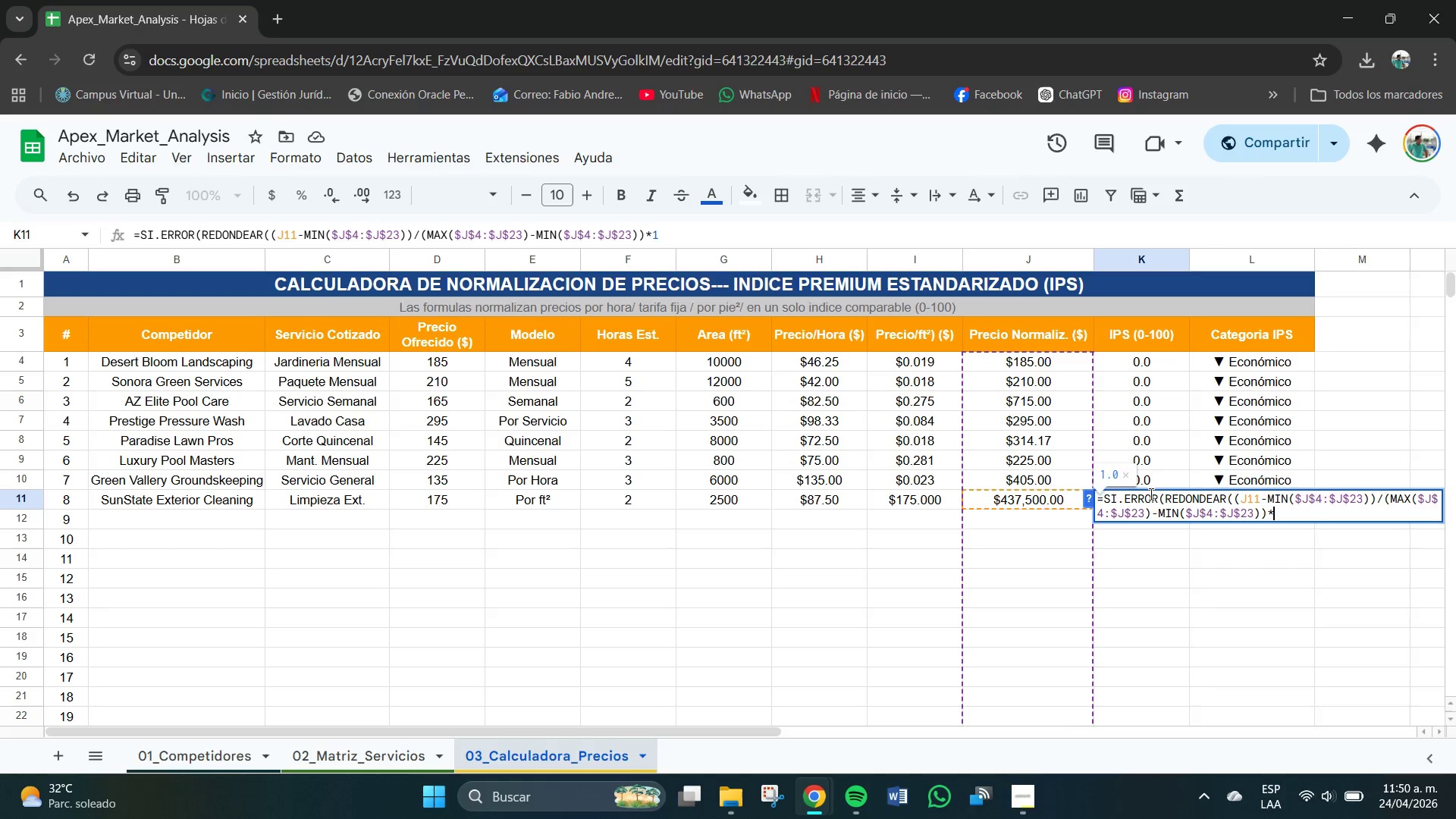 
key(Backspace)
 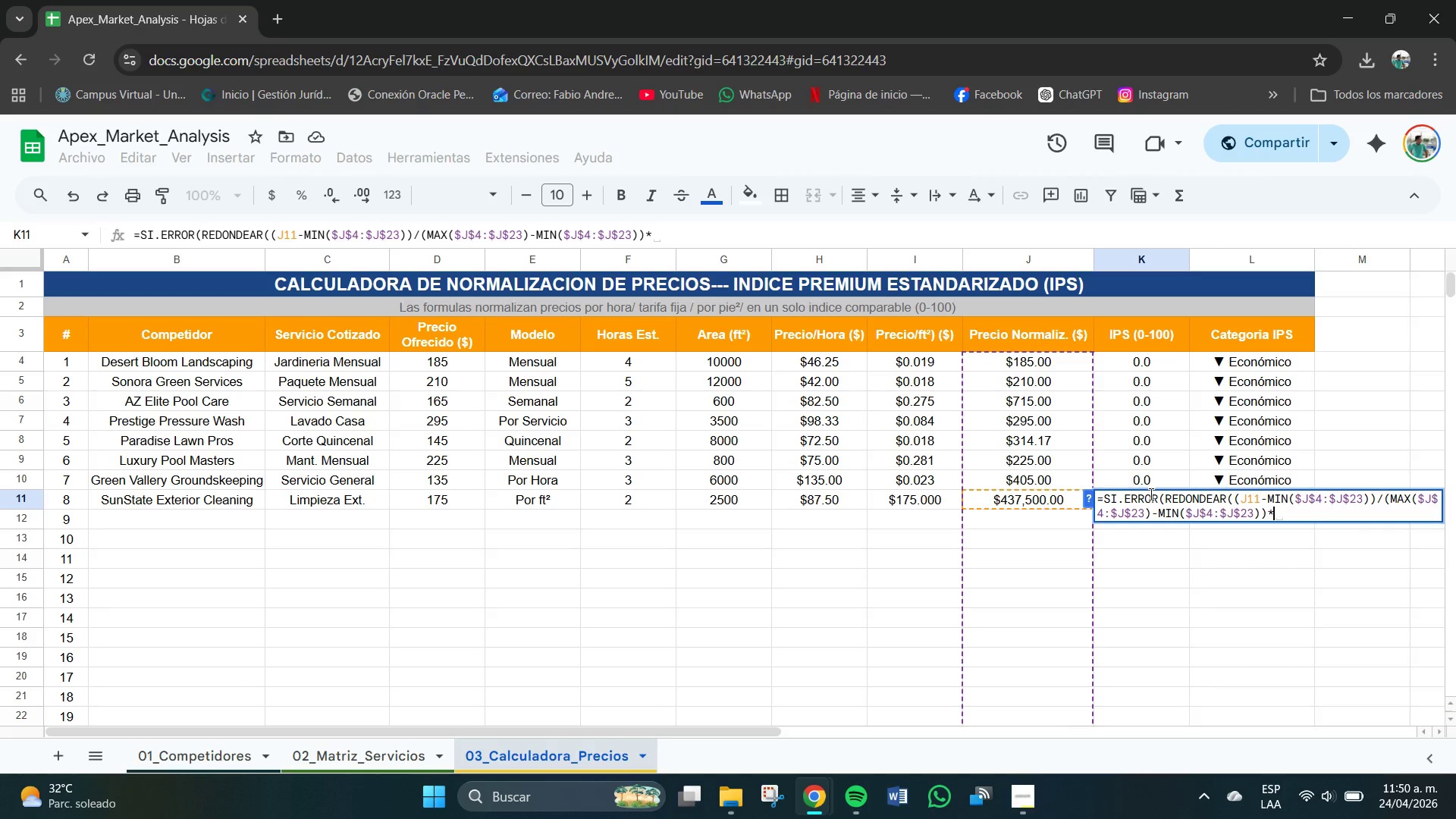 
key(Backspace)
 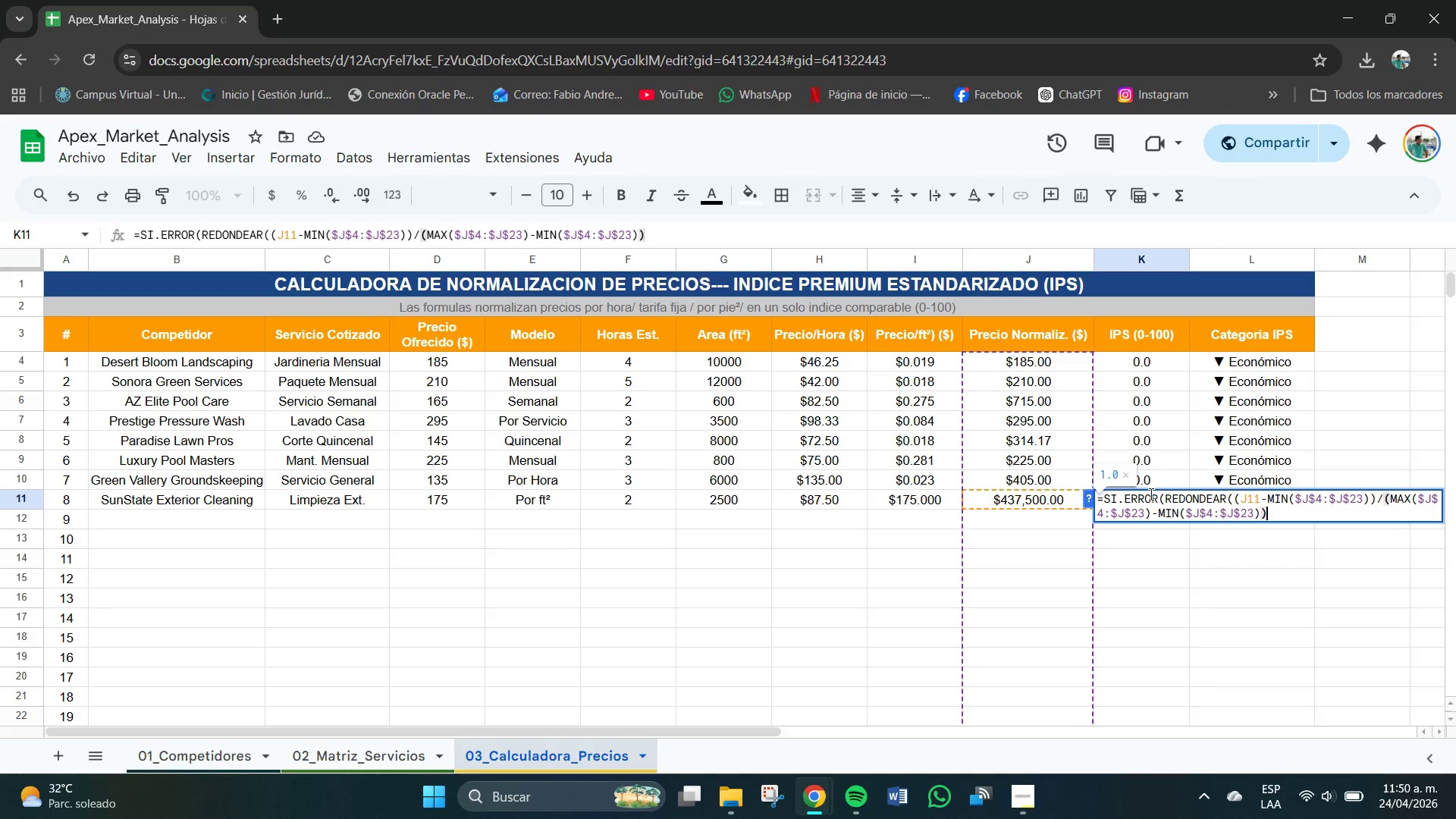 
key(Backspace)
 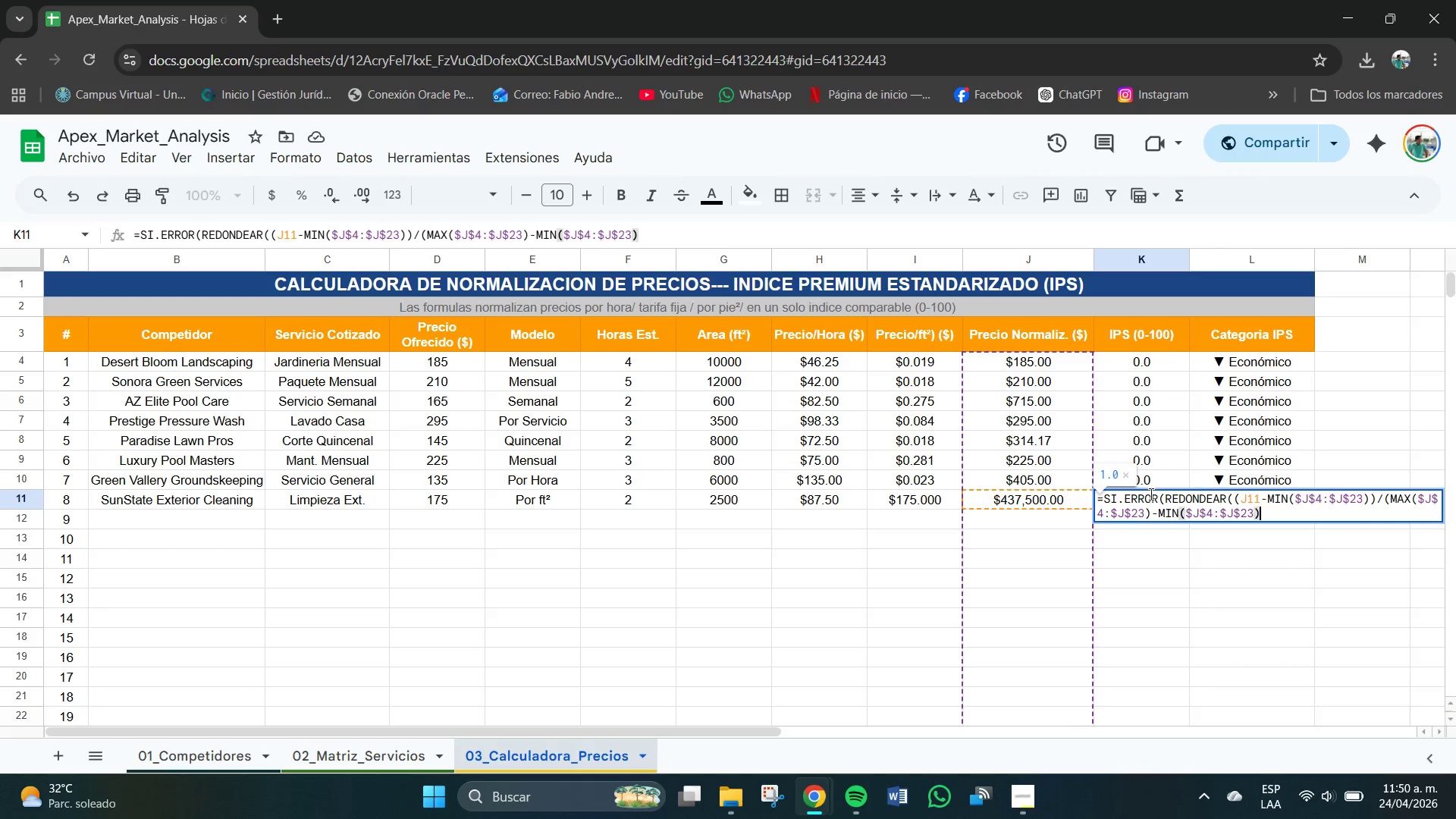 
key(Backspace)
 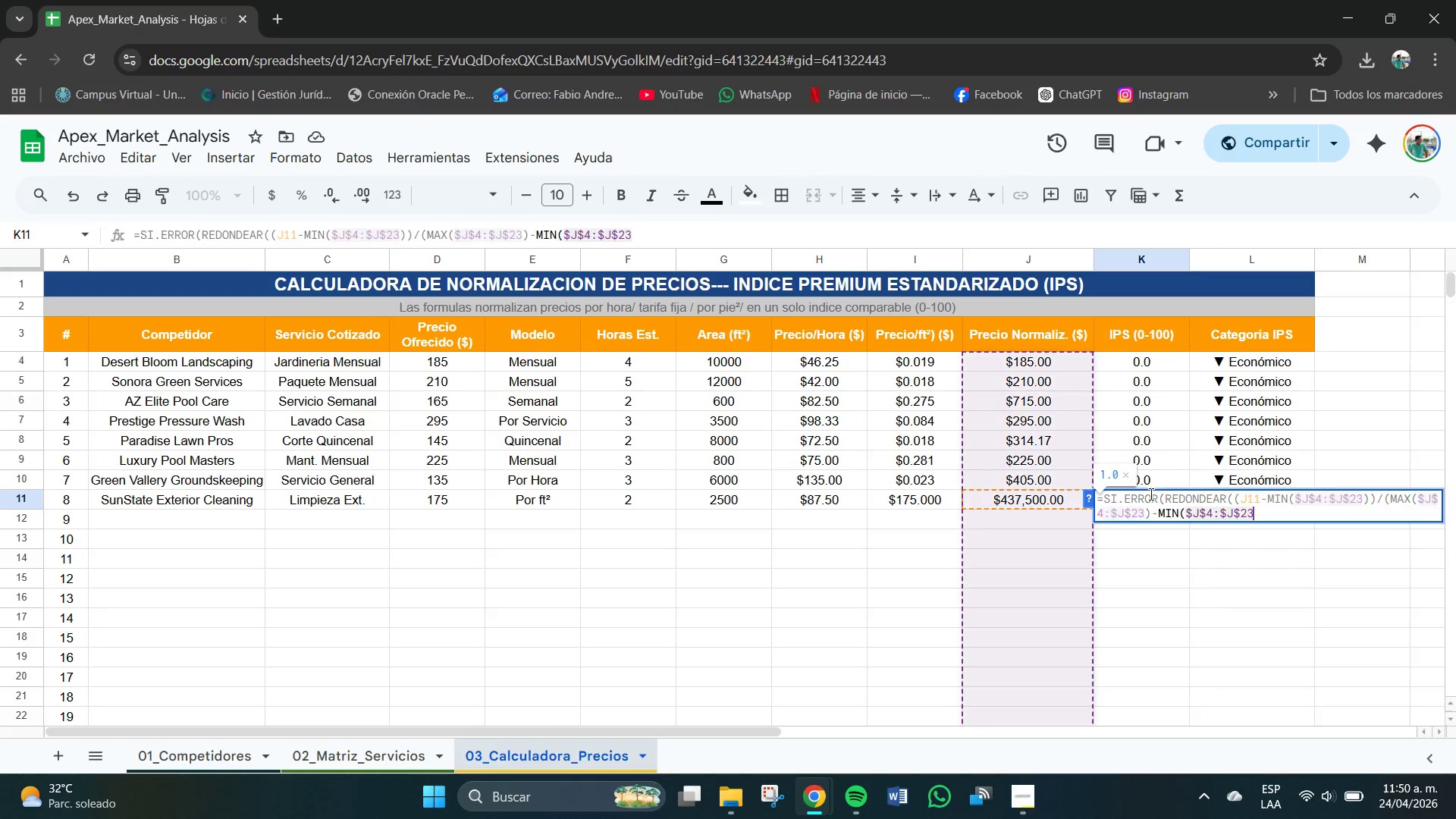 
key(Backspace)
 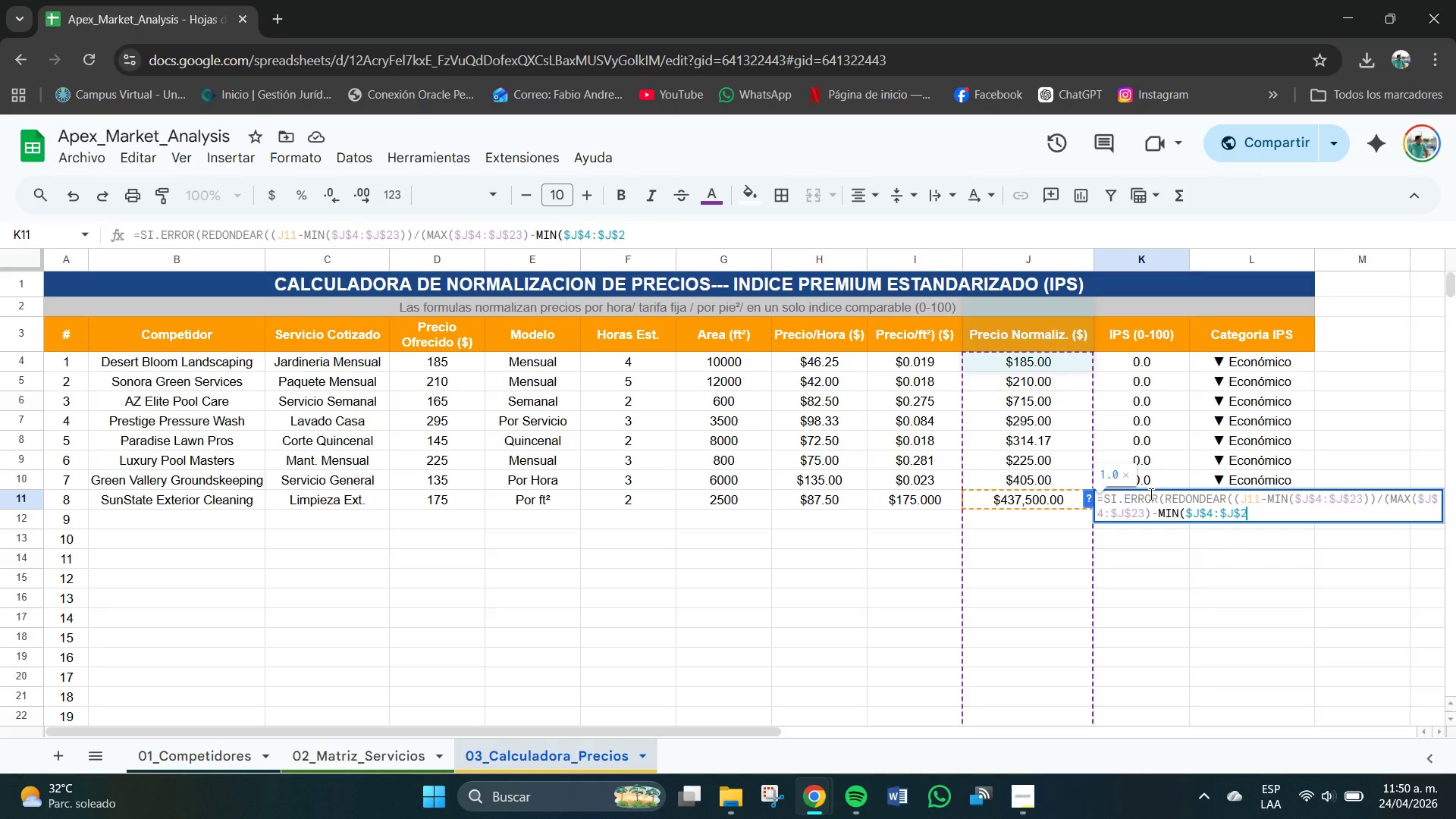 
key(Backspace)
 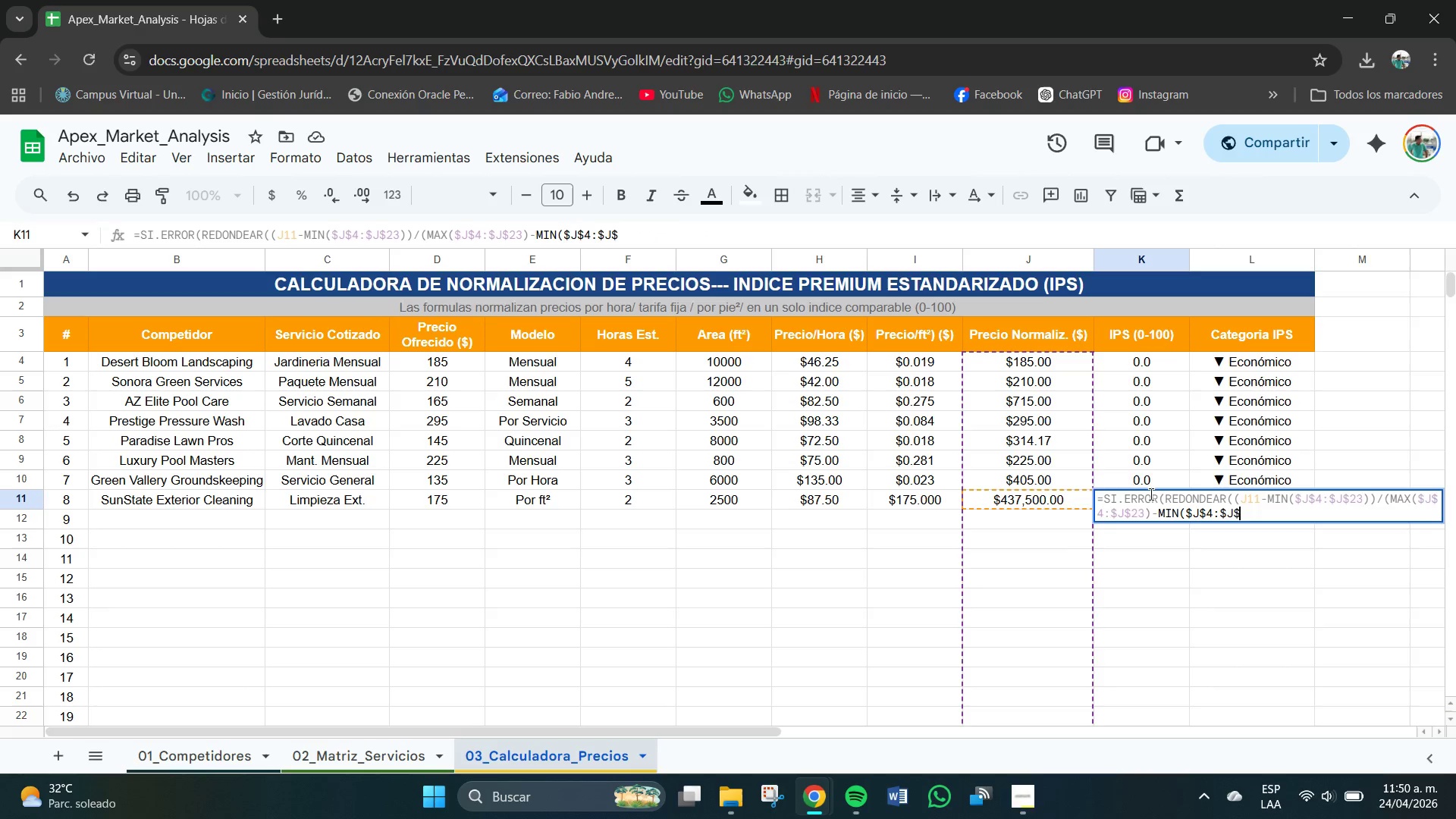 
key(Backspace)
 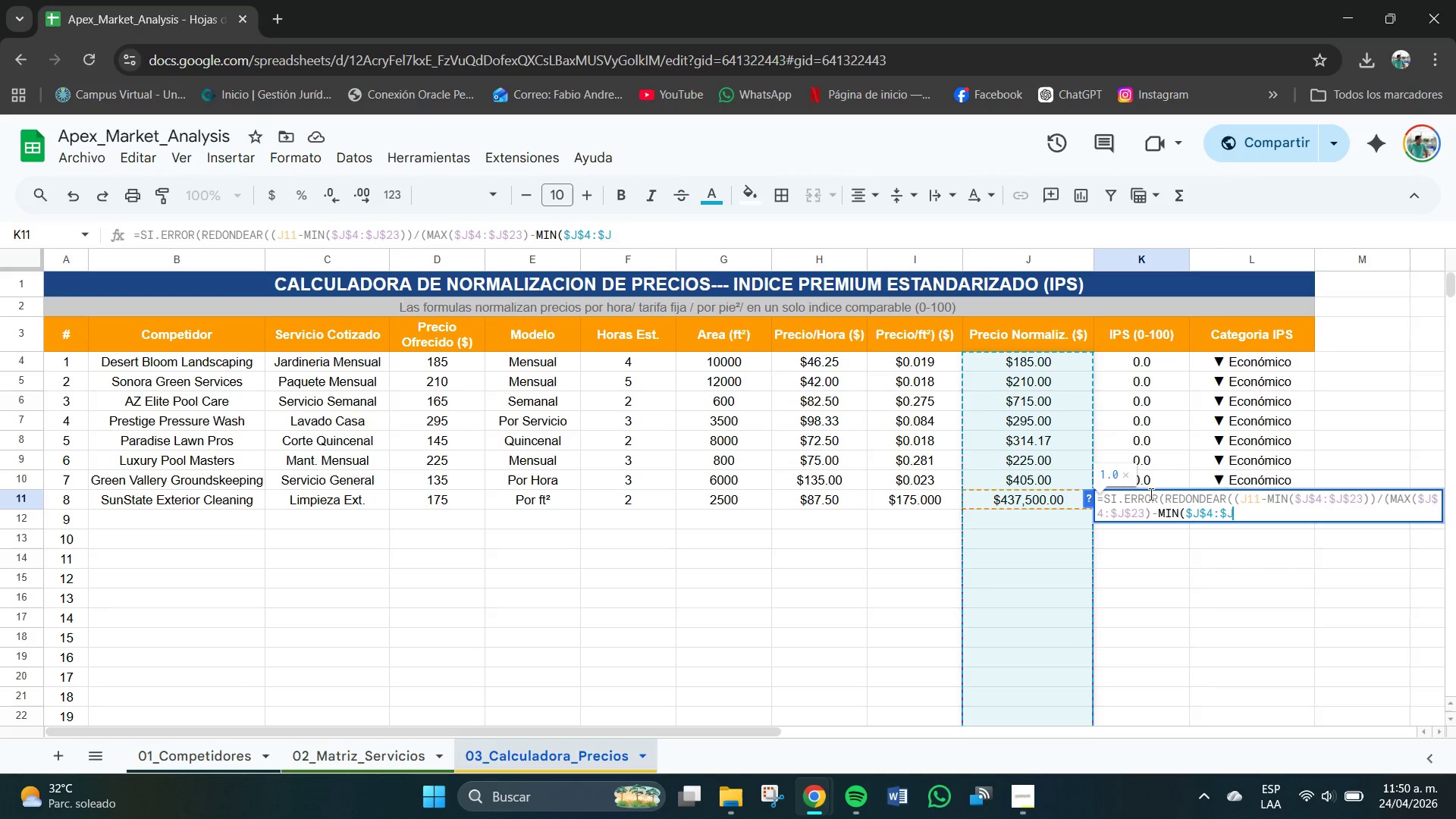 
key(Backspace)
 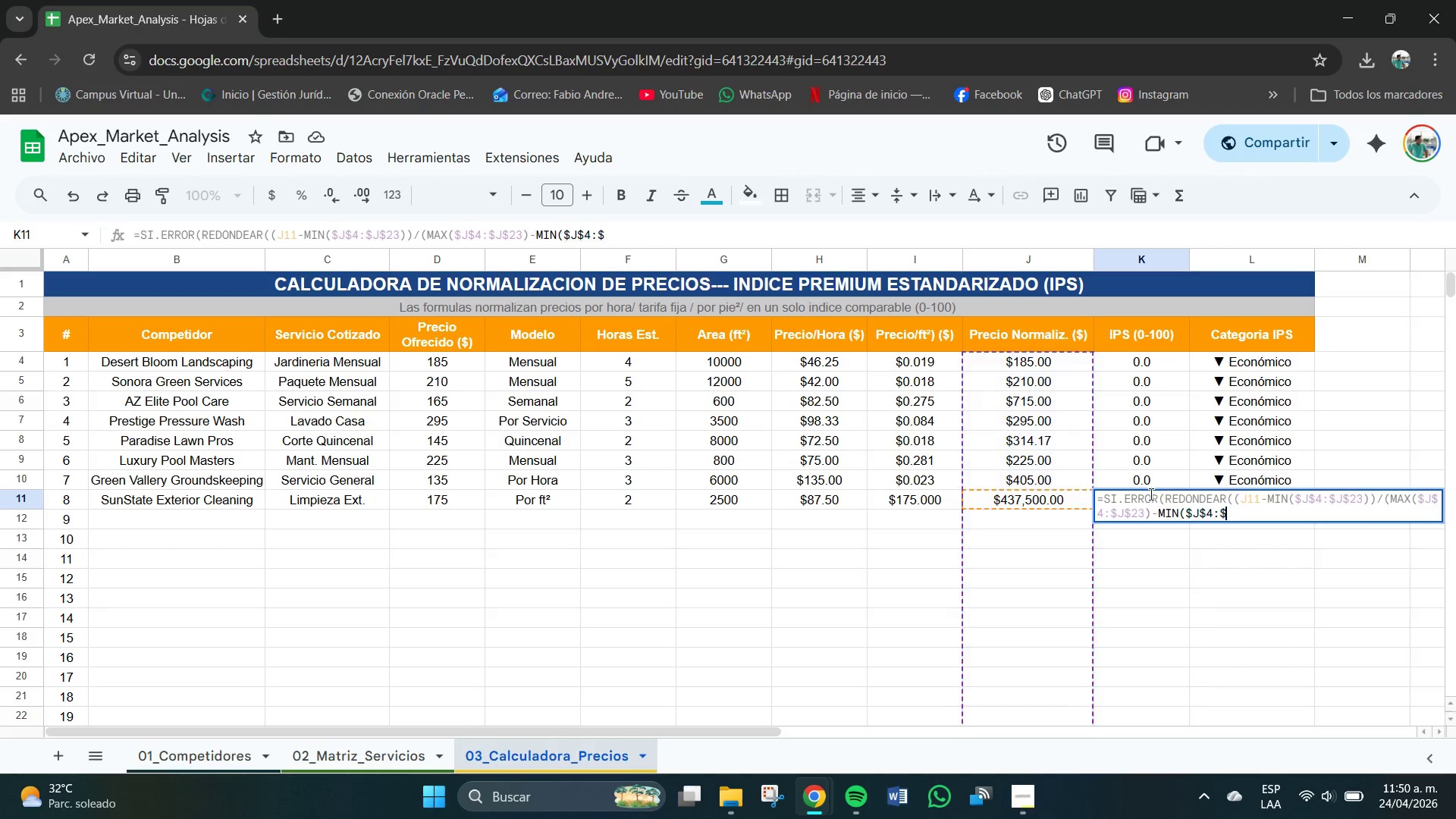 
key(Backspace)
 